 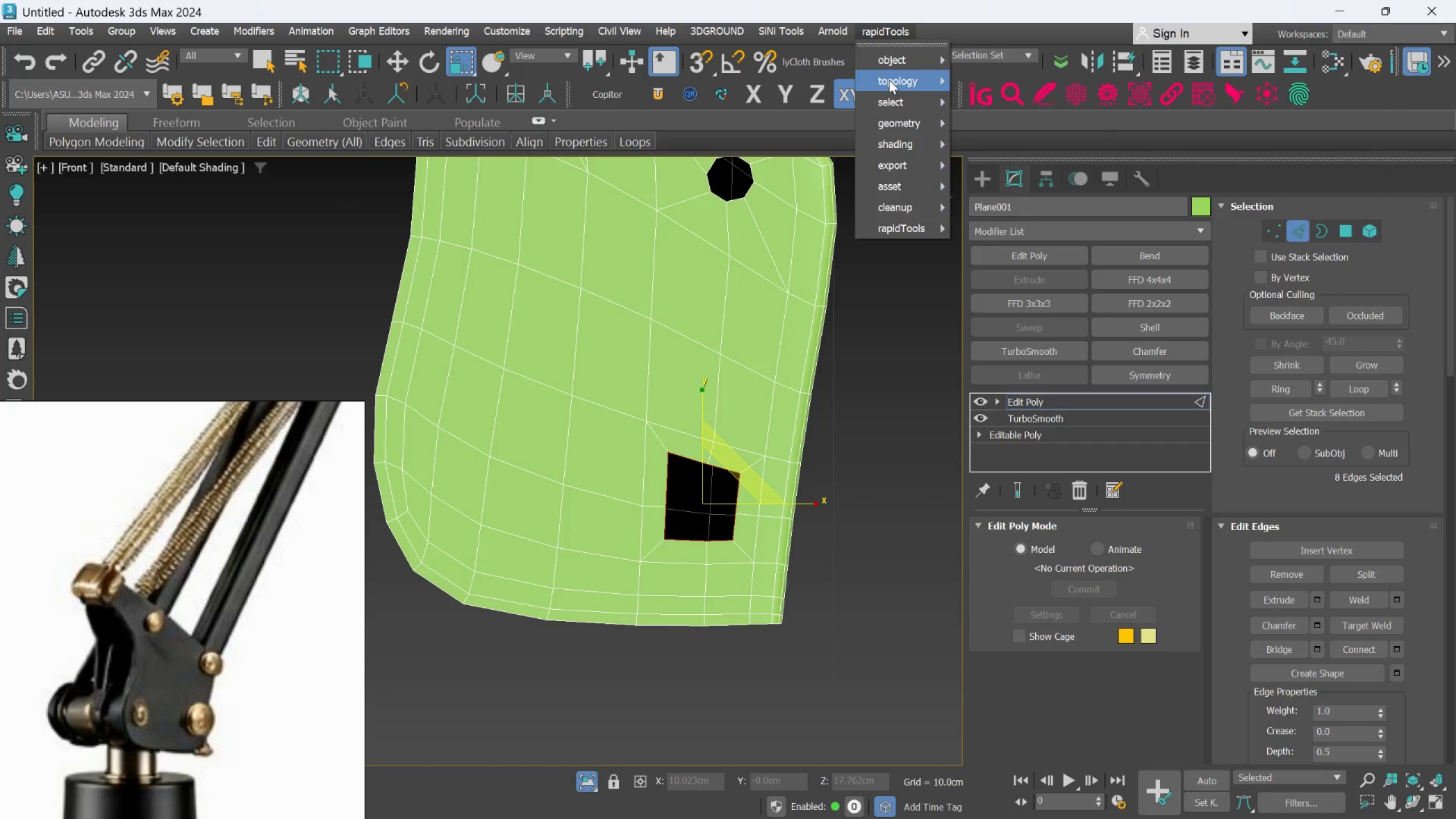 
left_click([973, 125])
 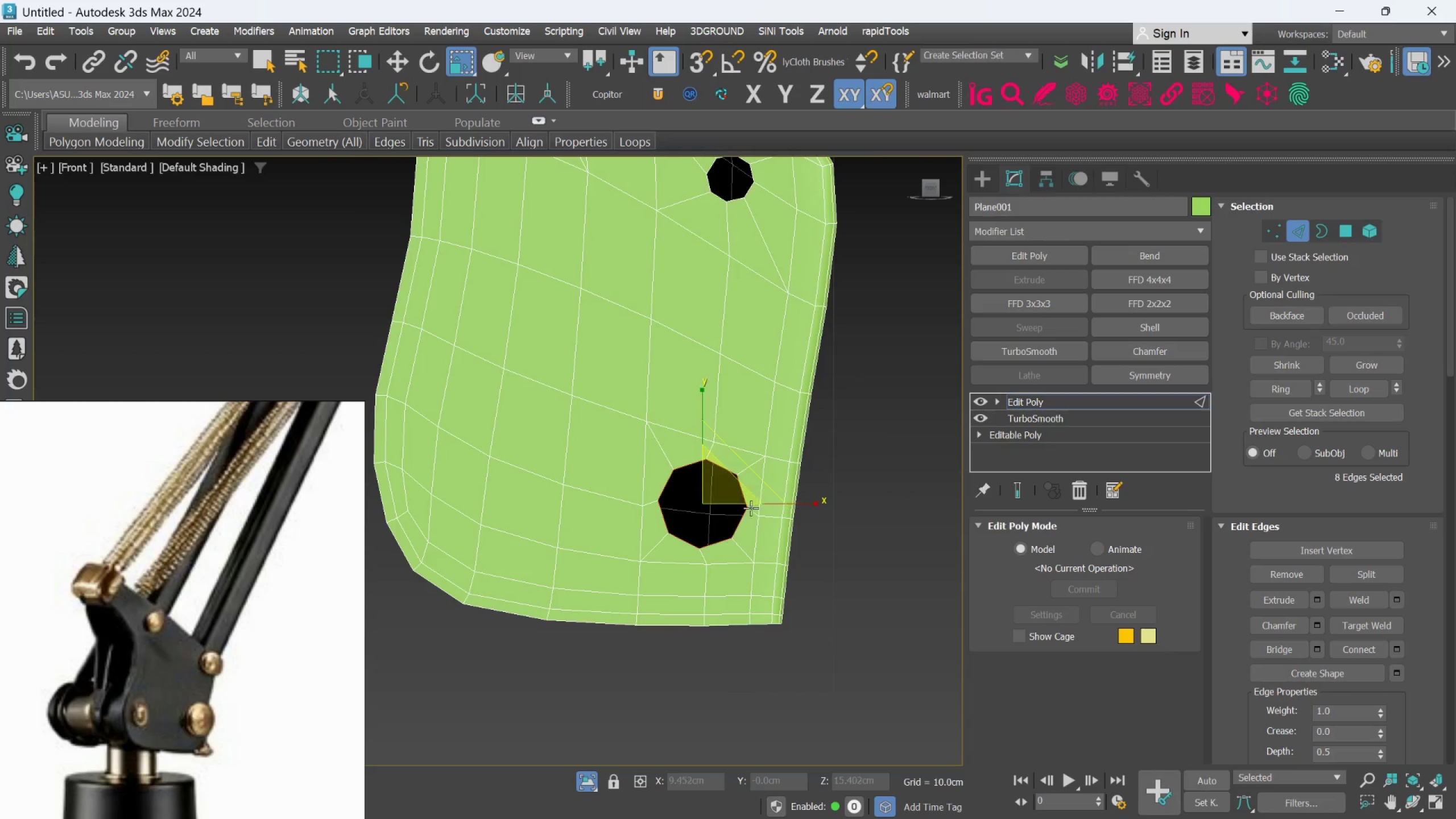 
scroll: coordinate [735, 504], scroll_direction: down, amount: 1.0
 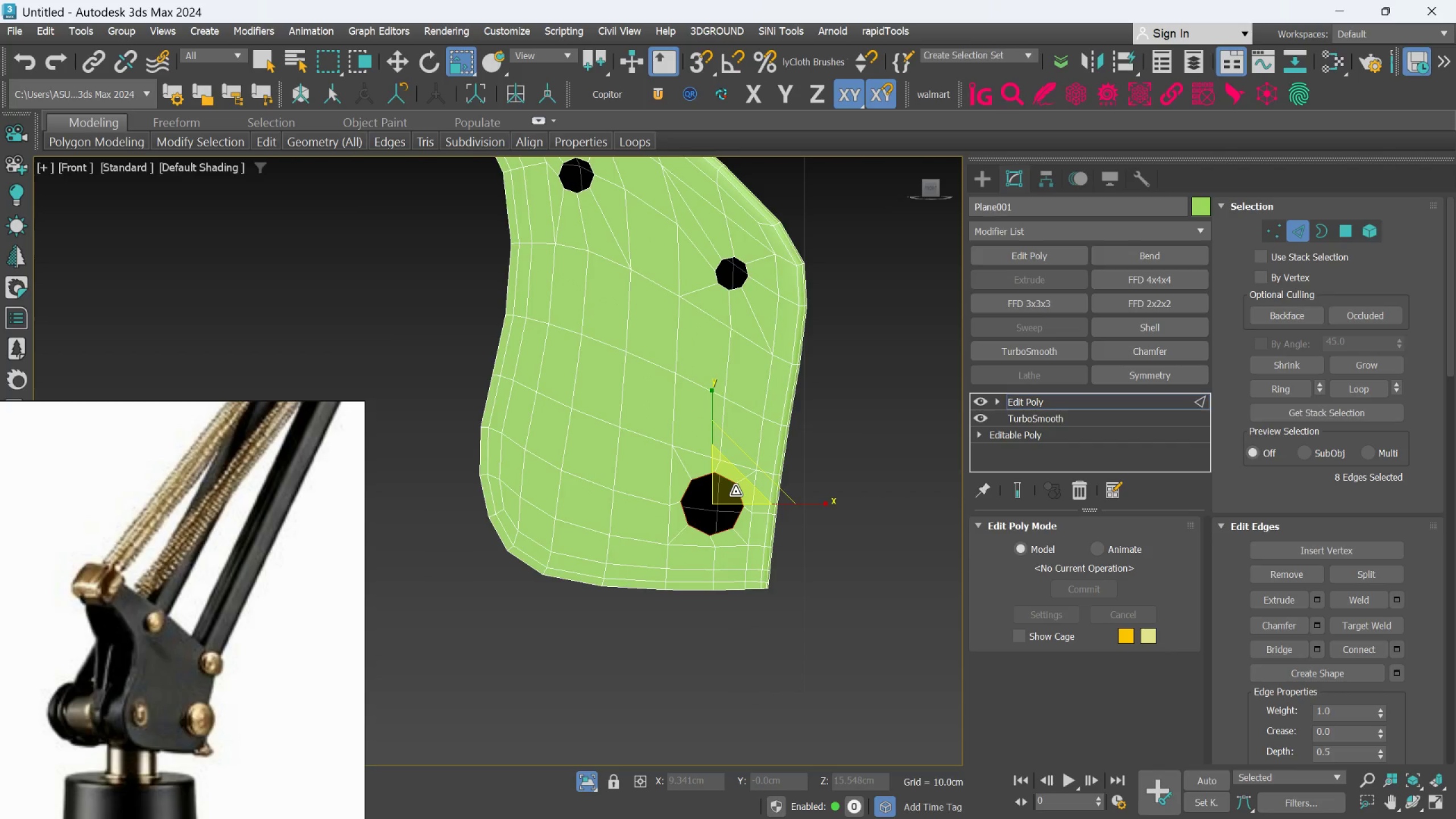 
left_click_drag(start_coordinate=[735, 491], to_coordinate=[739, 499])
 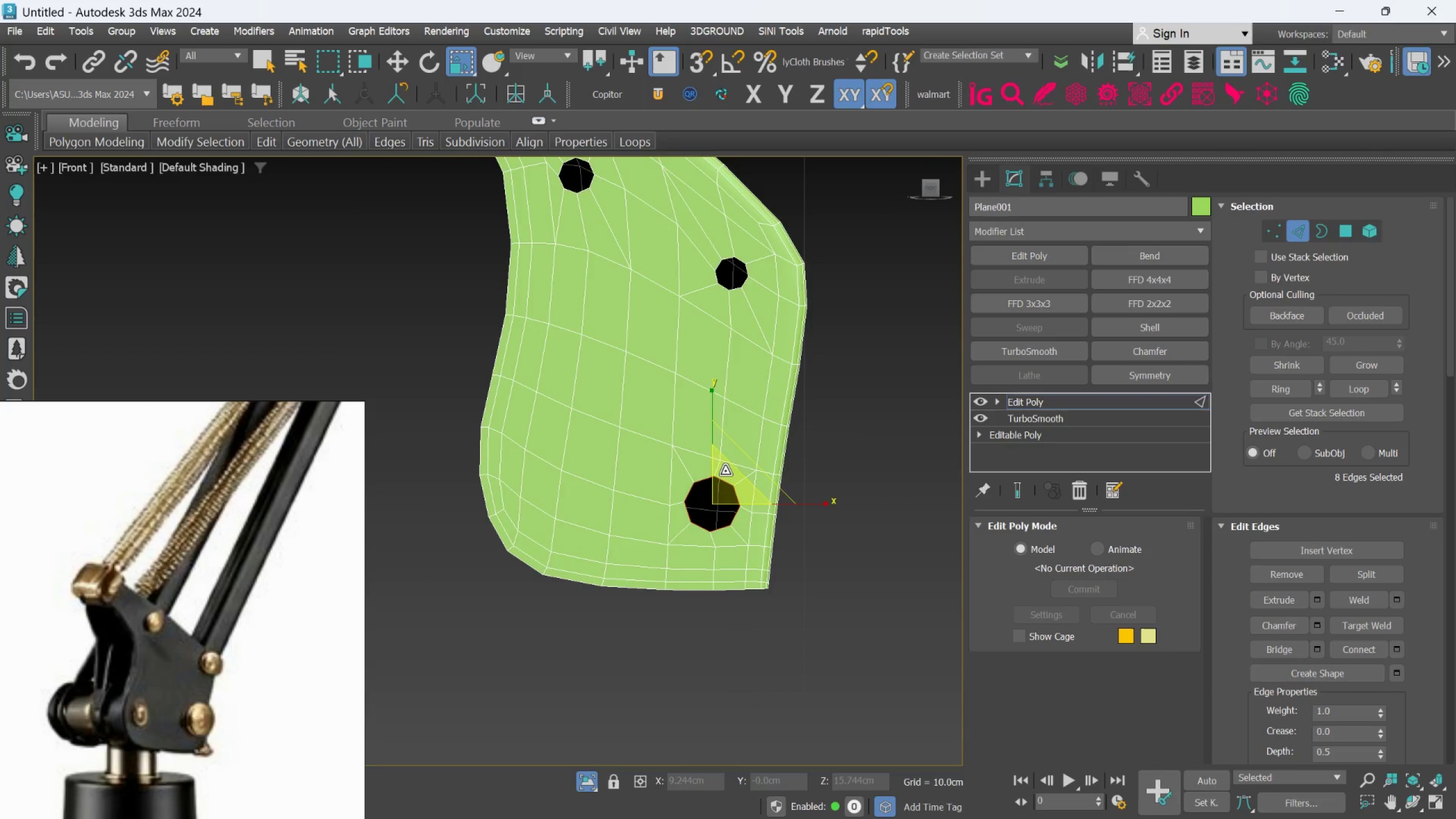 
left_click([730, 485])
 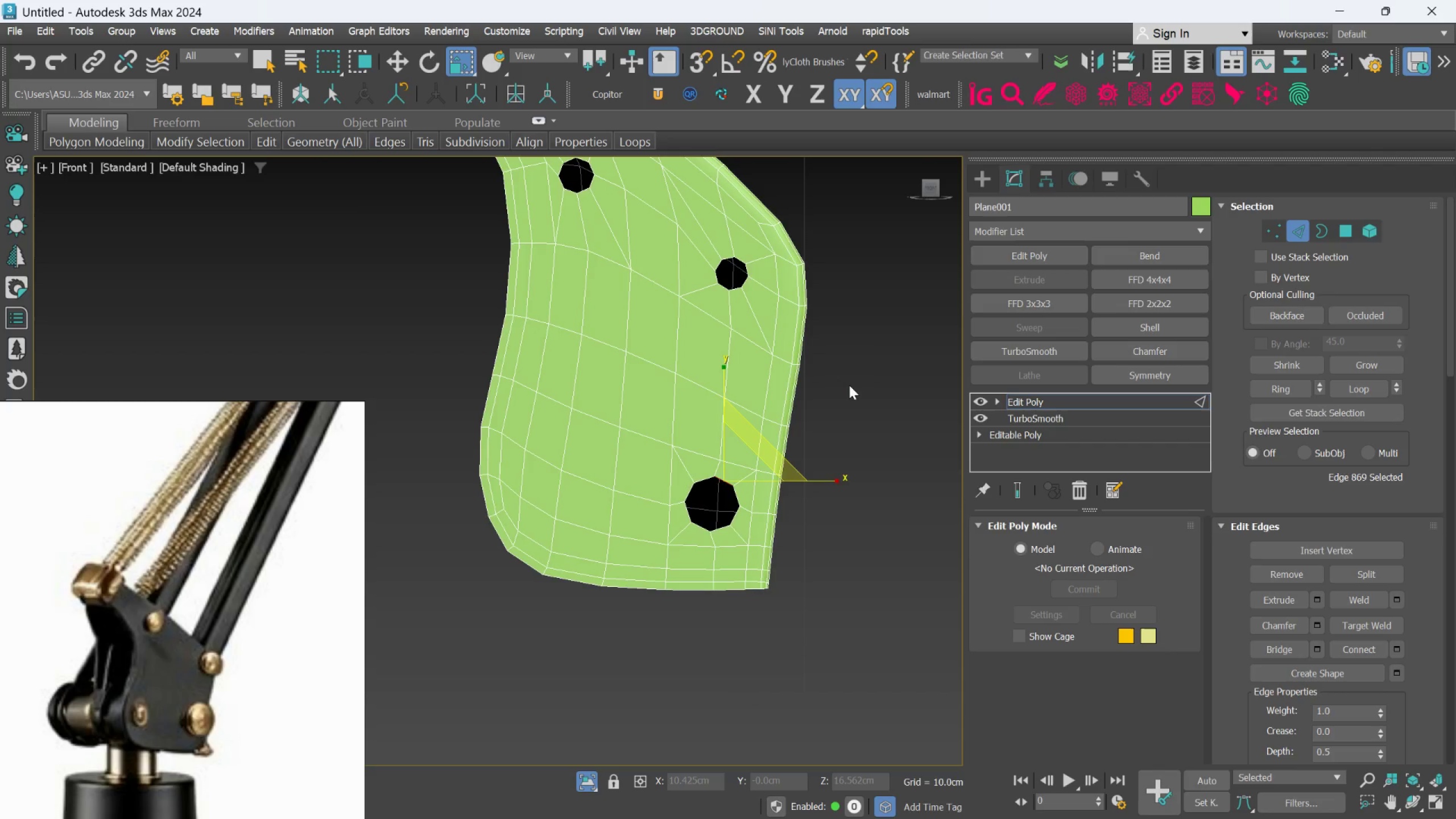 
wait(7.56)
 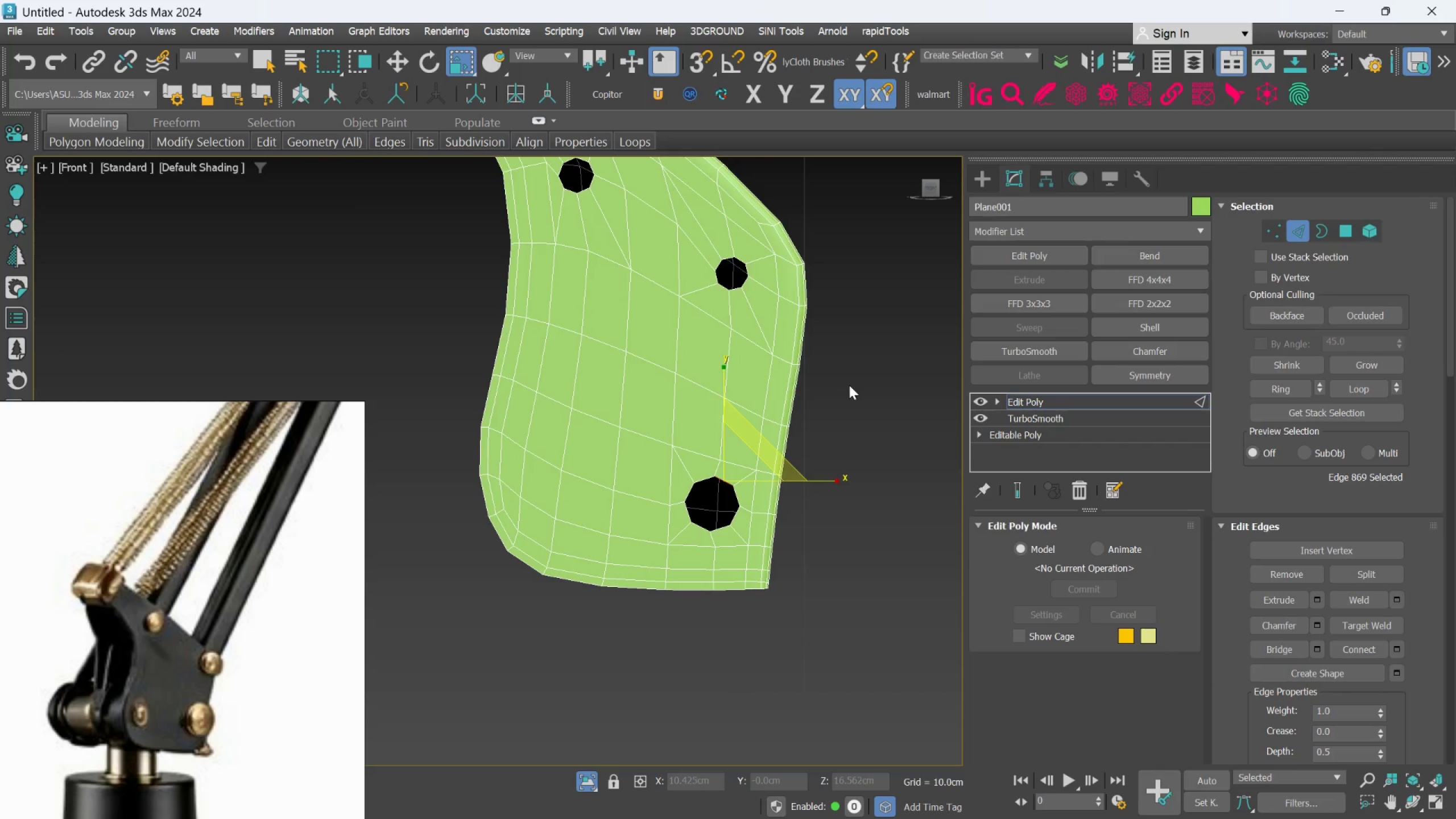 
scroll: coordinate [602, 486], scroll_direction: up, amount: 1.0
 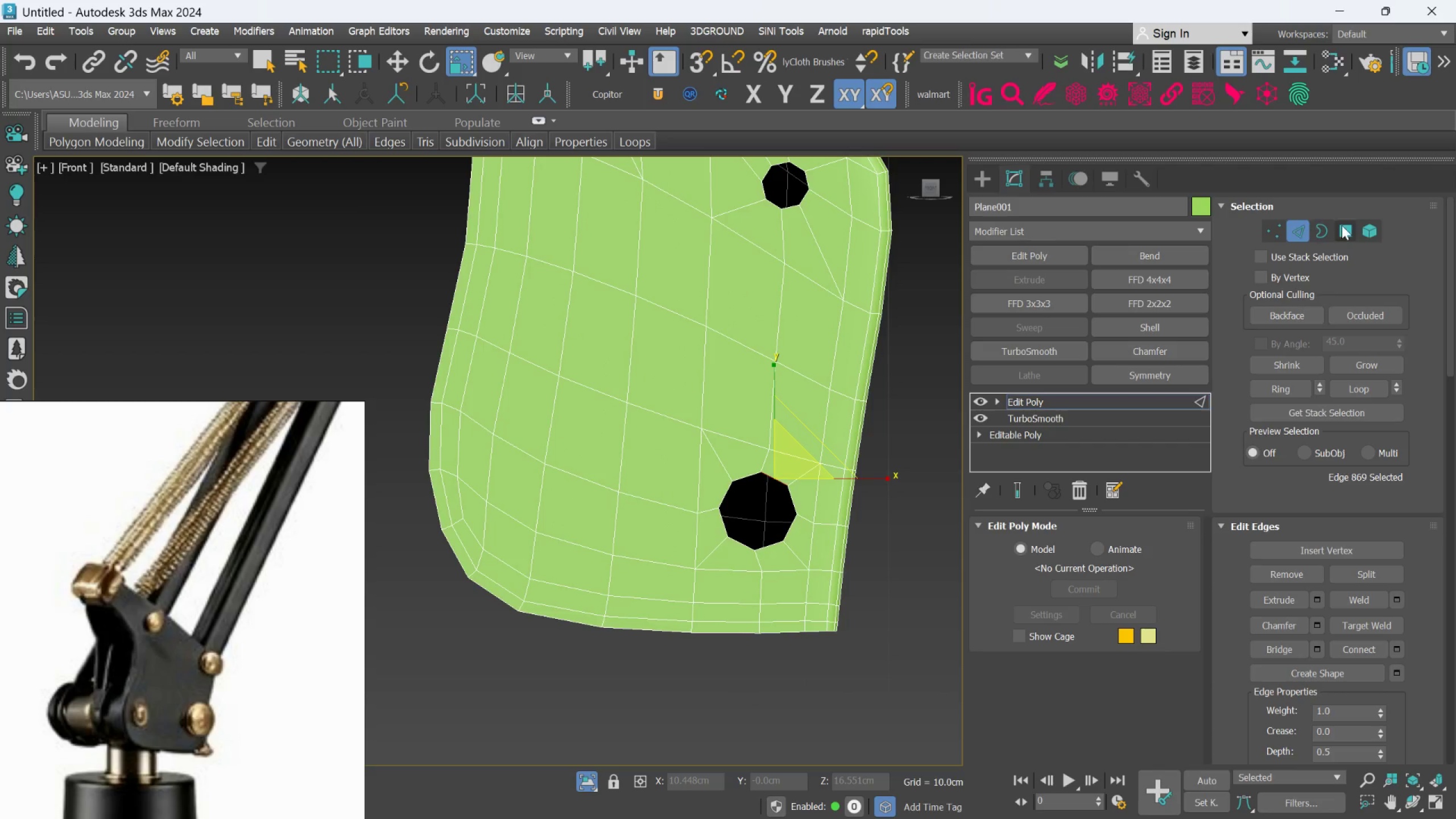 
left_click([1347, 226])
 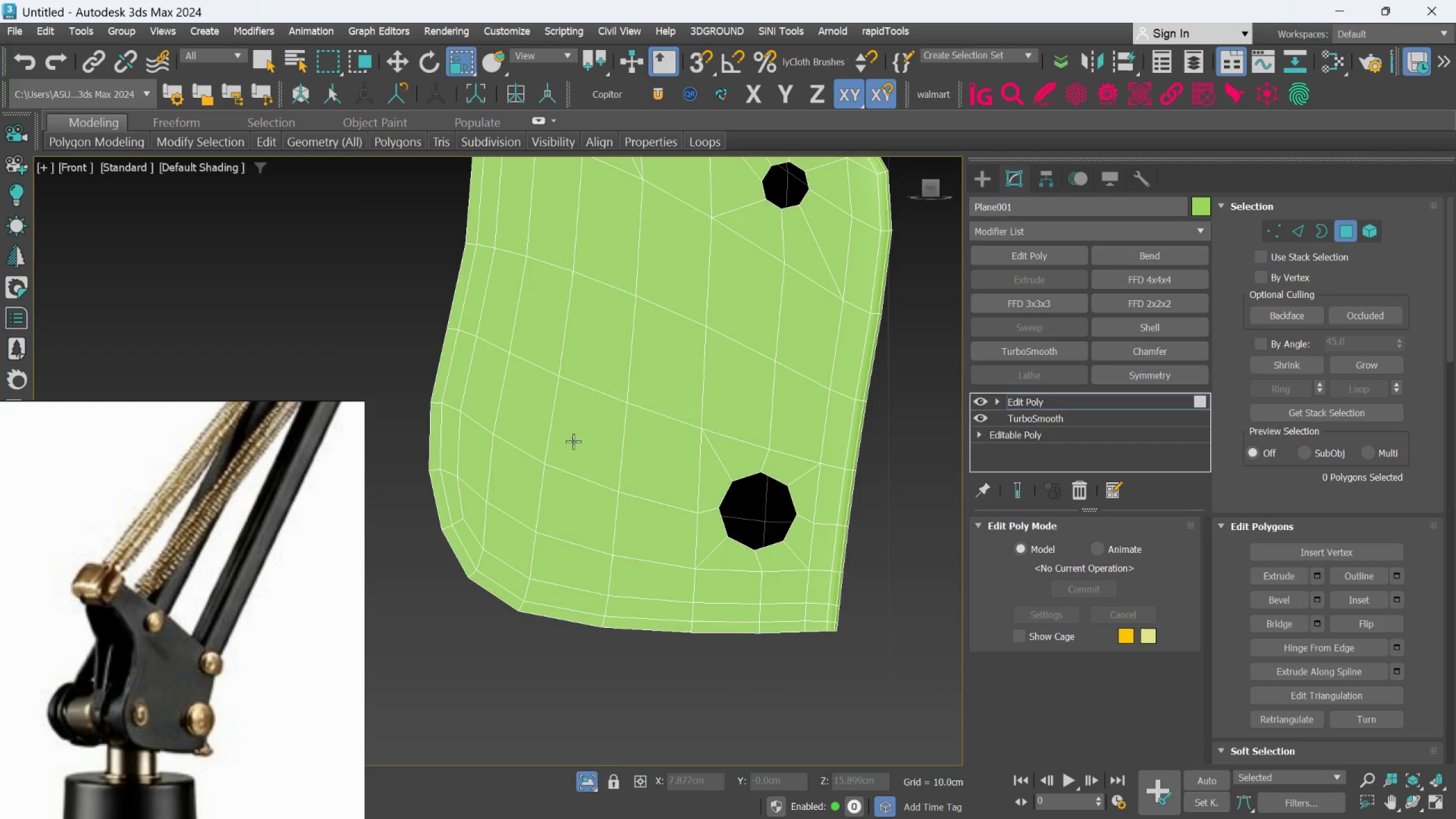 
left_click([573, 441])
 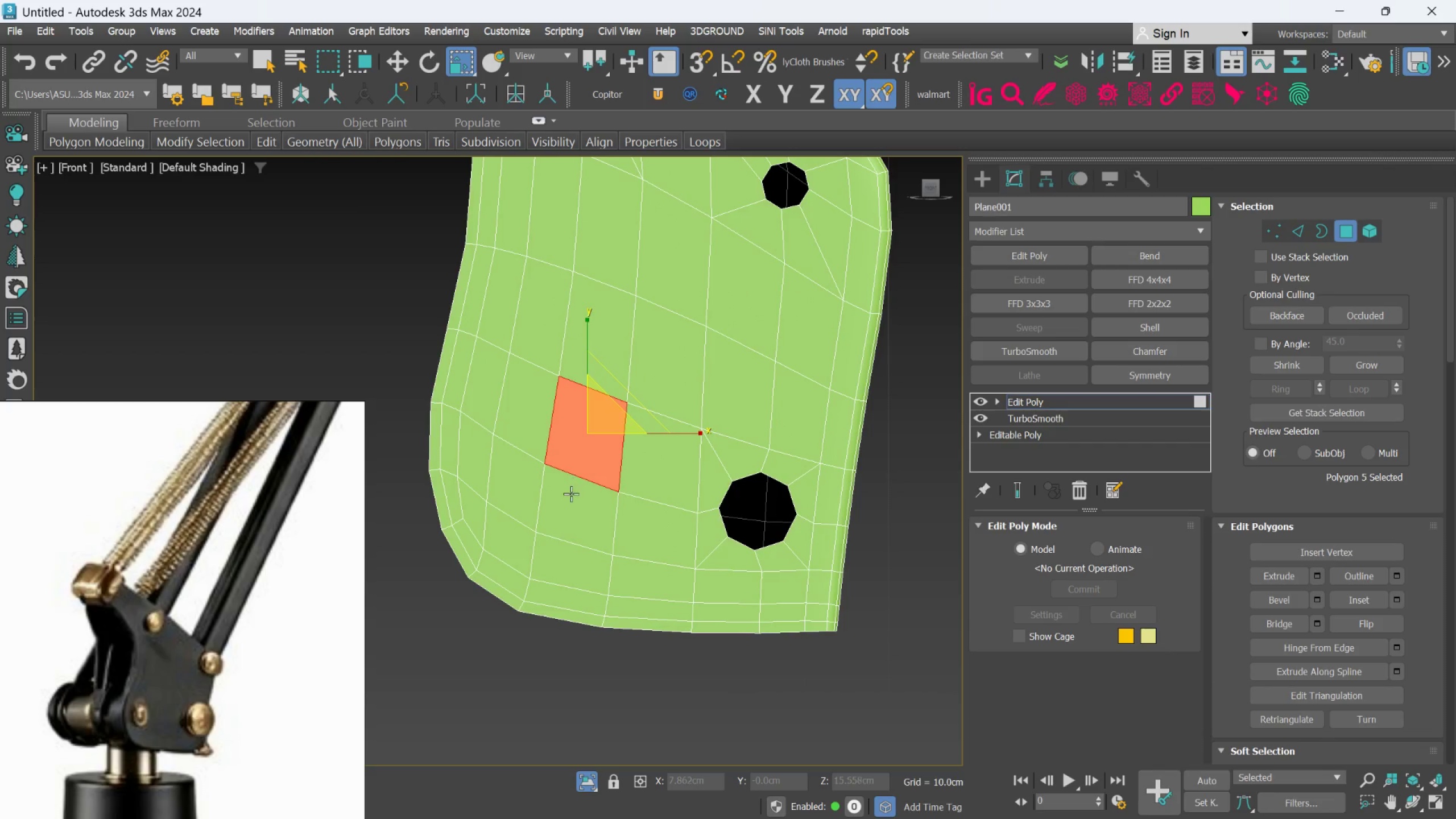 
hold_key(key=ControlLeft, duration=1.48)
left_click([571, 496])
 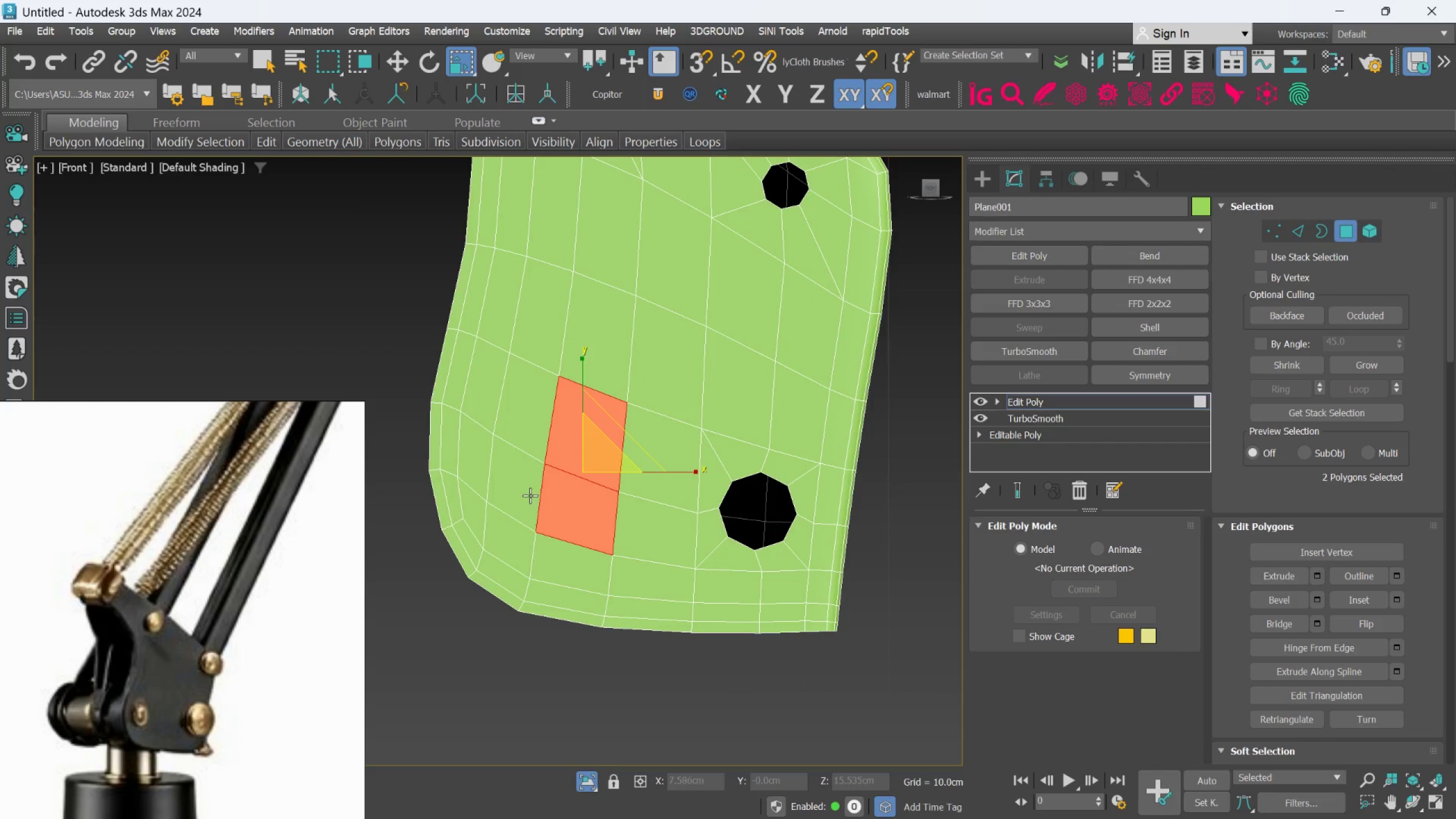 
left_click([530, 495])
 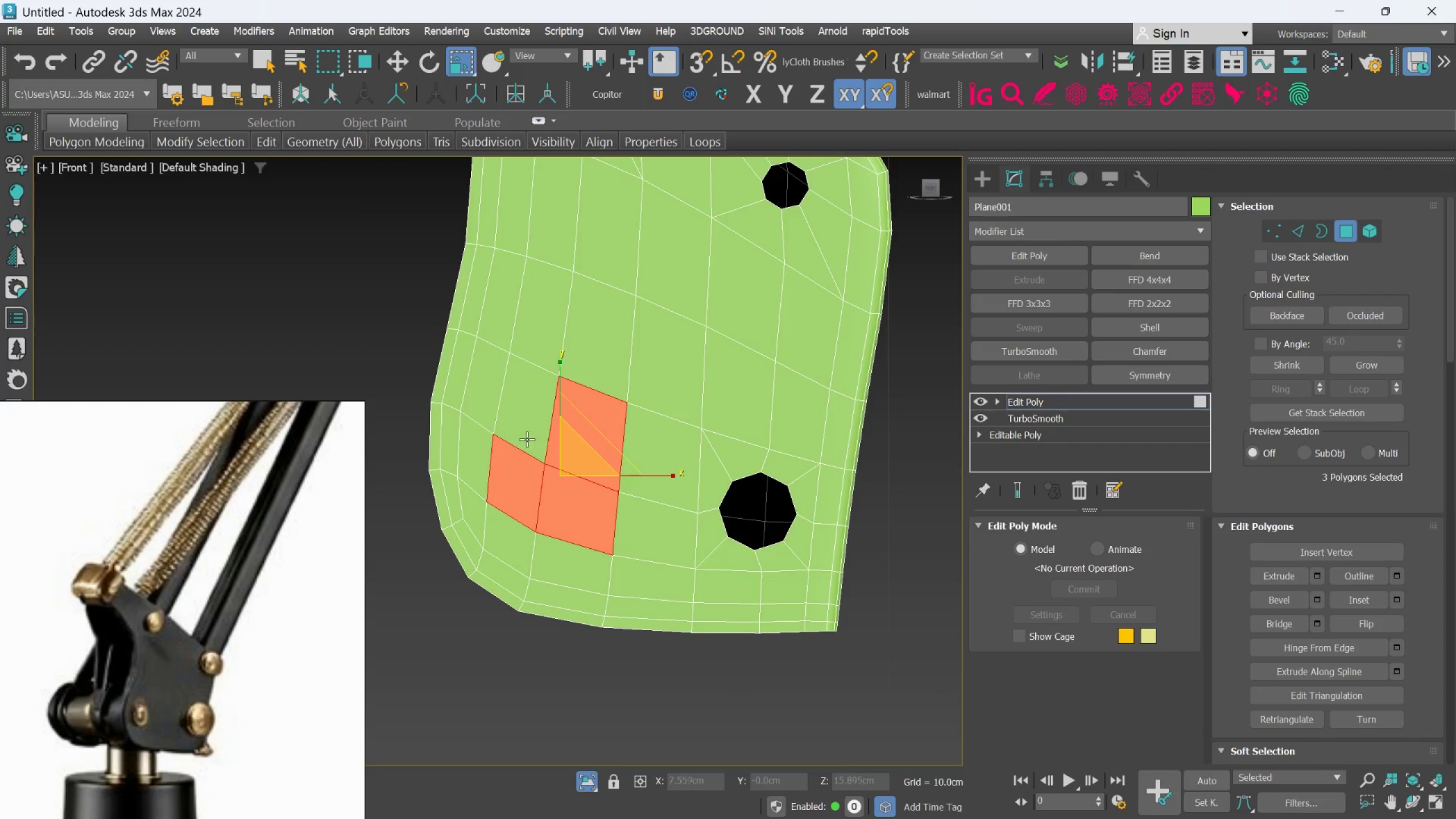 
left_click([528, 436])
 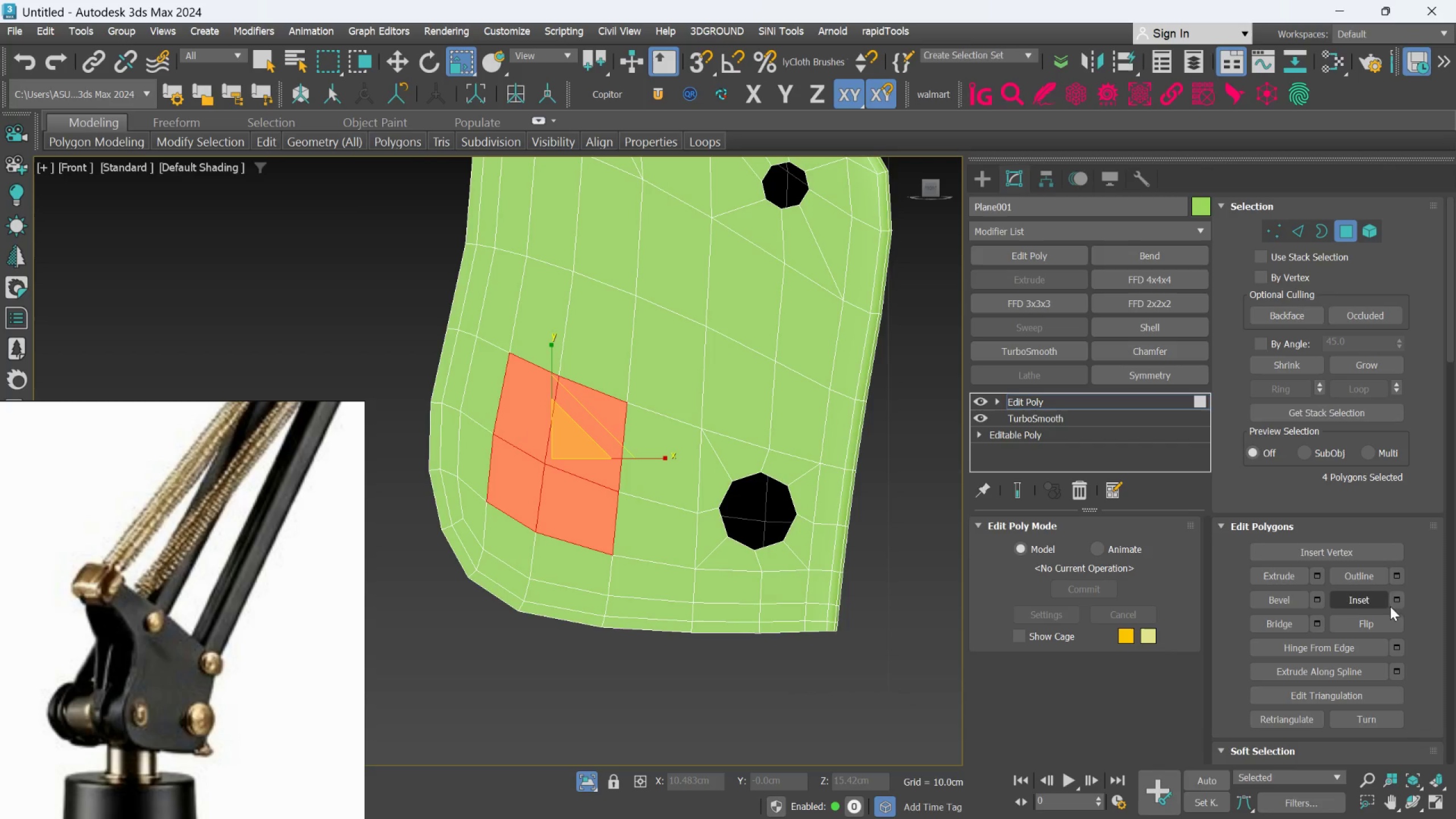 
left_click([1401, 604])
 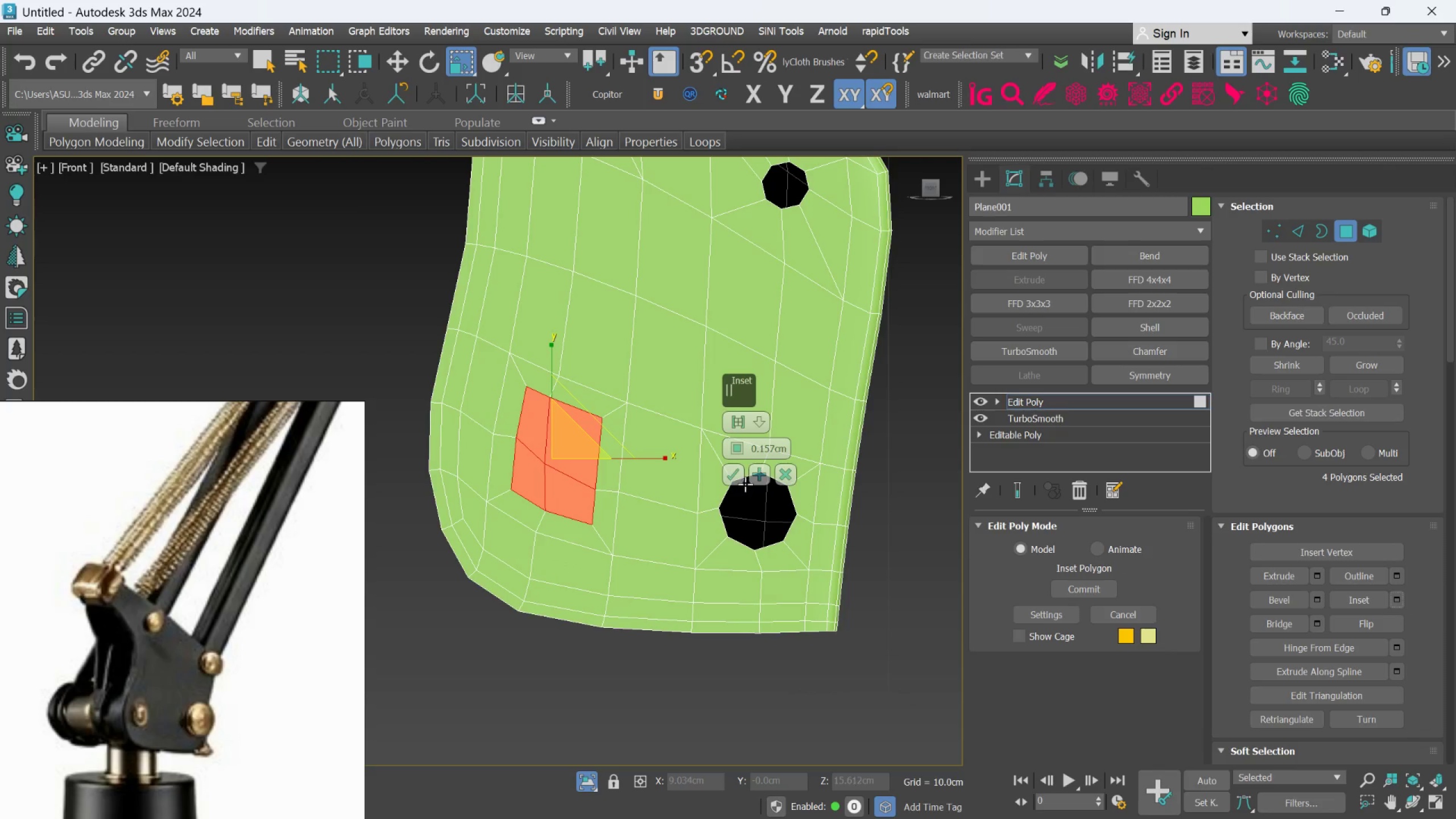 
left_click([742, 477])
 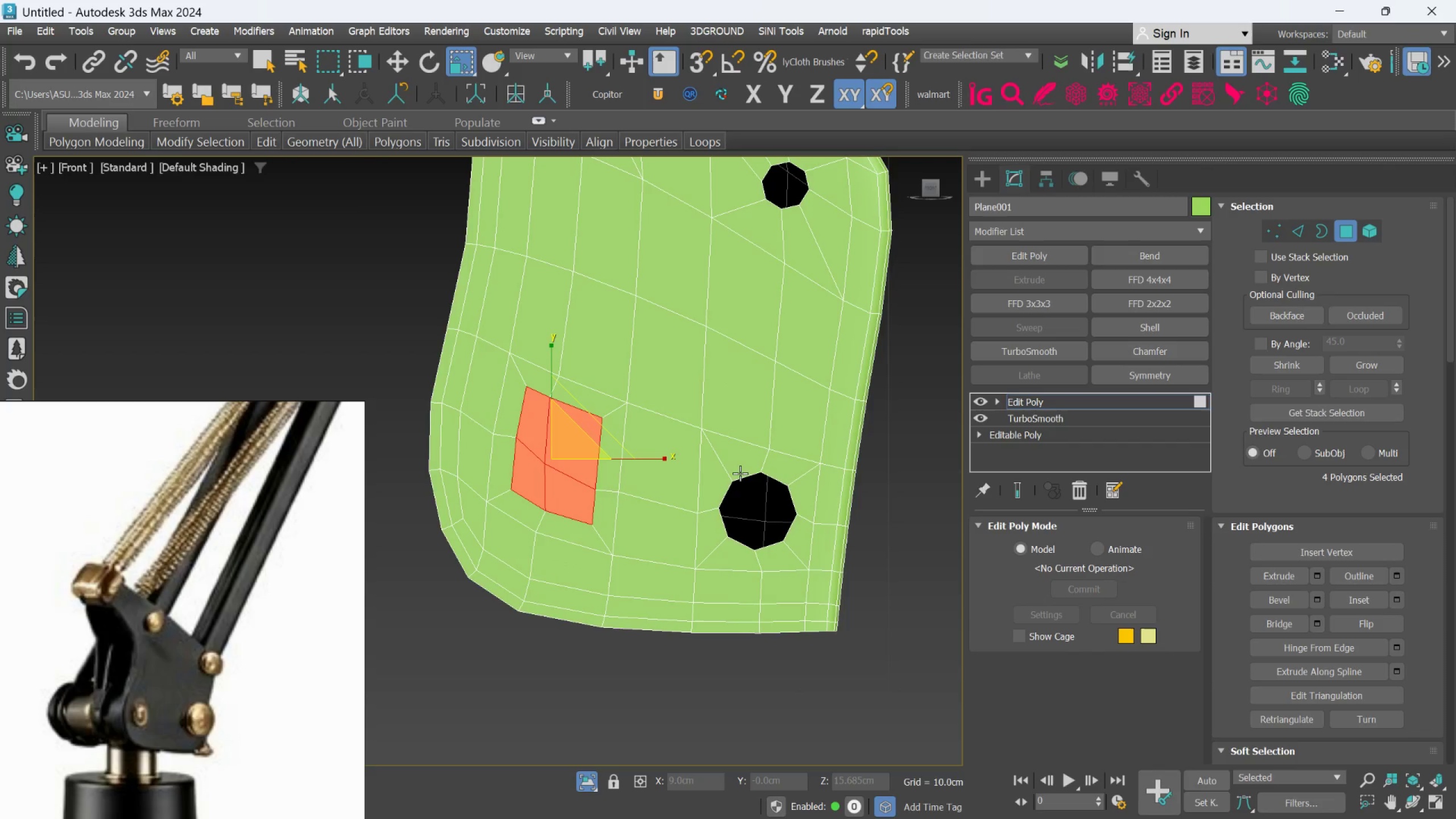 
key(Delete)
 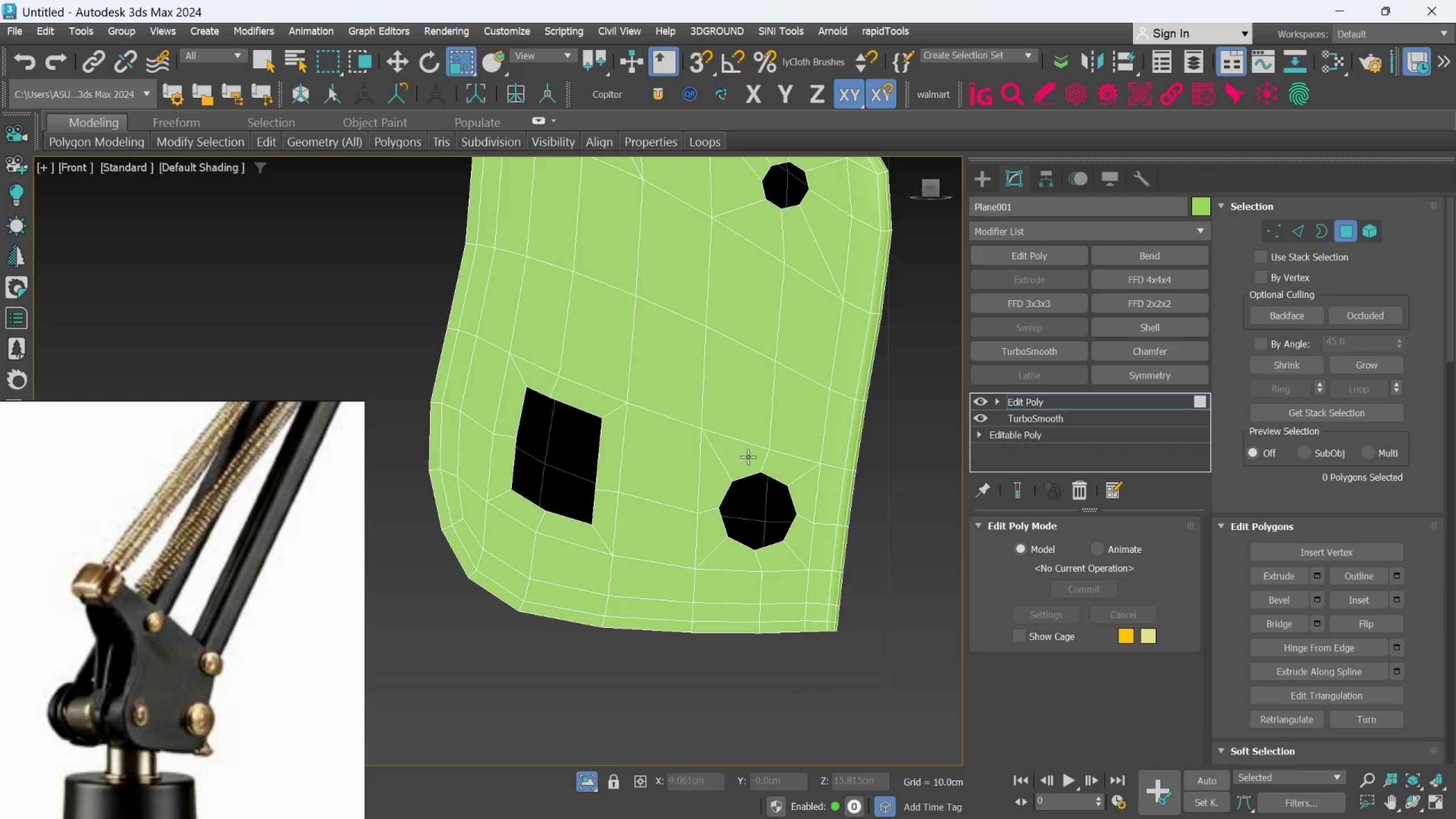 
scroll: coordinate [746, 468], scroll_direction: down, amount: 2.0
 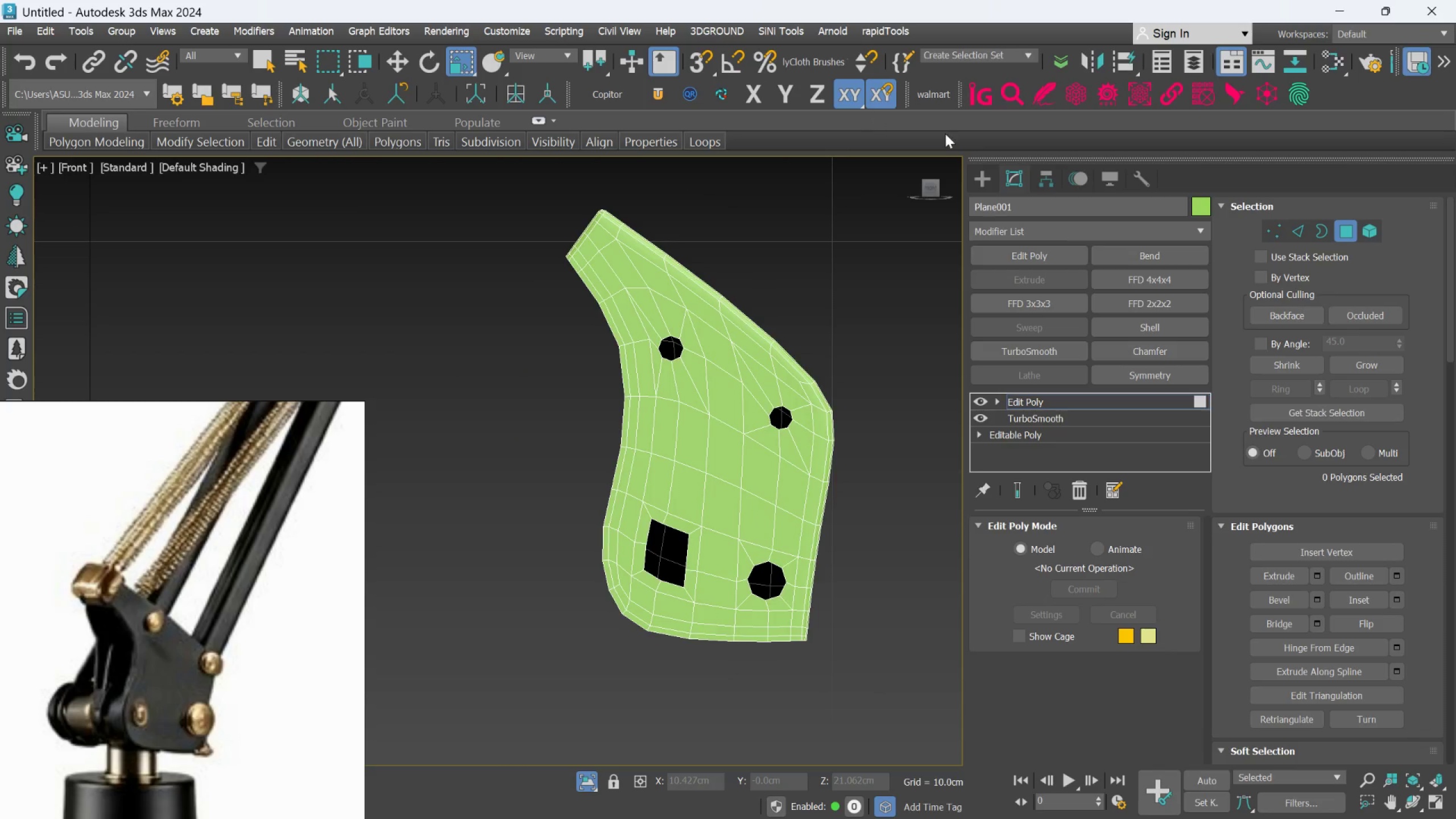 
left_click([1302, 230])
 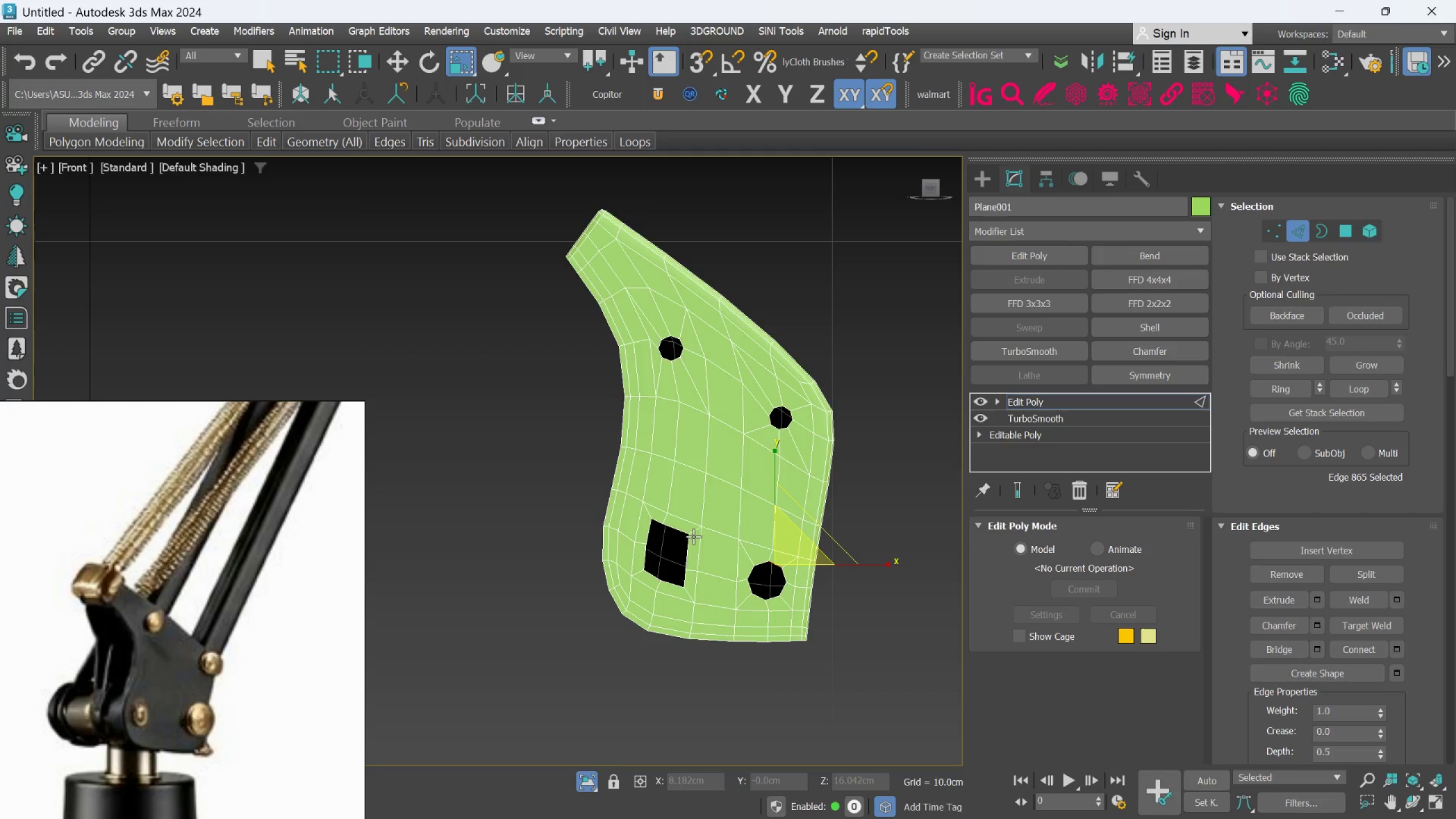 
scroll: coordinate [689, 538], scroll_direction: up, amount: 2.0
 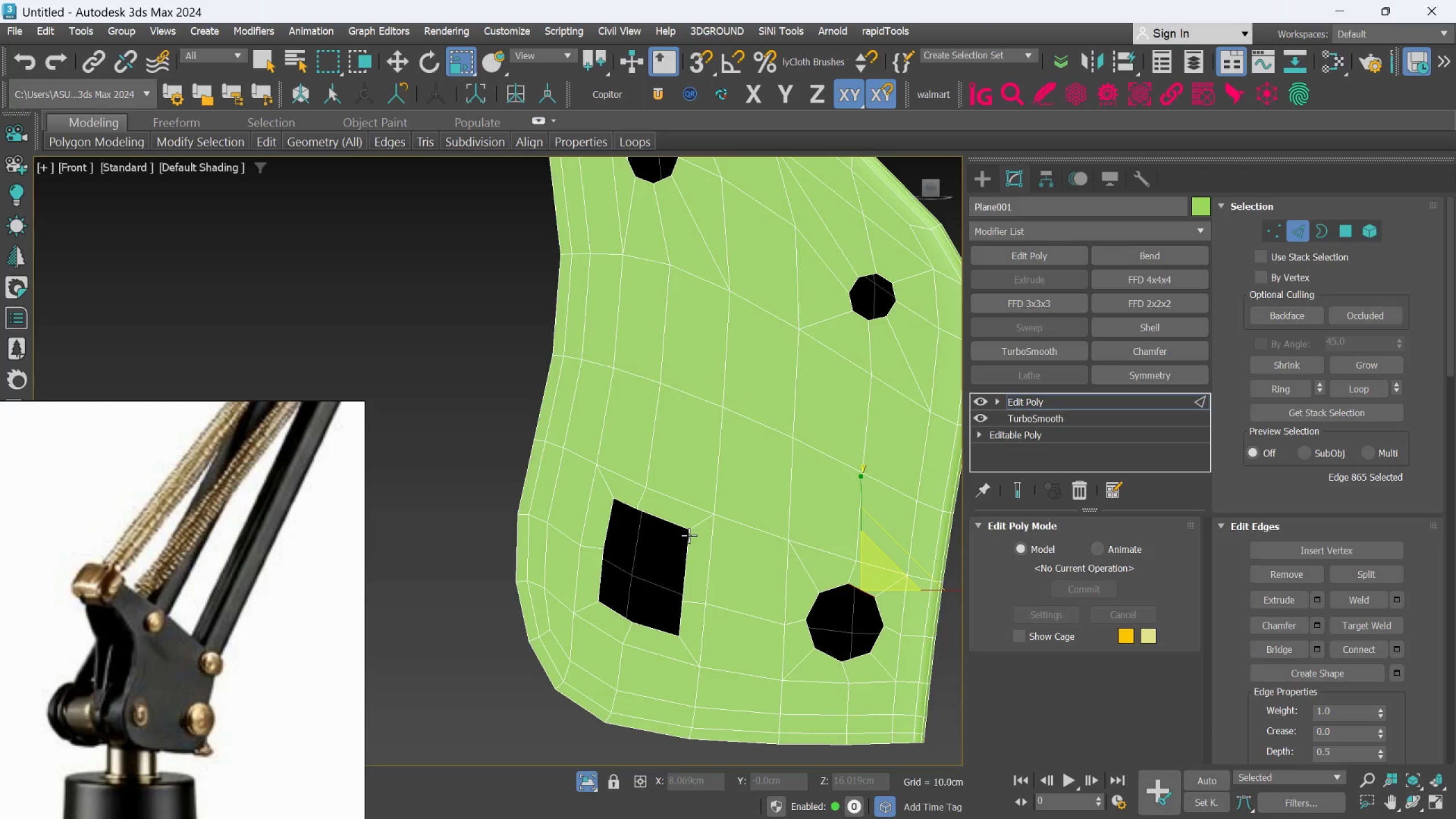 
key(Q)
 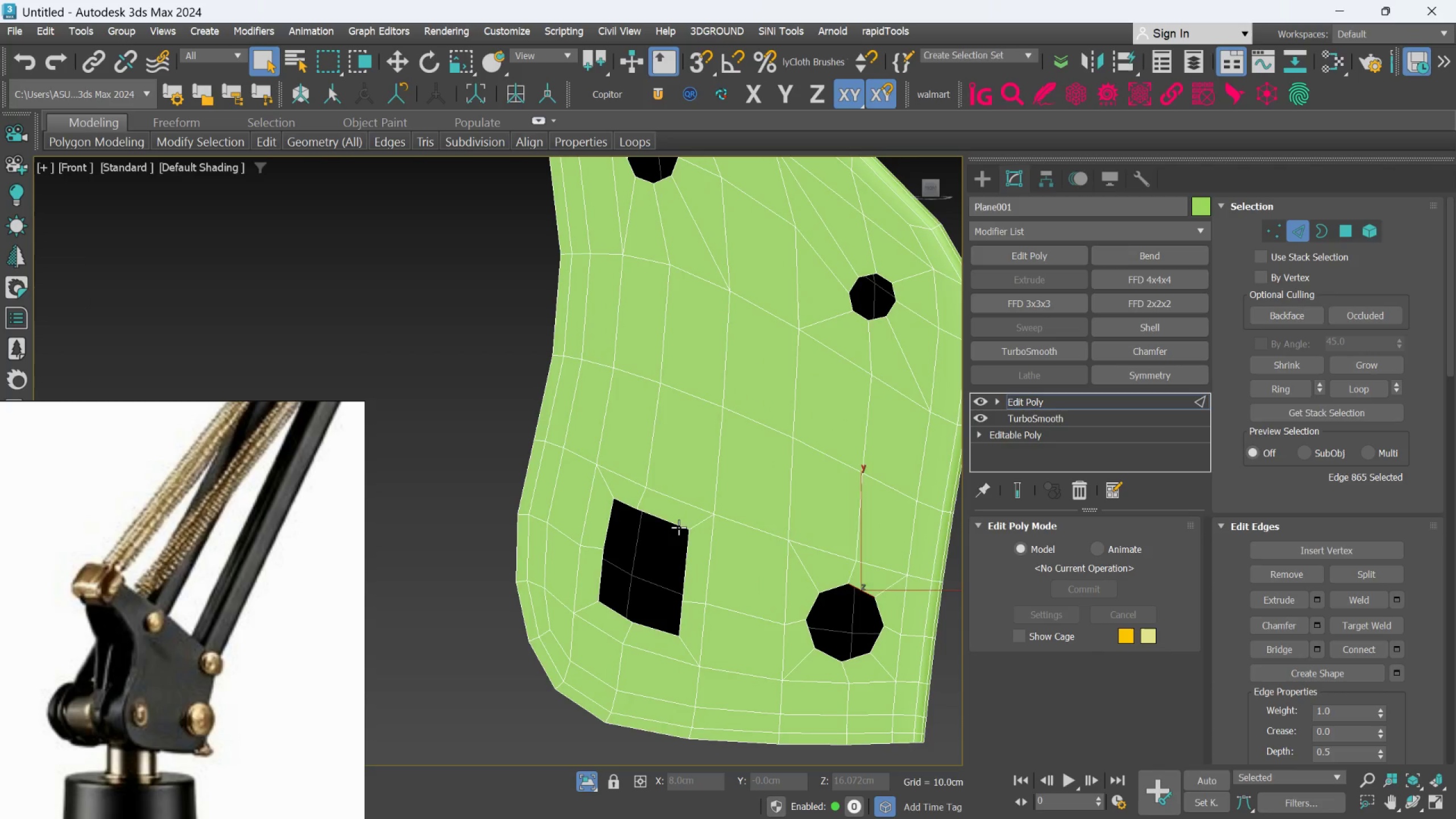 
double_click([679, 527])
 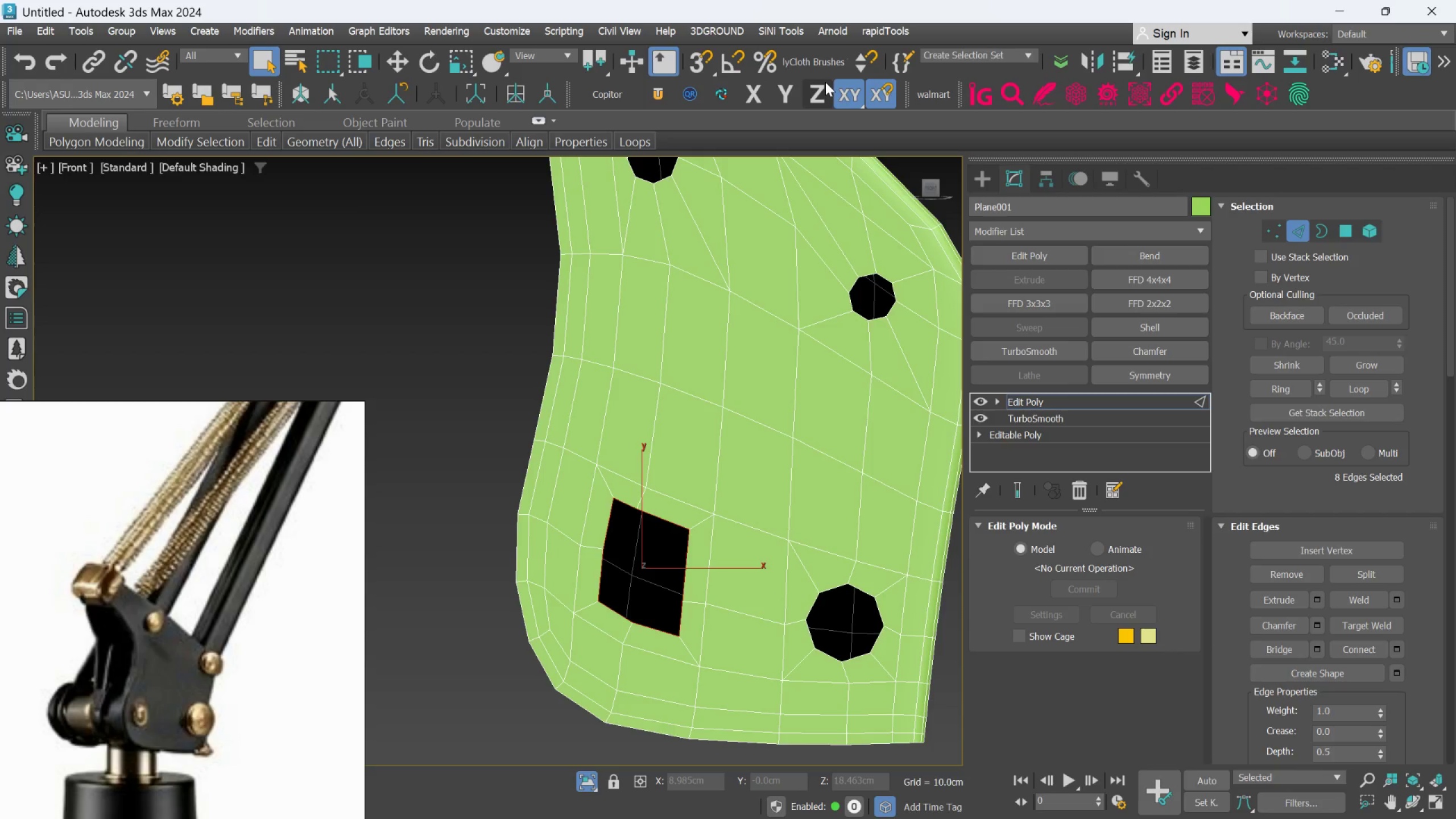 
wait(49.99)
 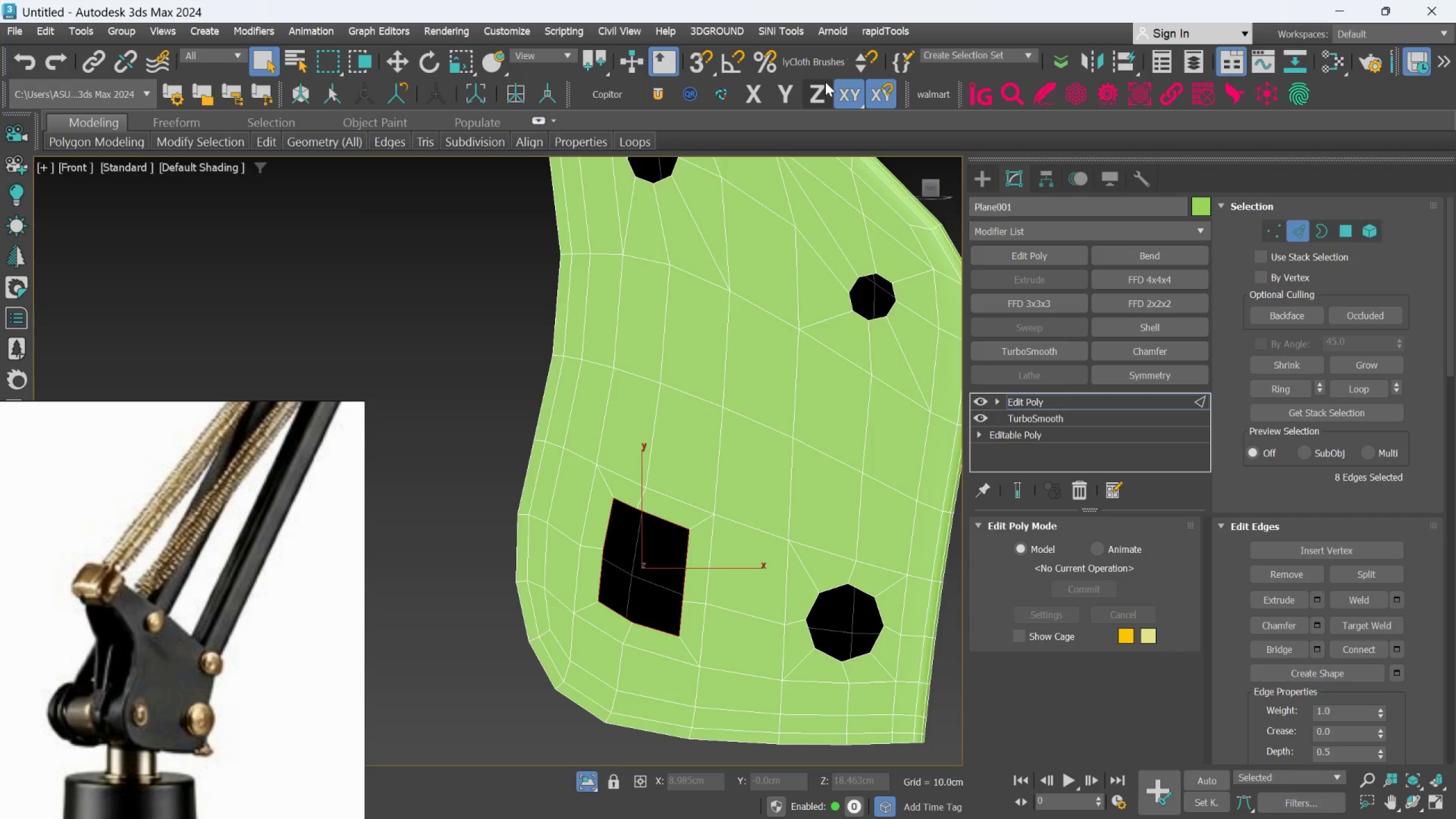 
scroll: coordinate [682, 320], scroll_direction: down, amount: 2.0
 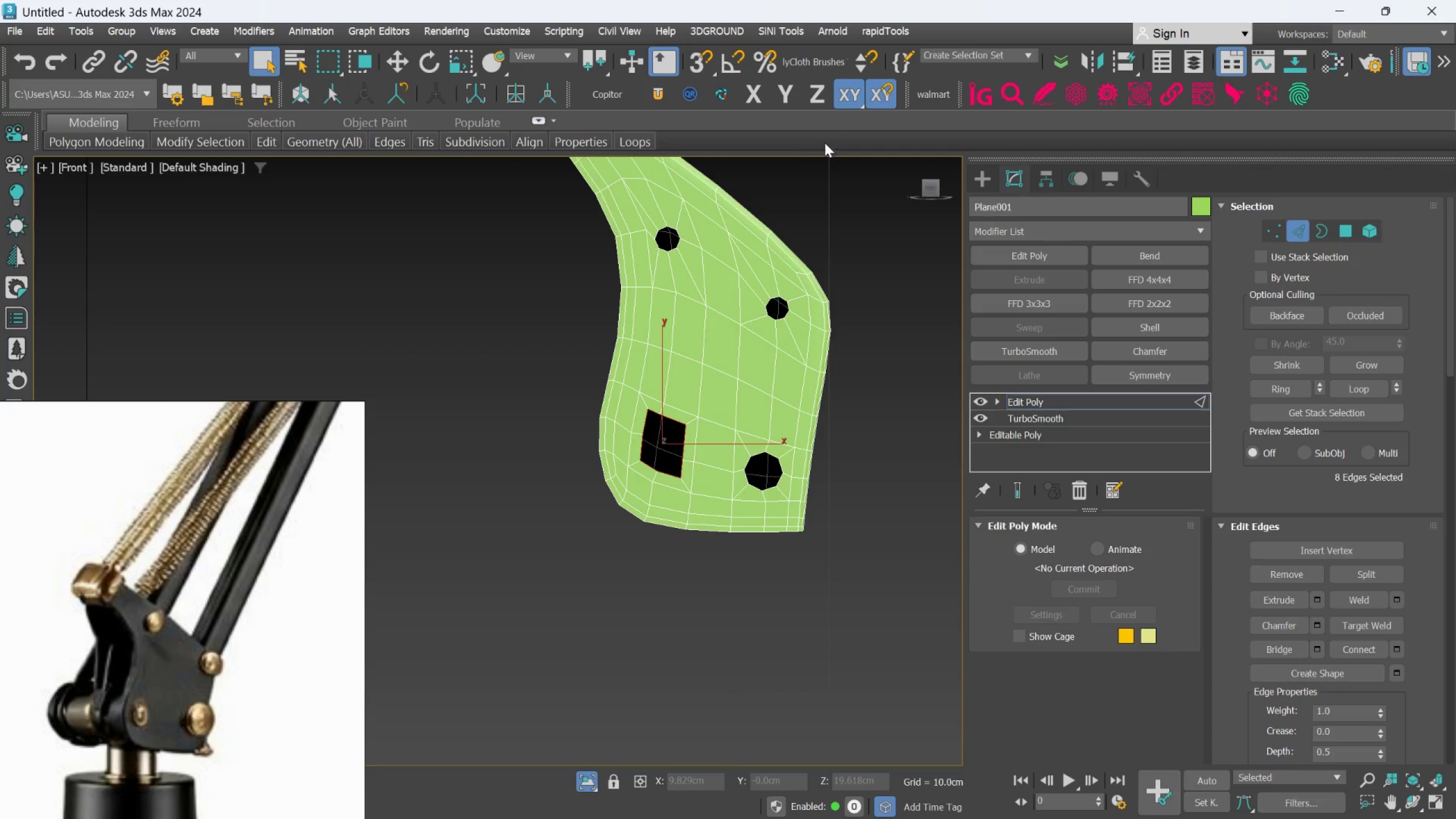 
left_click([876, 33])
 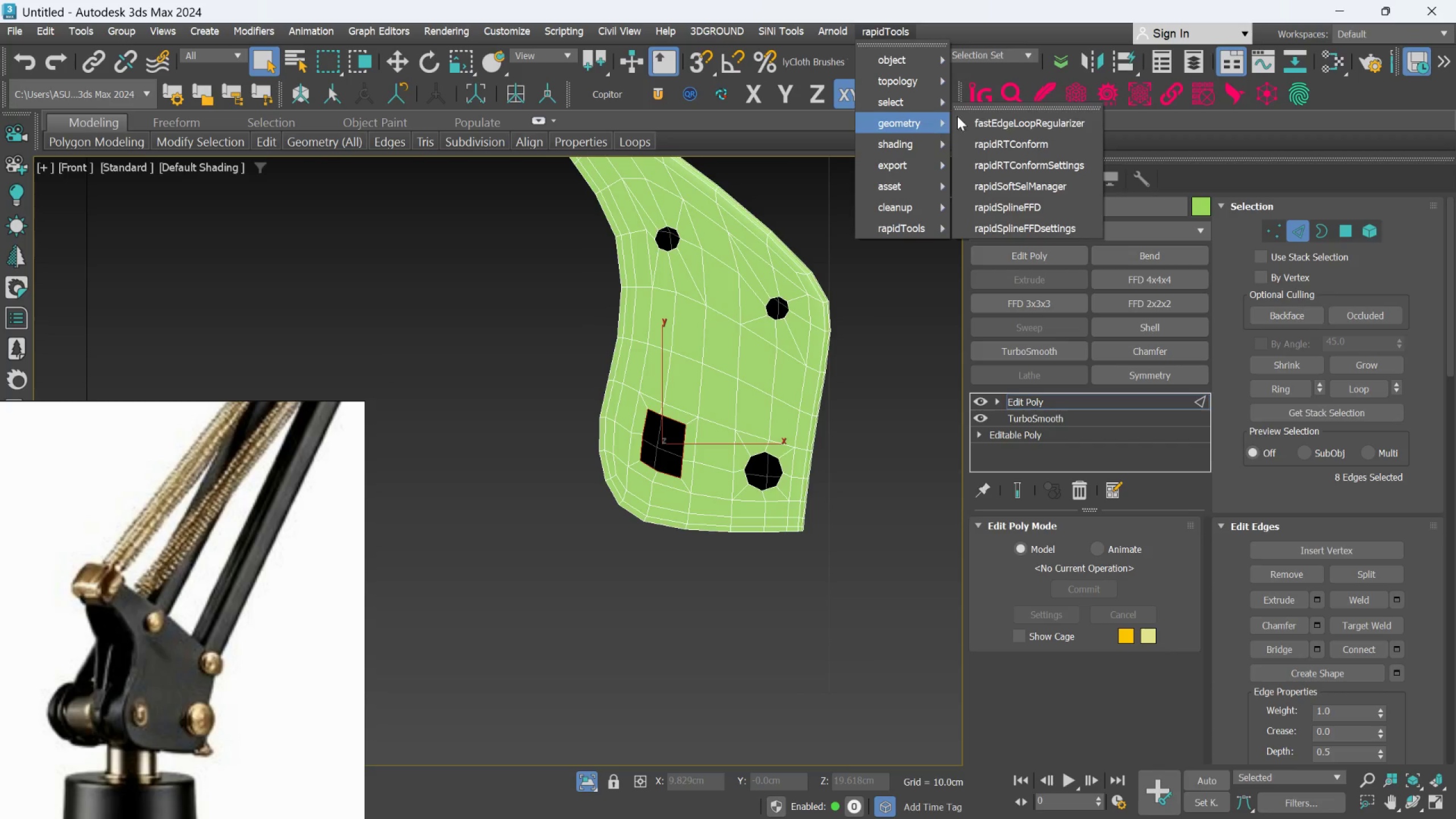 
left_click([966, 112])
 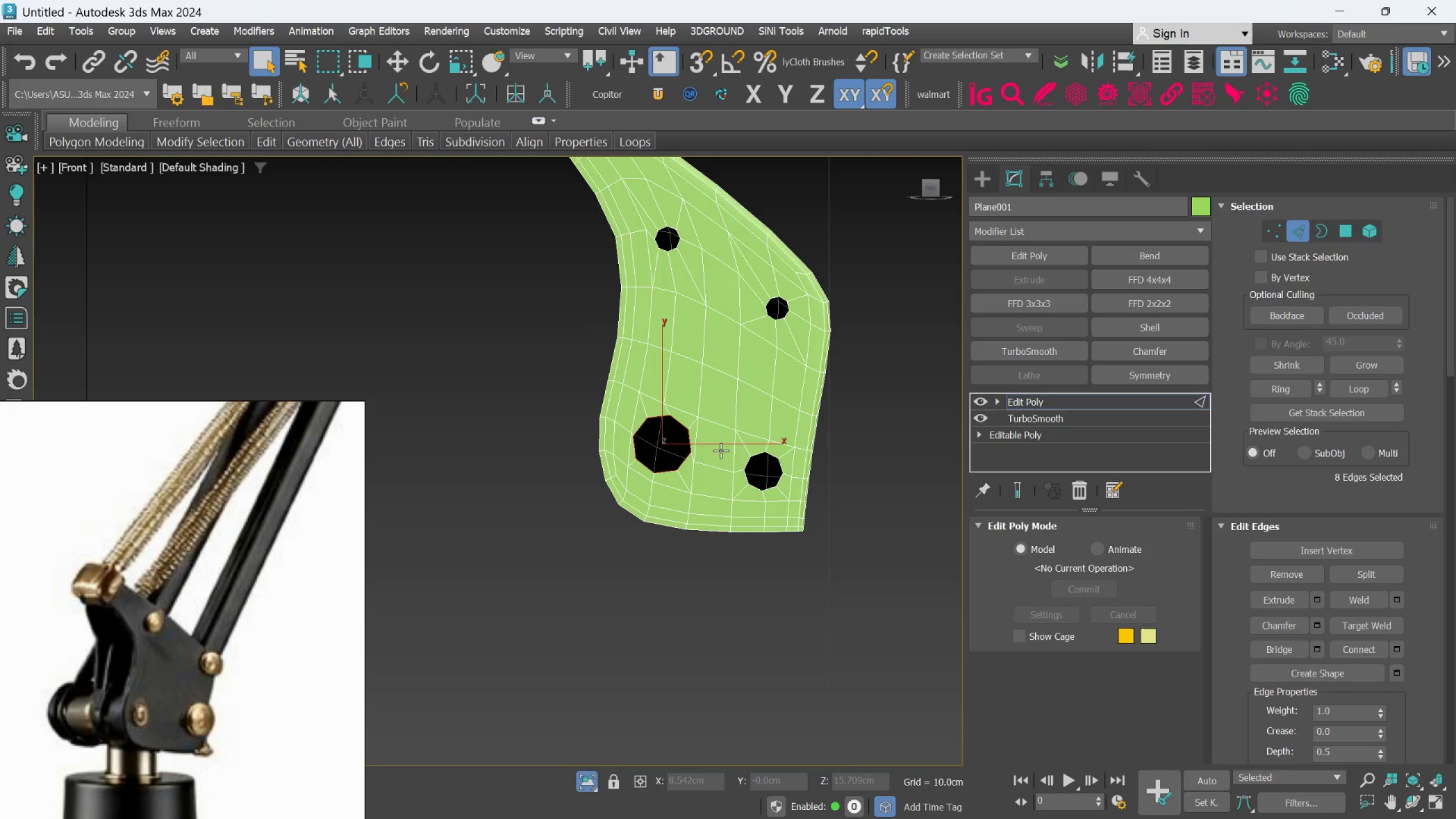 
key(R)
 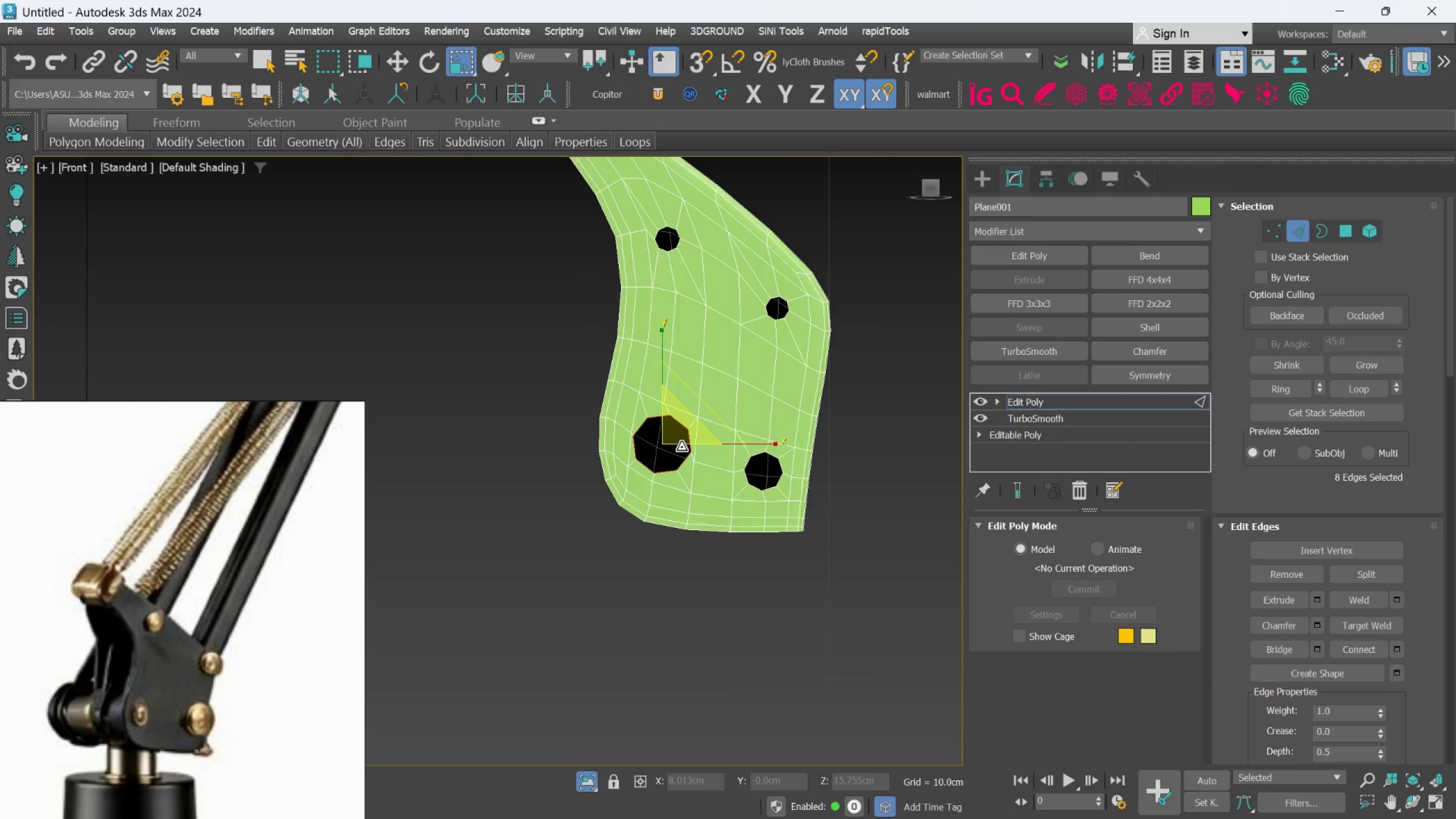 
scroll: coordinate [681, 447], scroll_direction: up, amount: 2.0
 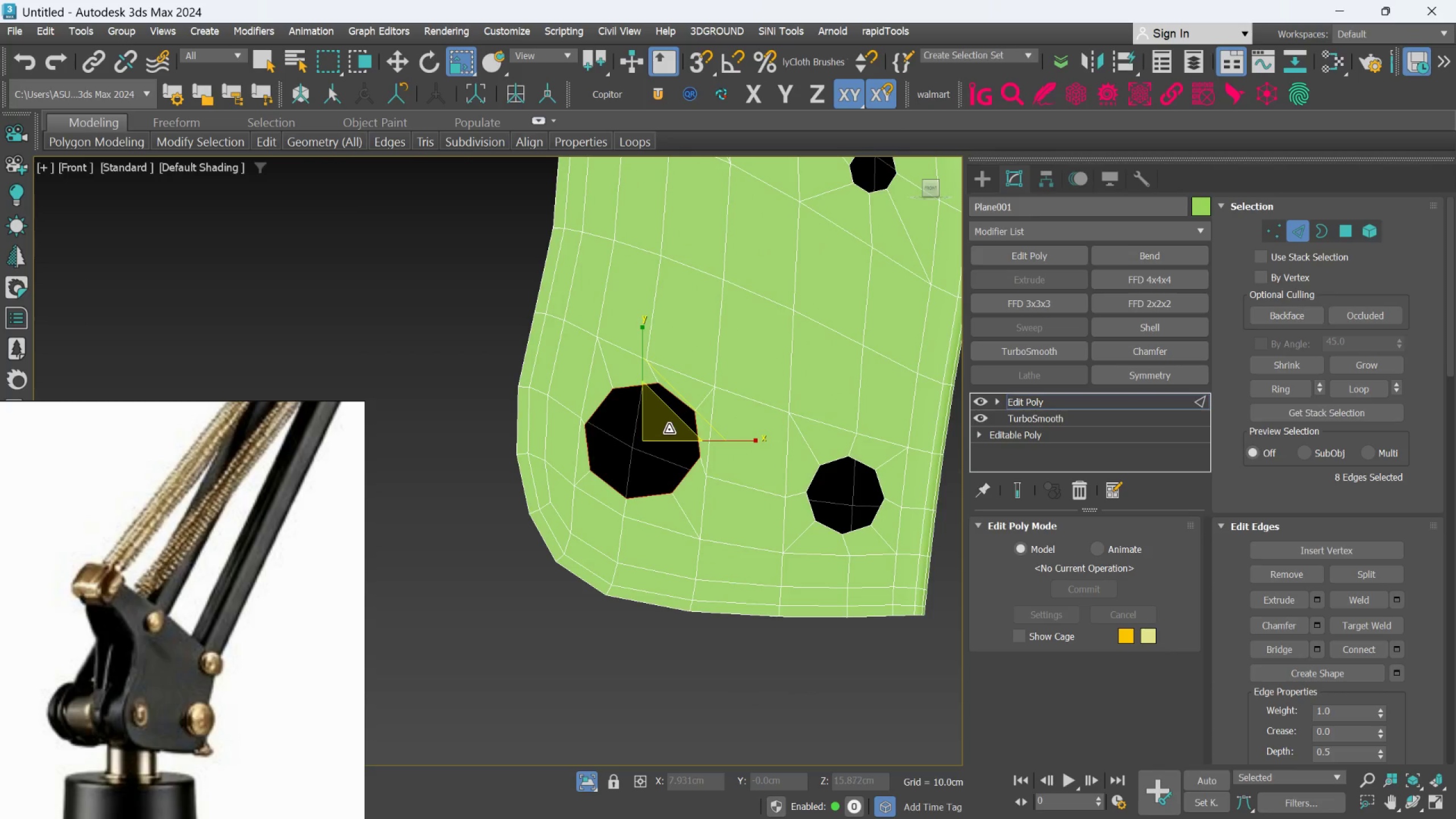 
left_click_drag(start_coordinate=[669, 429], to_coordinate=[678, 509])
 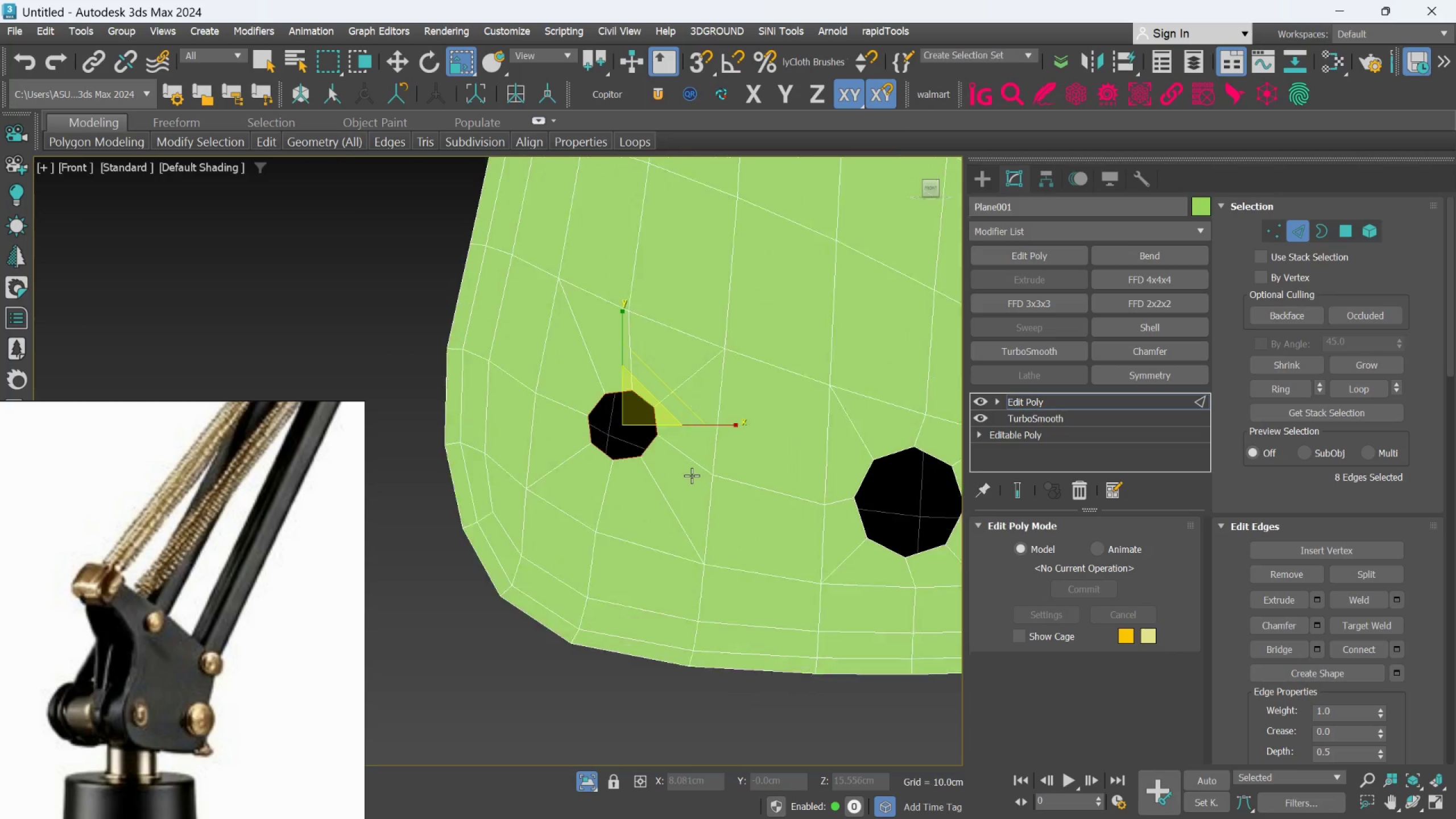 
scroll: coordinate [692, 475], scroll_direction: up, amount: 2.0
 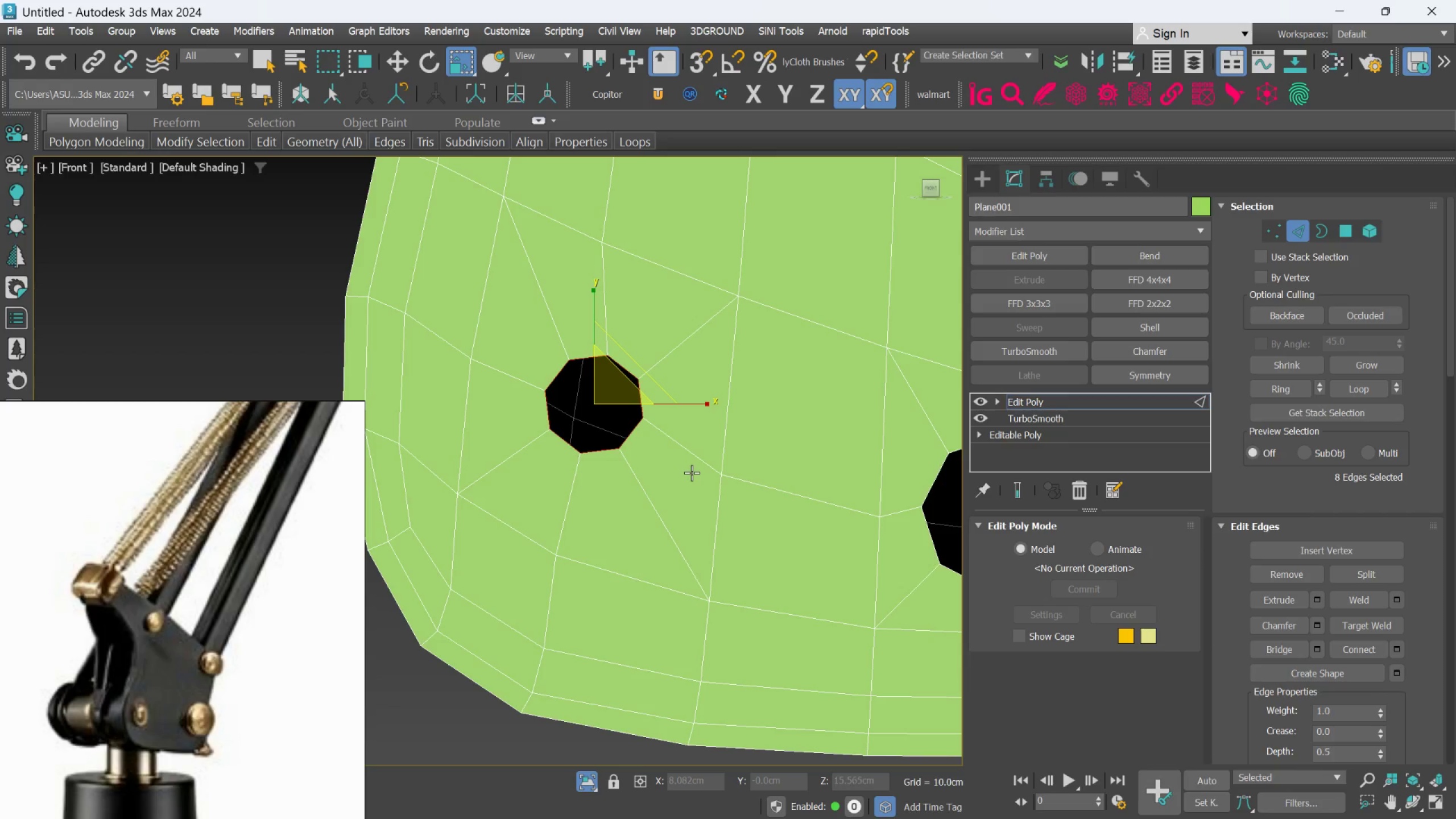 
scroll: coordinate [688, 533], scroll_direction: down, amount: 3.0
 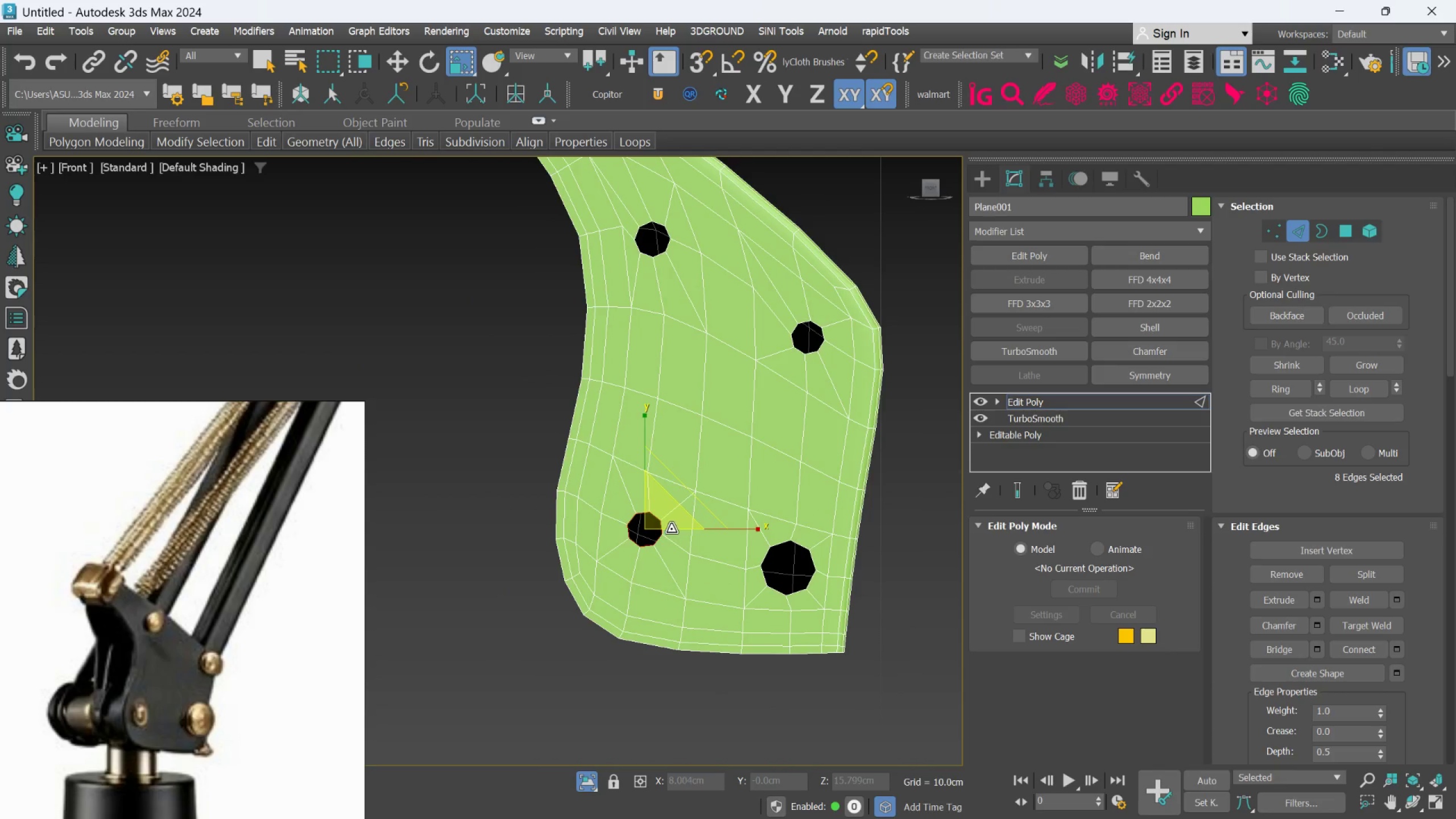 
left_click_drag(start_coordinate=[670, 521], to_coordinate=[667, 509])
 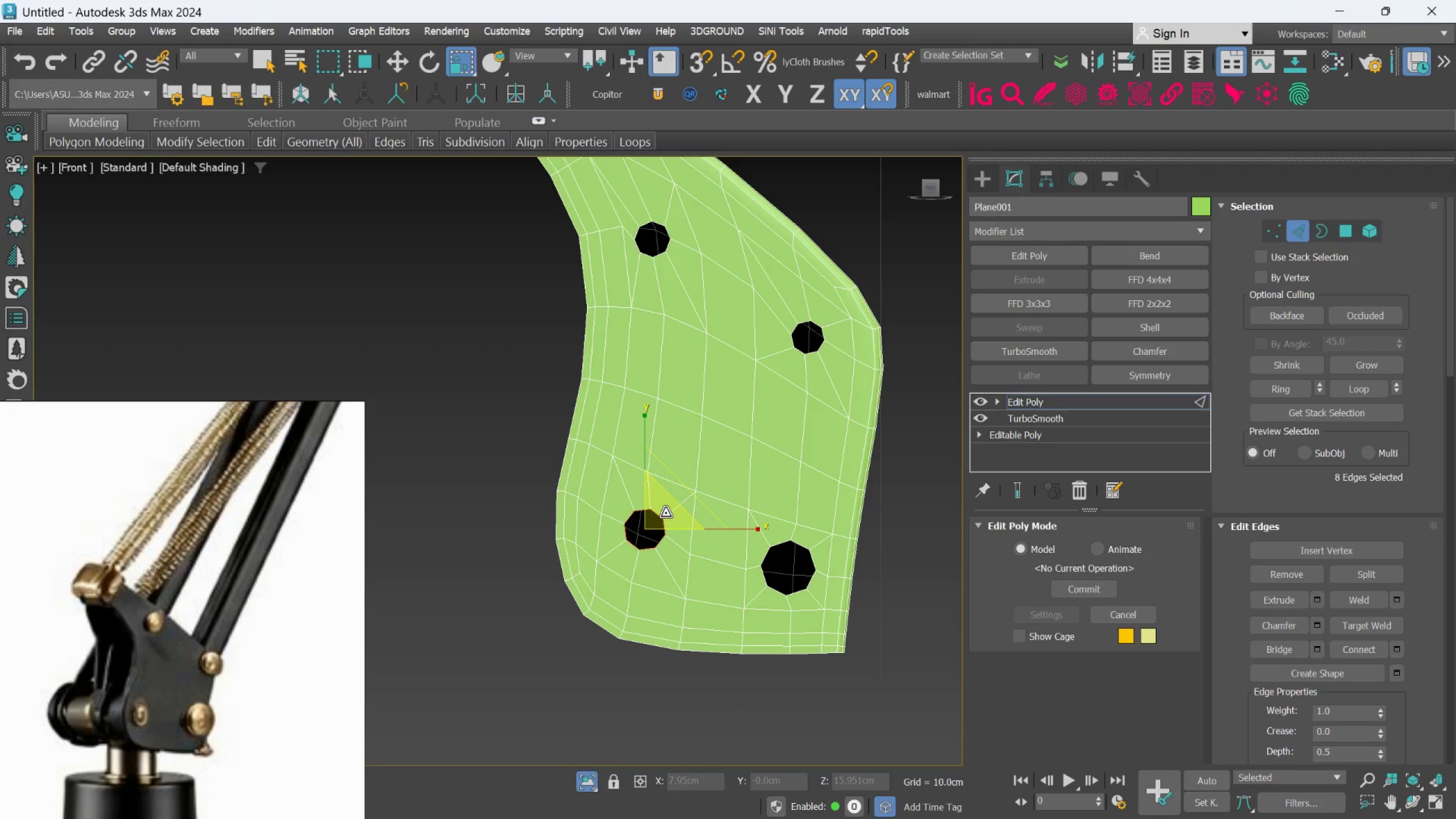 
scroll: coordinate [889, 432], scroll_direction: down, amount: 2.0
 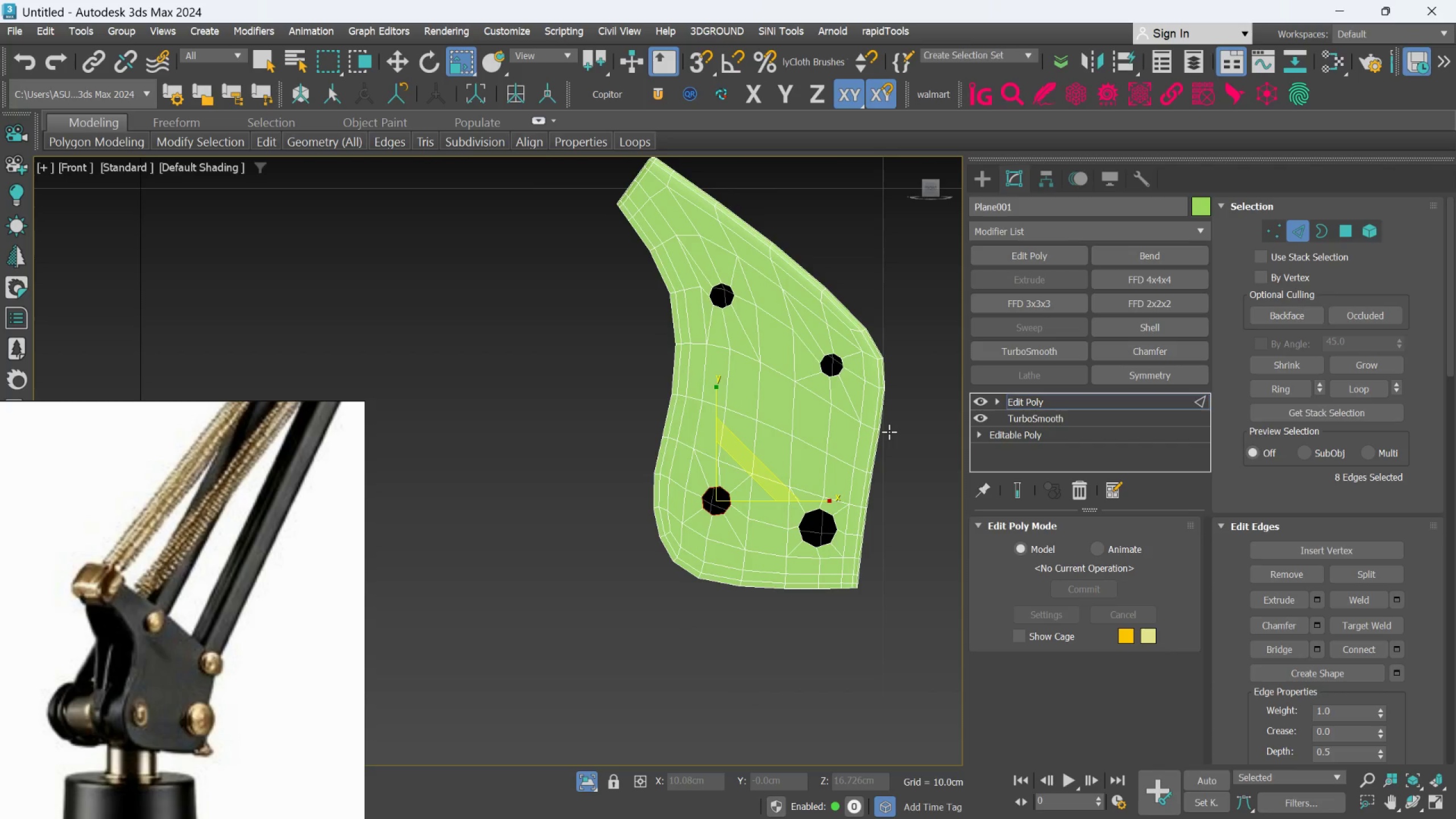 
hold_key(key=AltLeft, duration=1.48)
 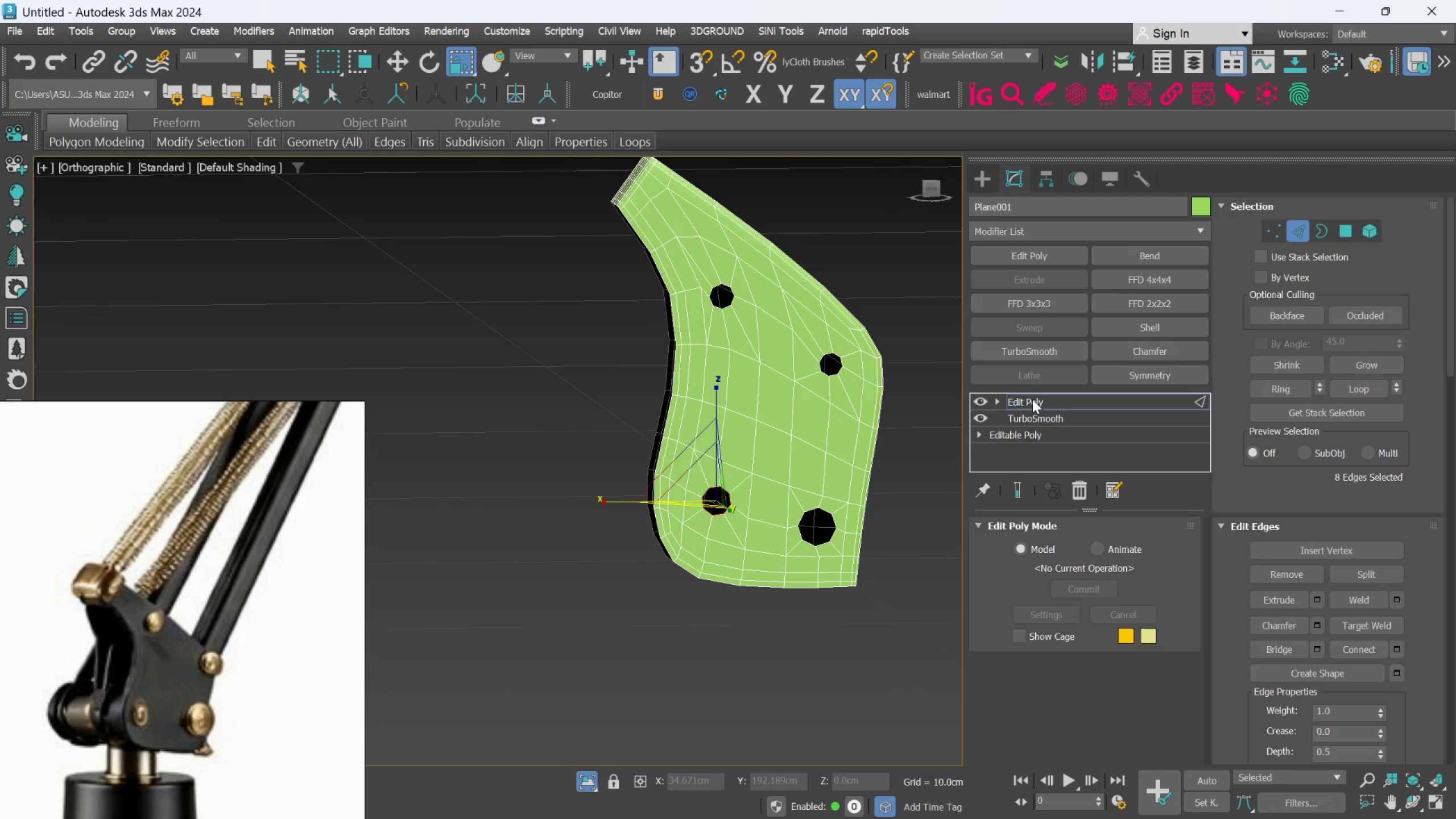 
left_click([1032, 399])
 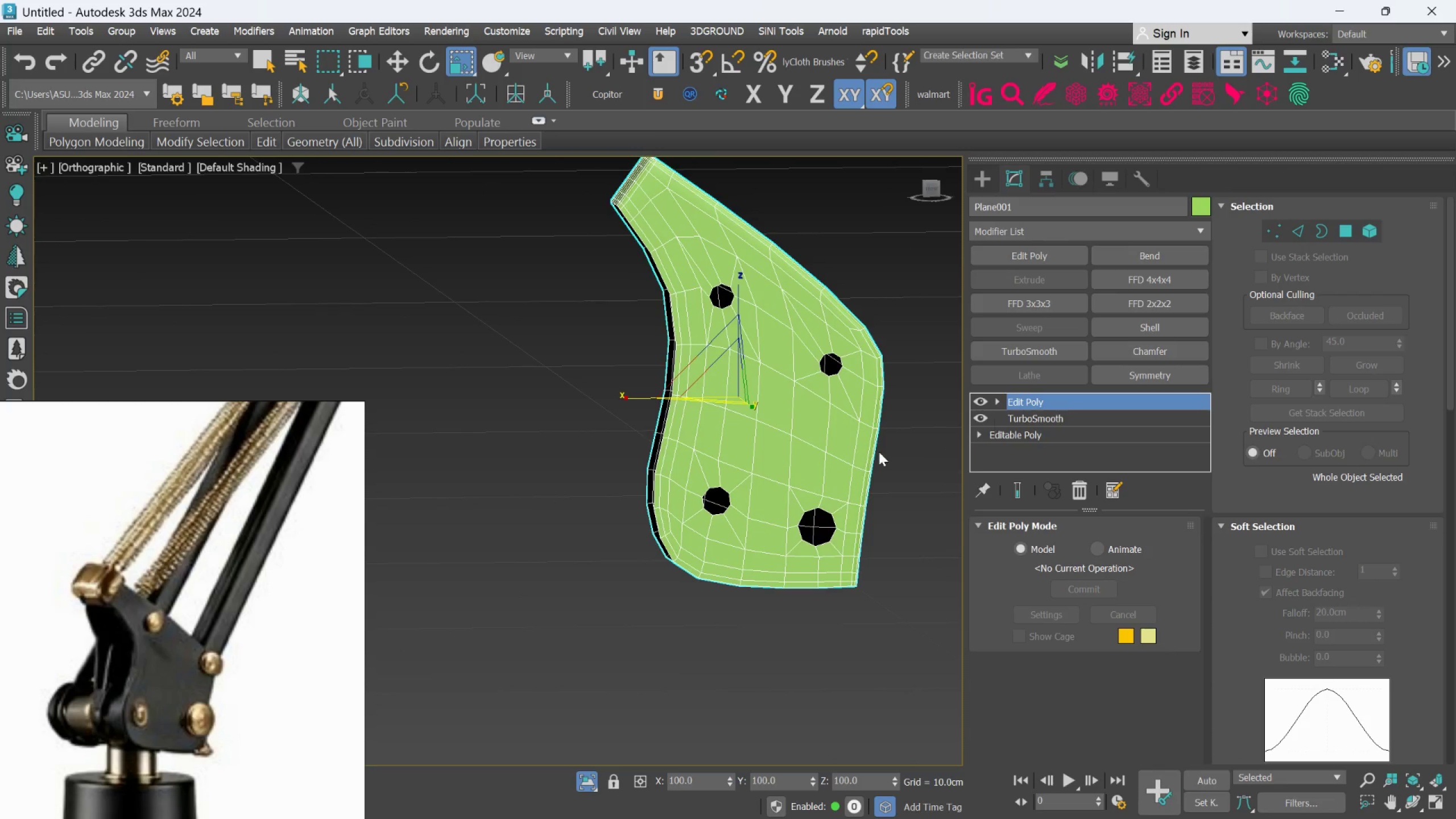 
hold_key(key=AltLeft, duration=1.33)
 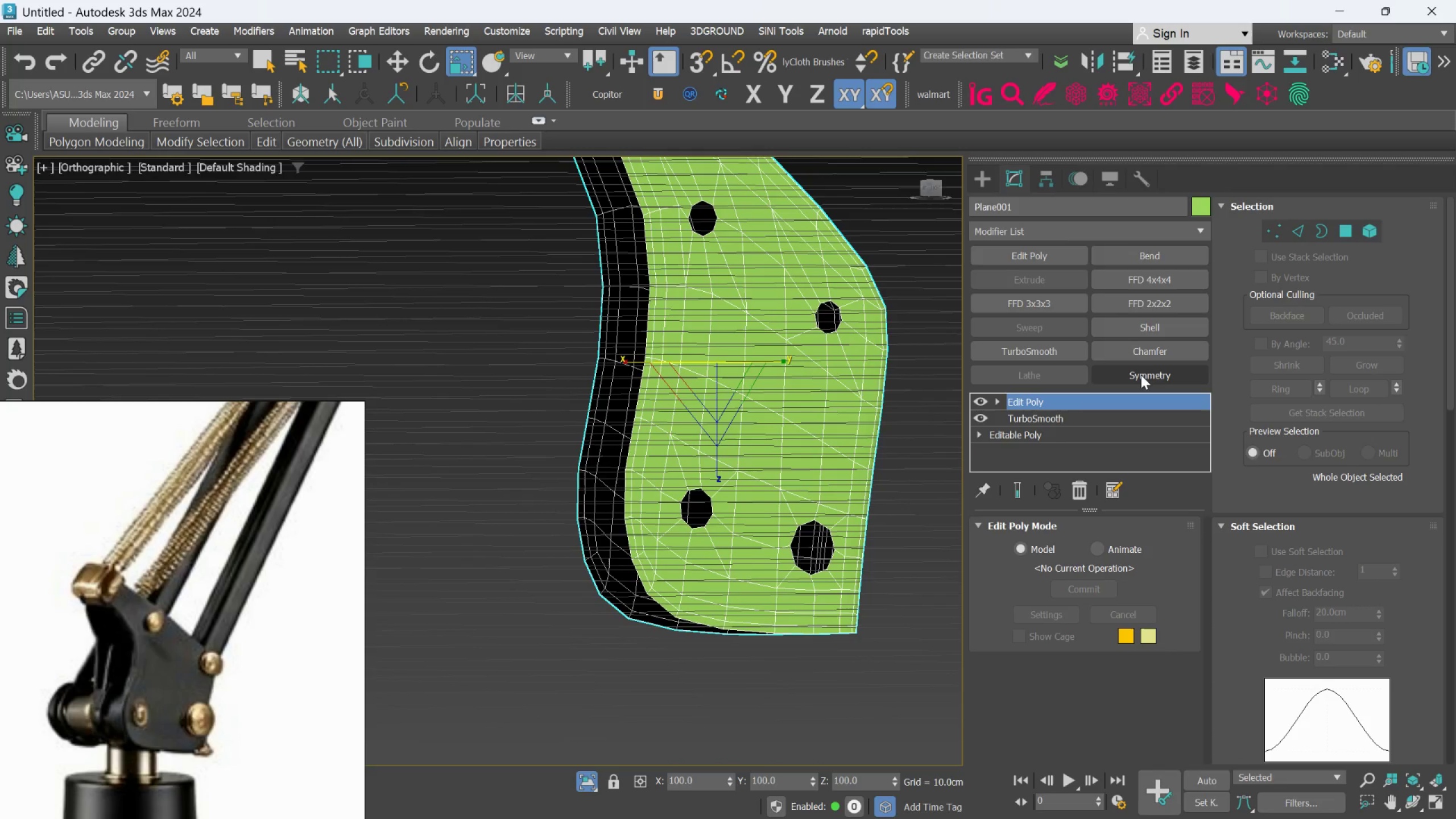 
scroll: coordinate [830, 473], scroll_direction: up, amount: 1.0
 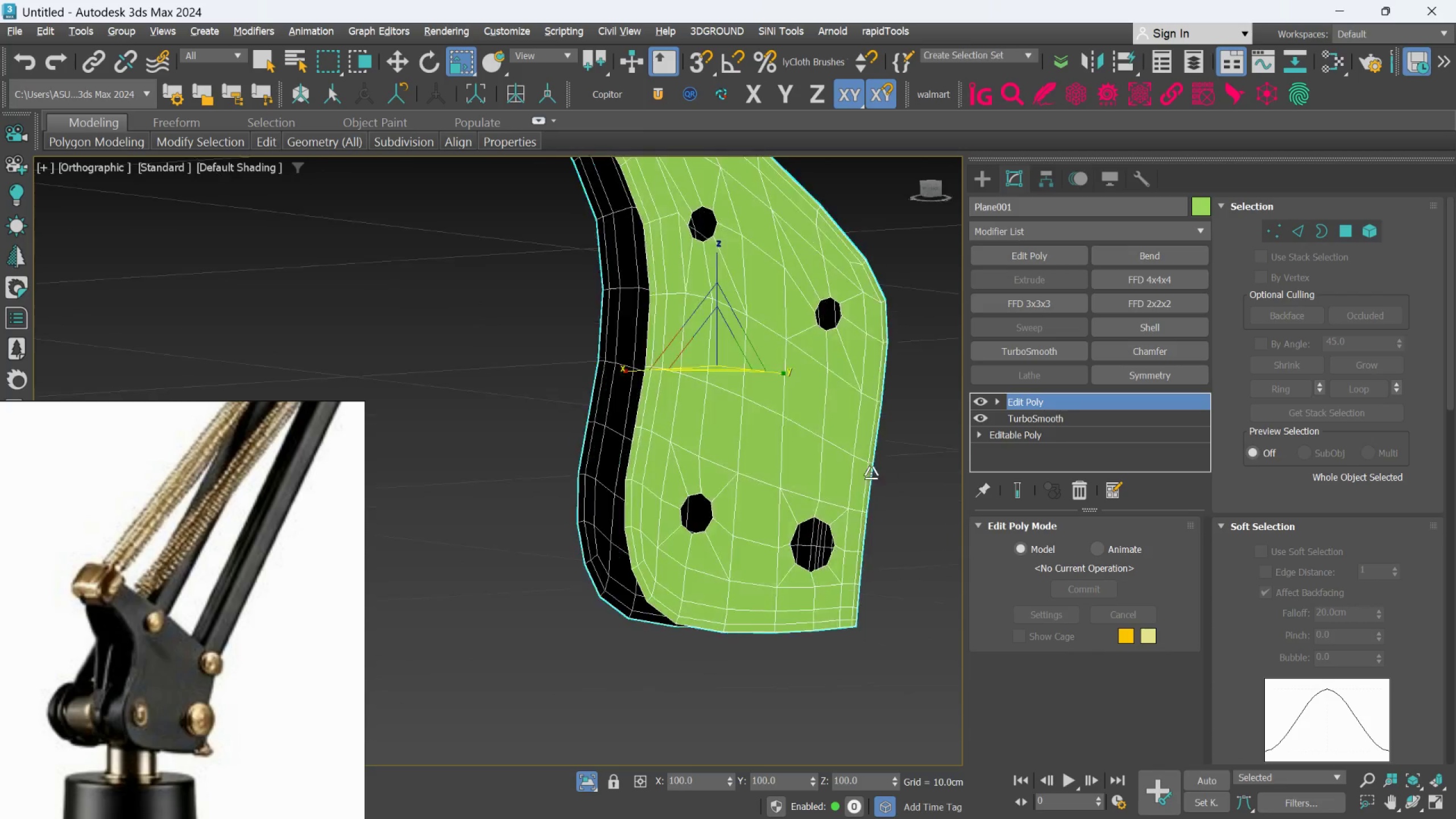 
left_click([1141, 370])
 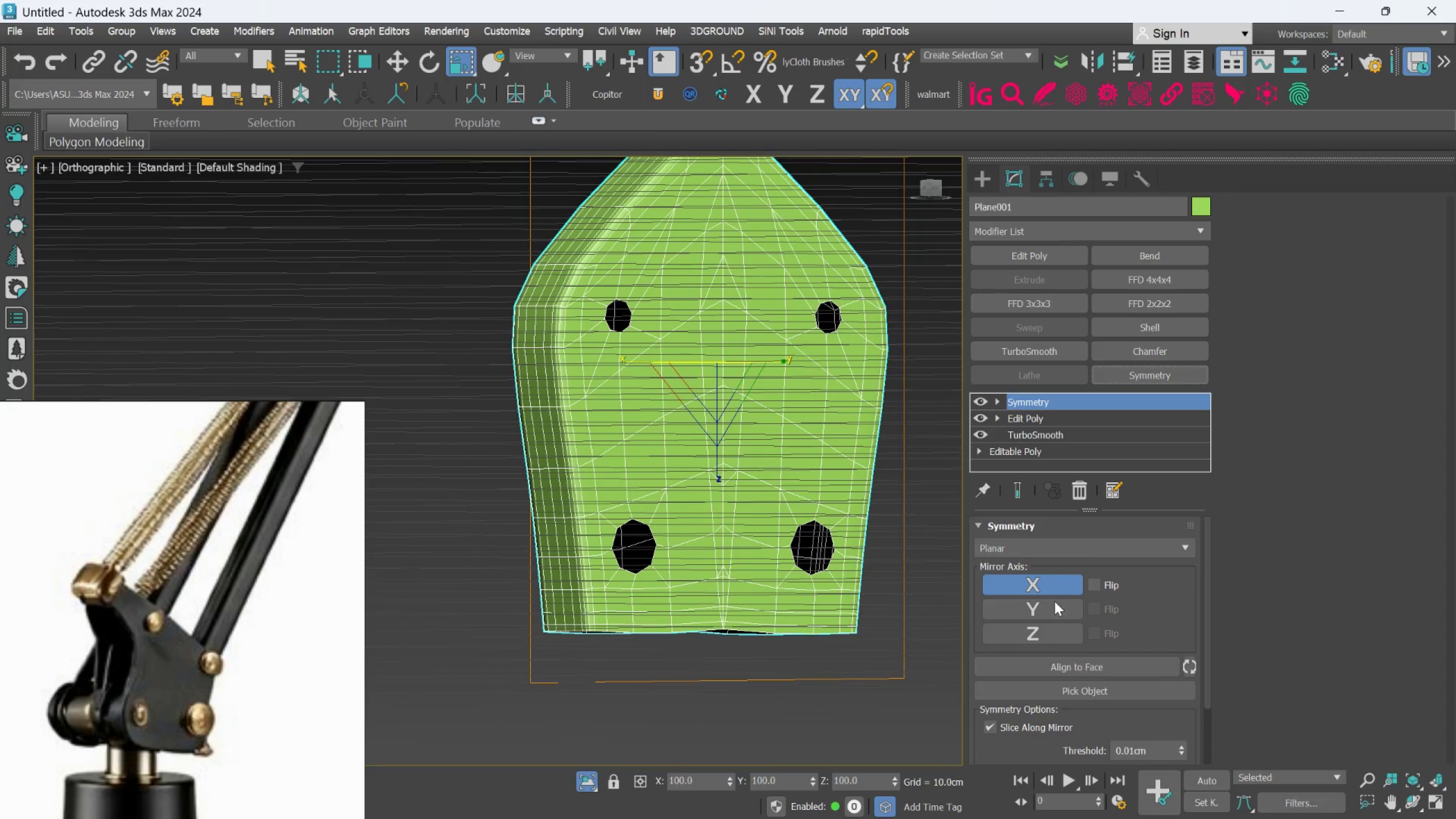 
left_click([1050, 629])
 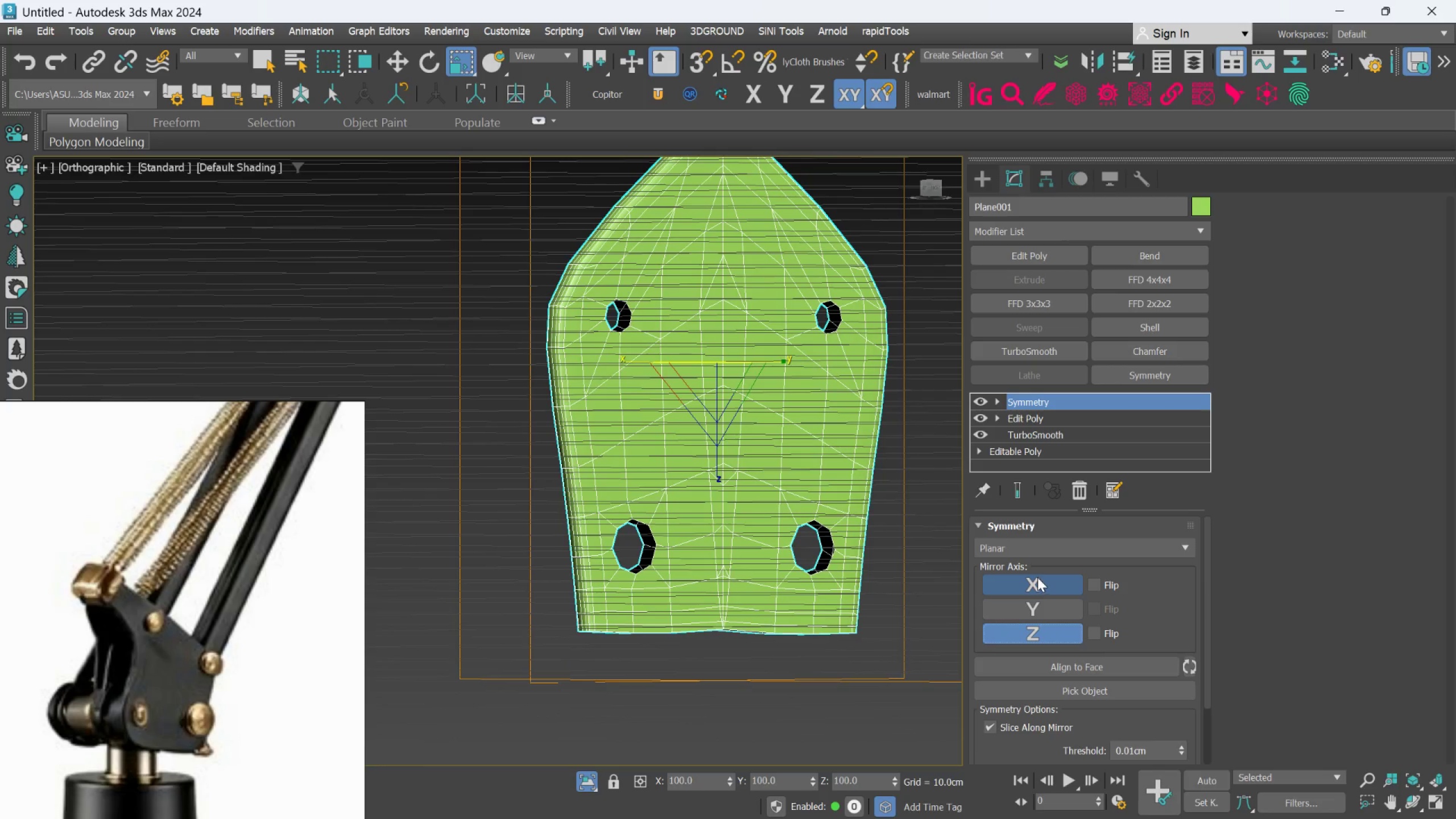 
left_click([1037, 579])
 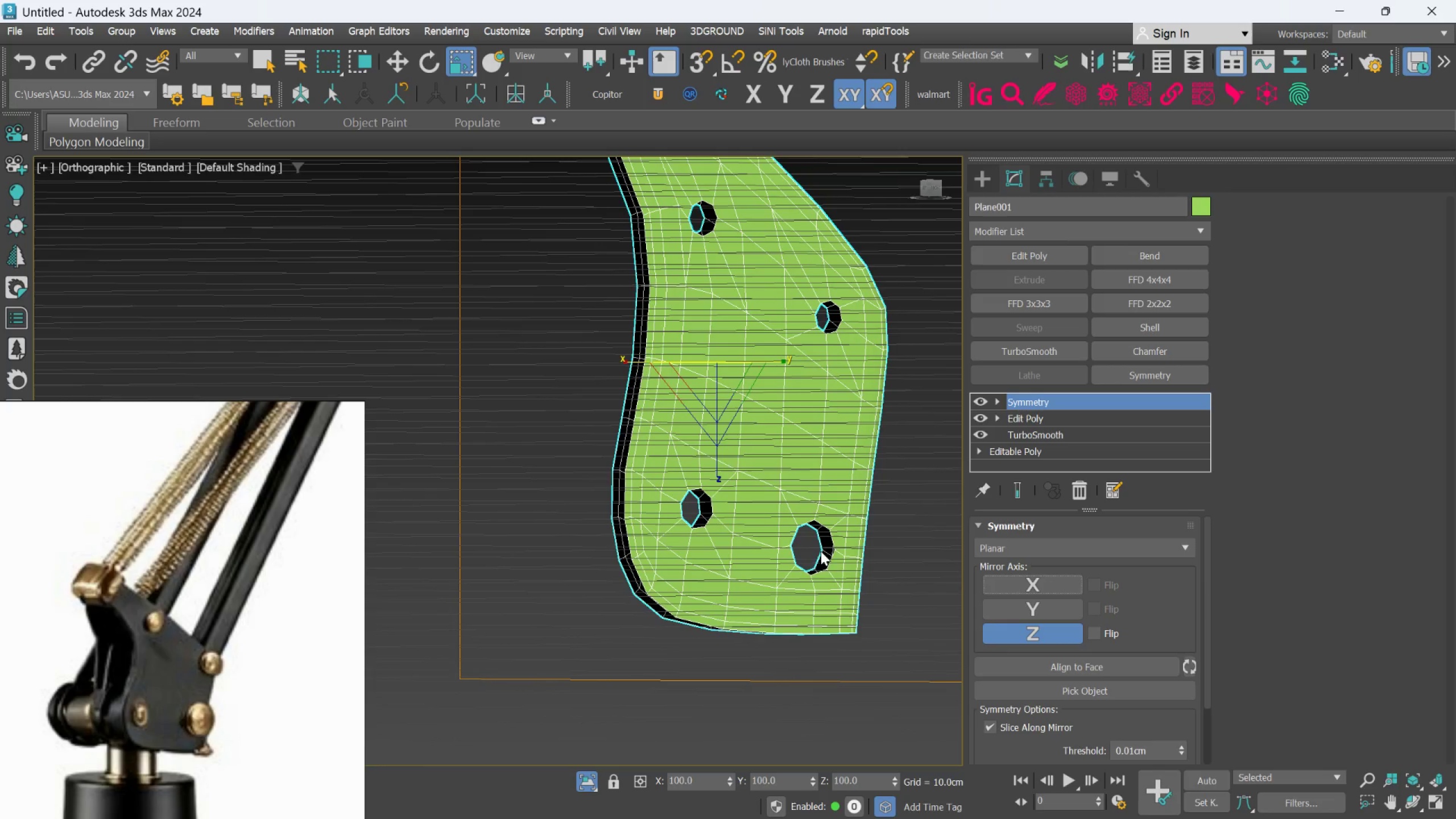 
hold_key(key=AltLeft, duration=0.92)
 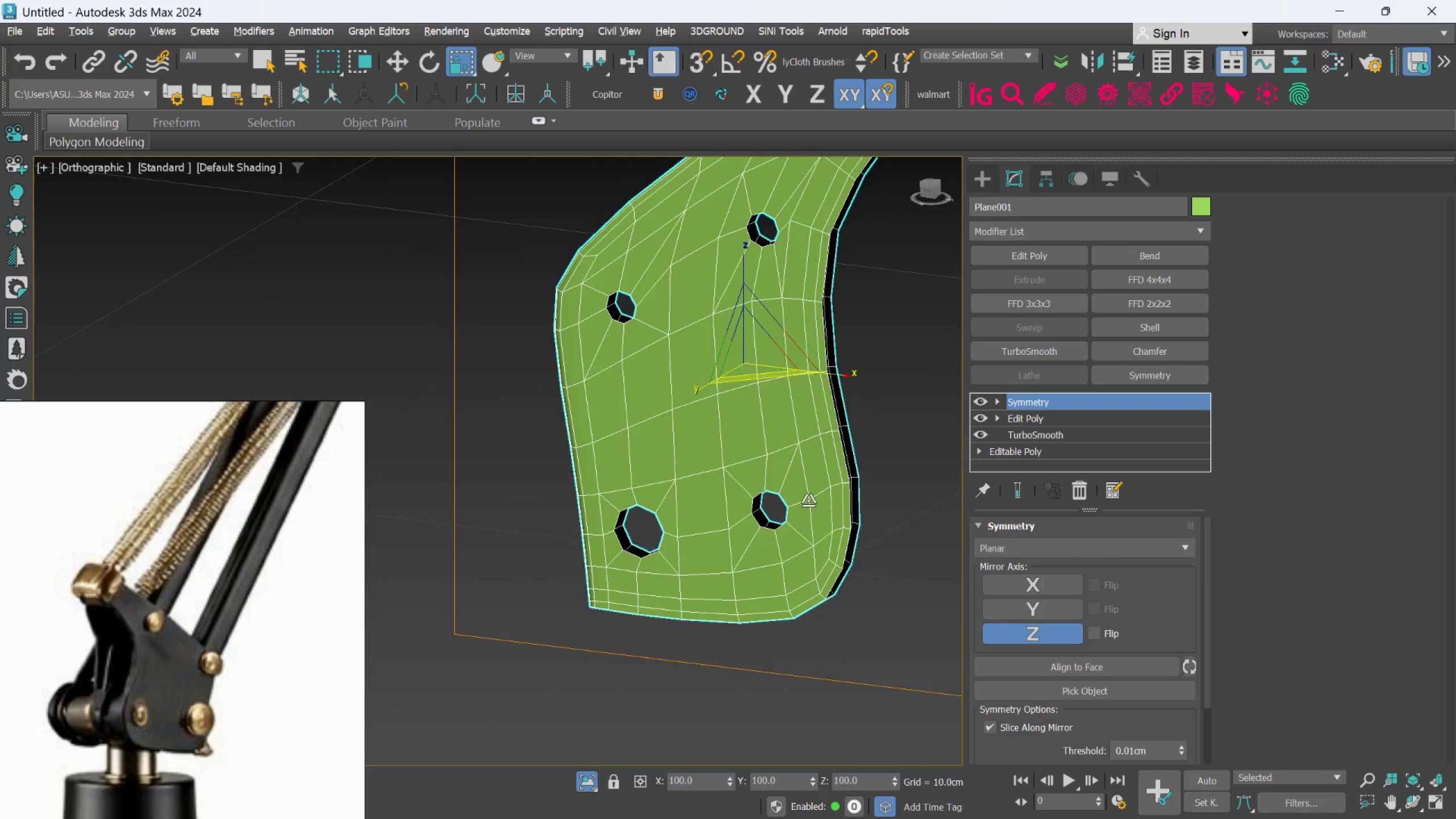 
hold_key(key=AltLeft, duration=1.52)
 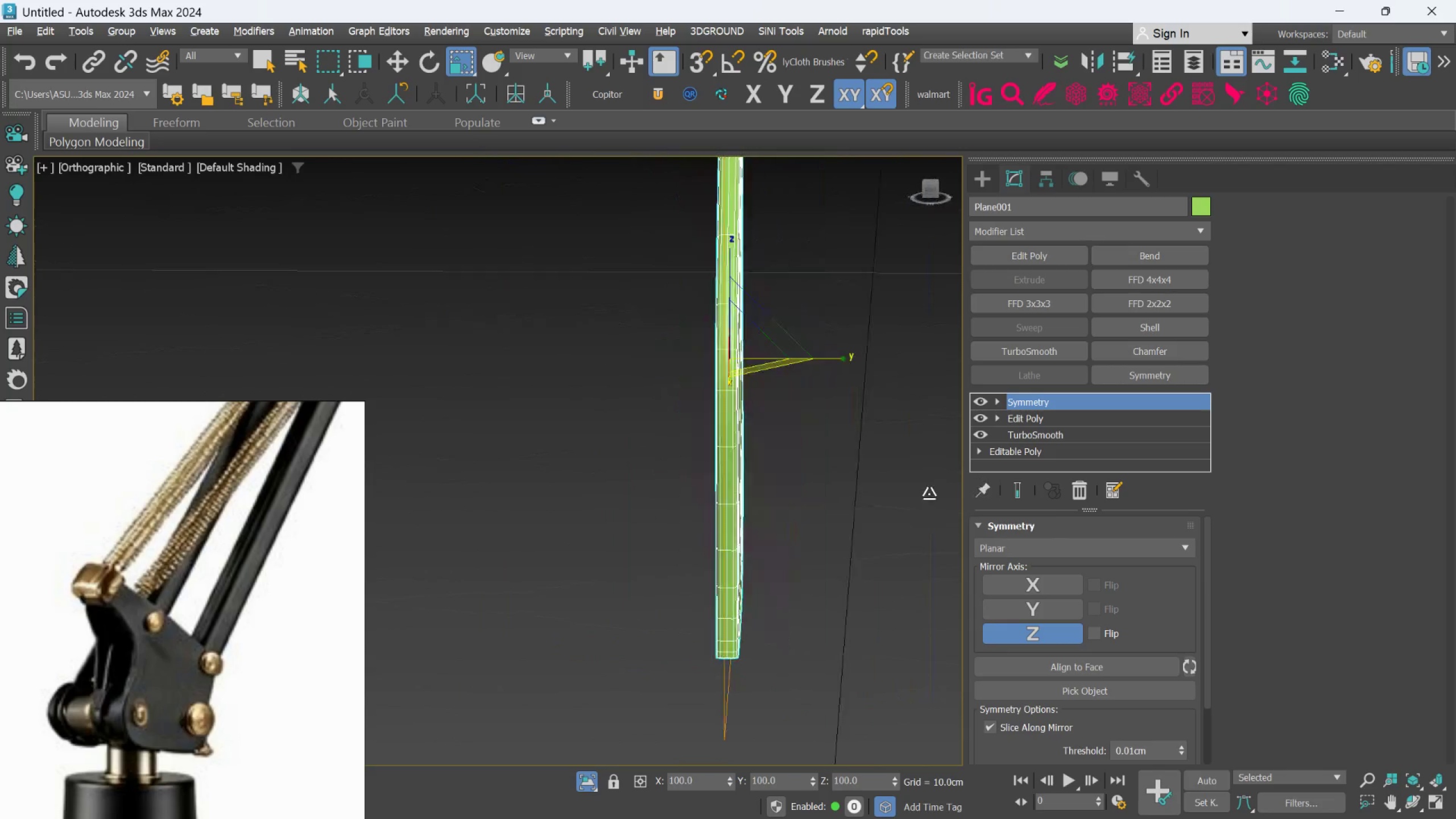 
hold_key(key=AltLeft, duration=0.98)
 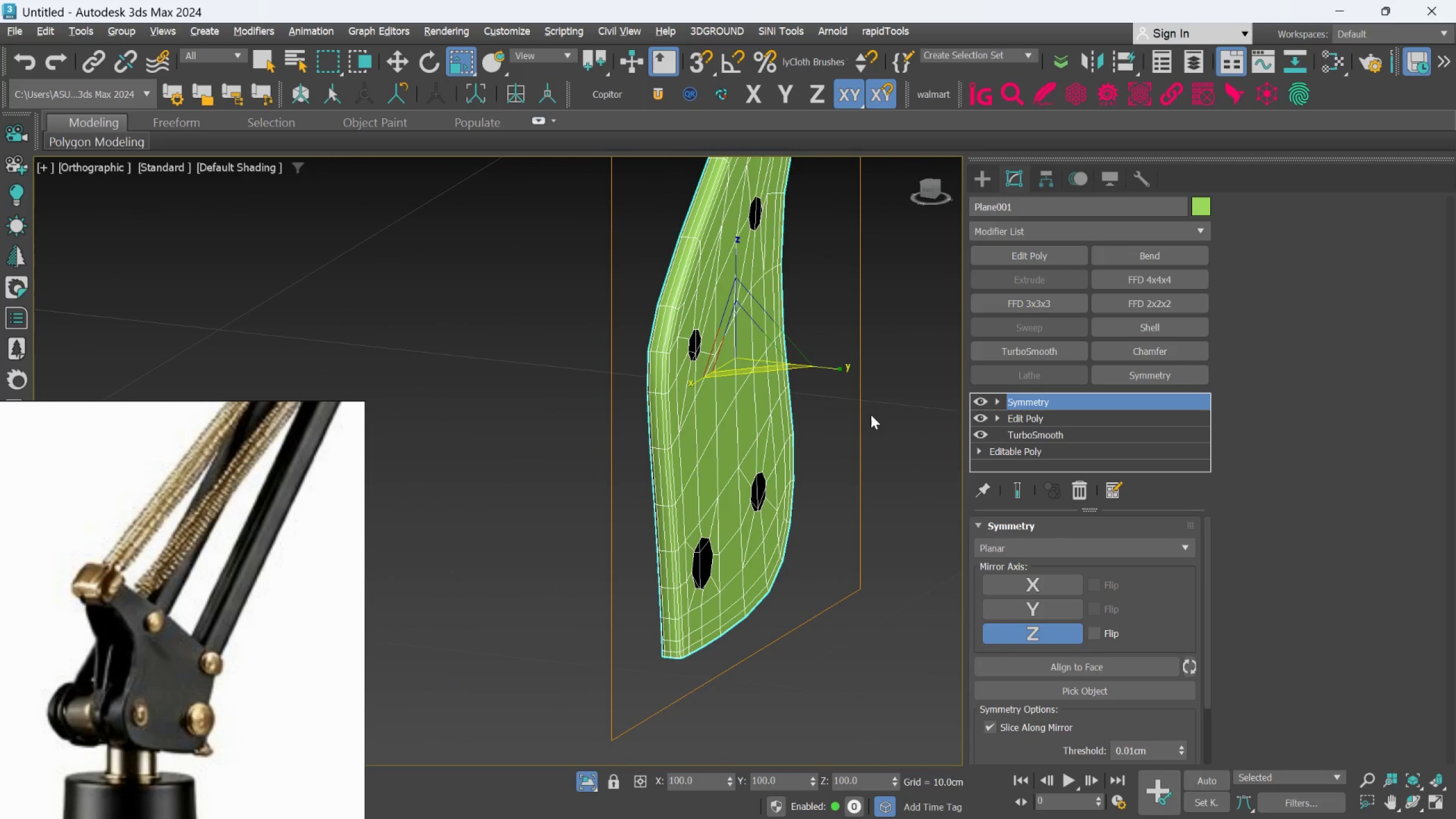 
hold_key(key=AltLeft, duration=0.56)
 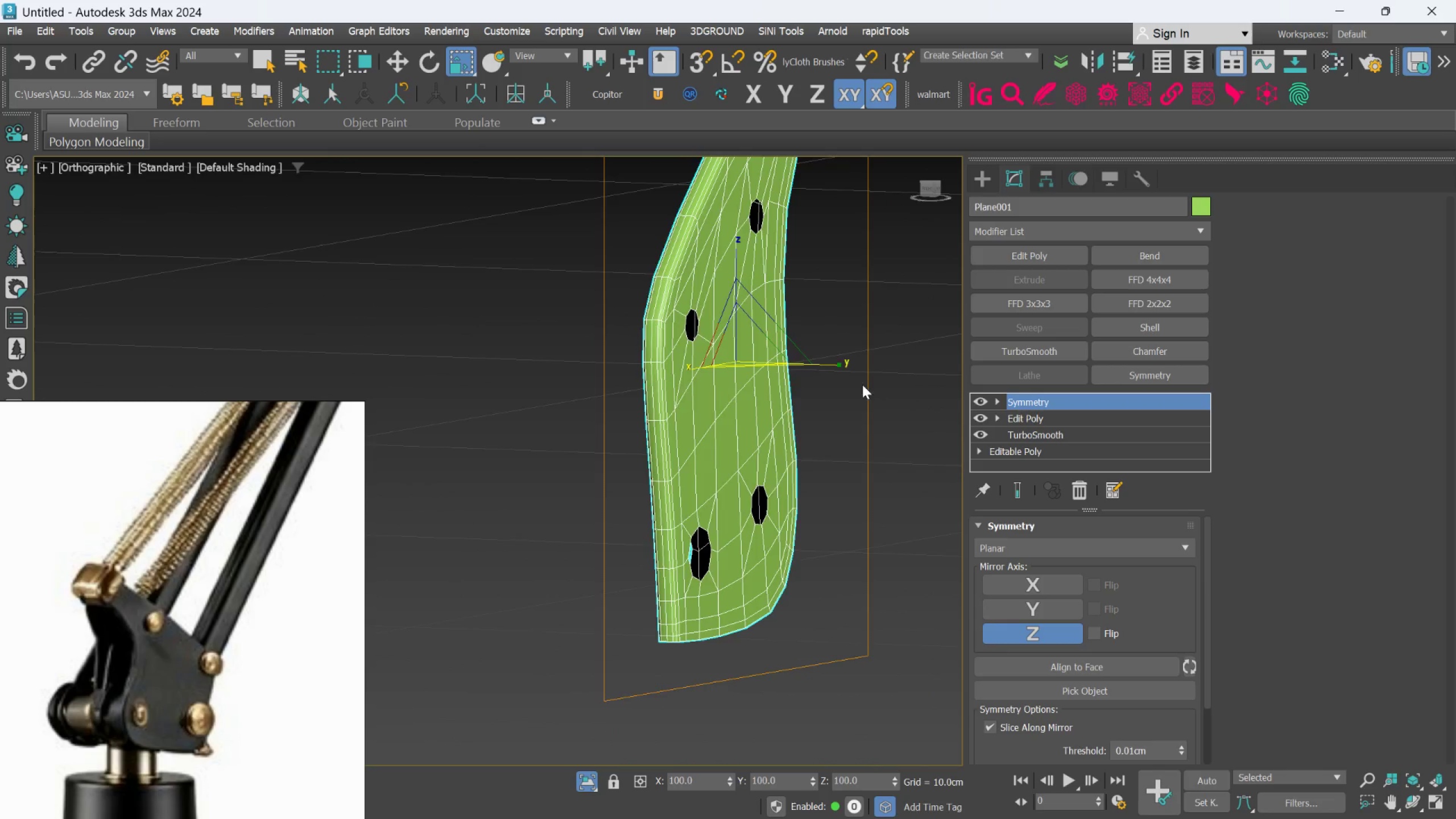 
hold_key(key=AltLeft, duration=0.48)
 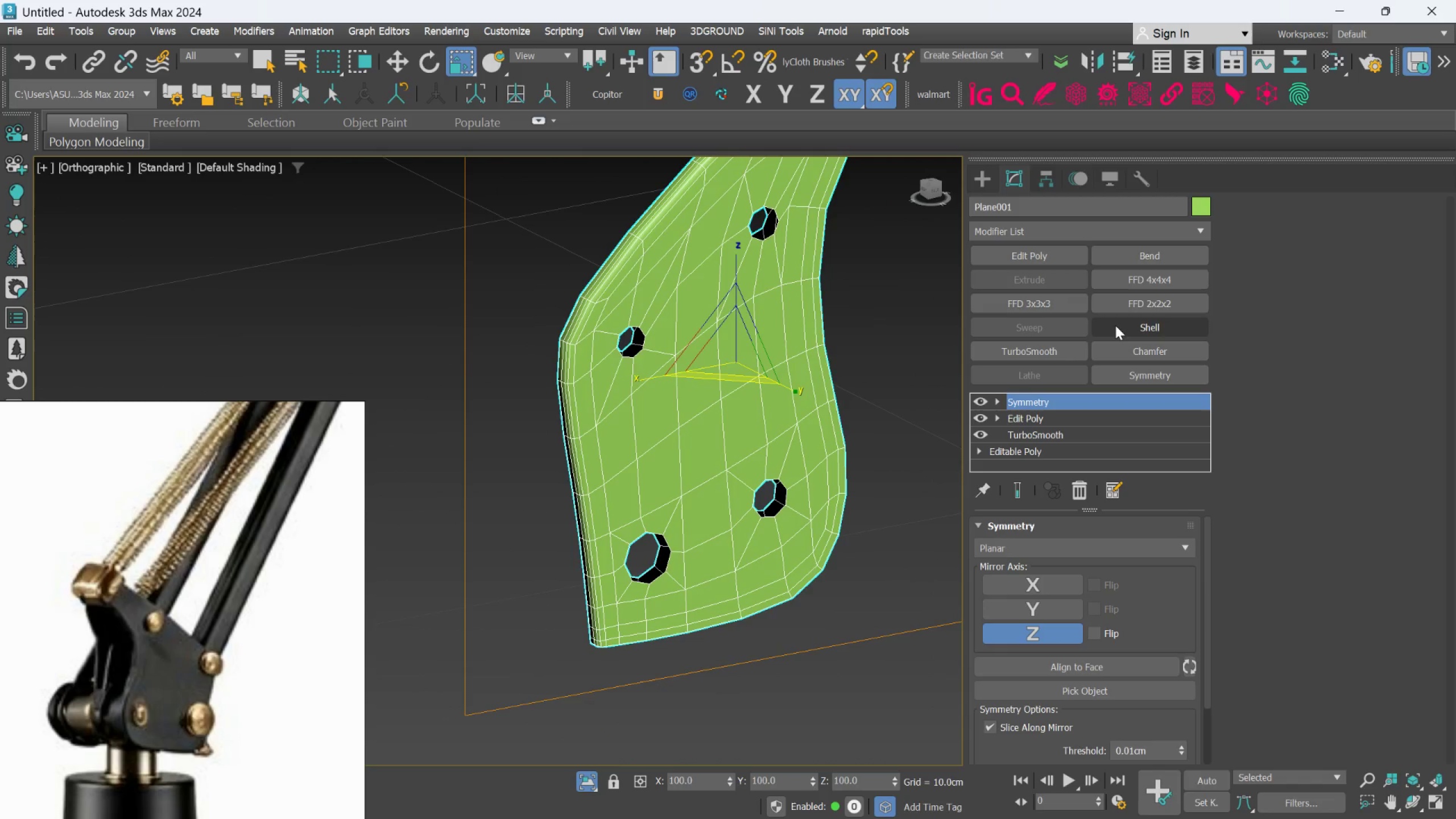 
left_click([1132, 328])
 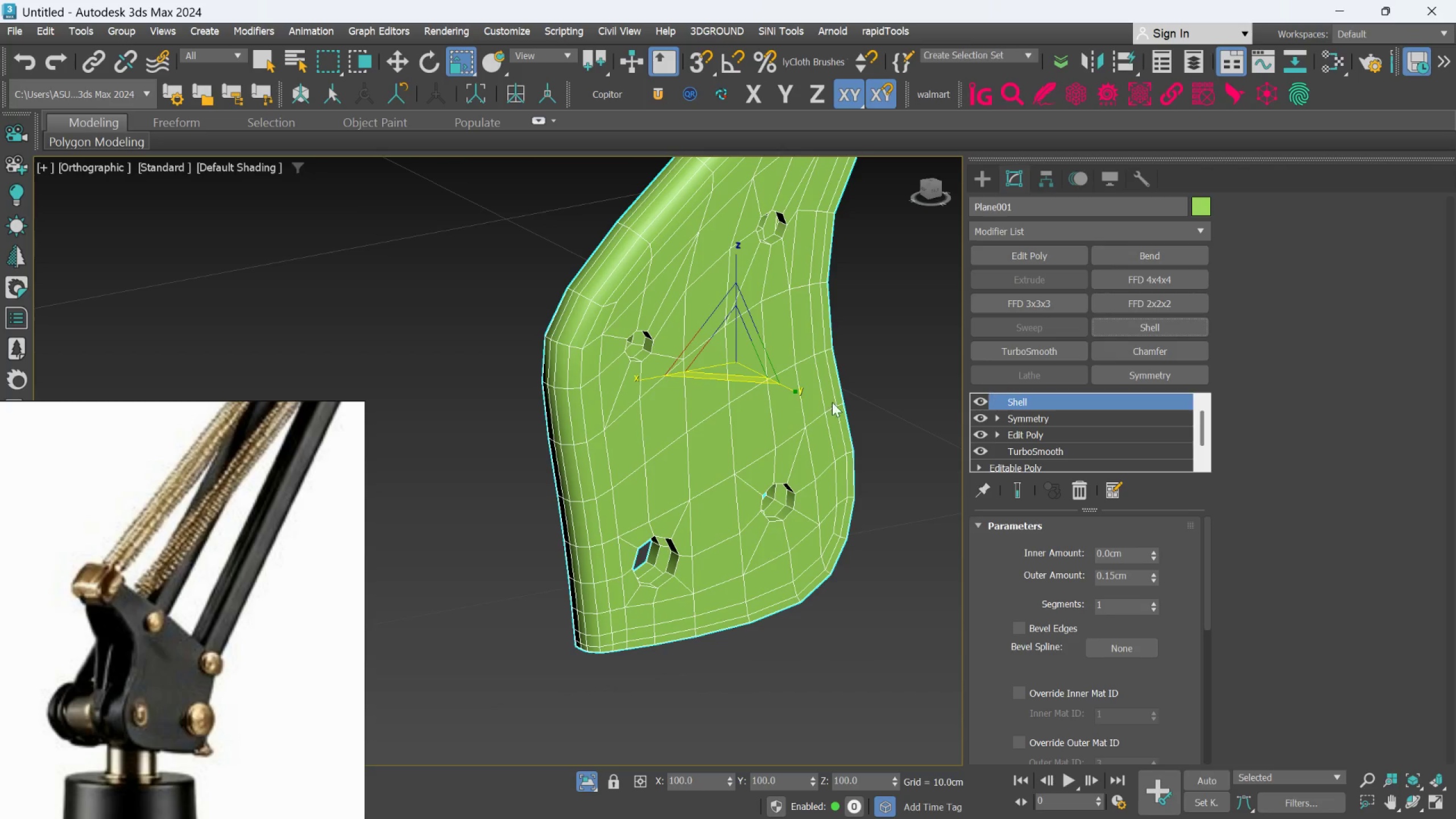 
hold_key(key=AltLeft, duration=1.23)
 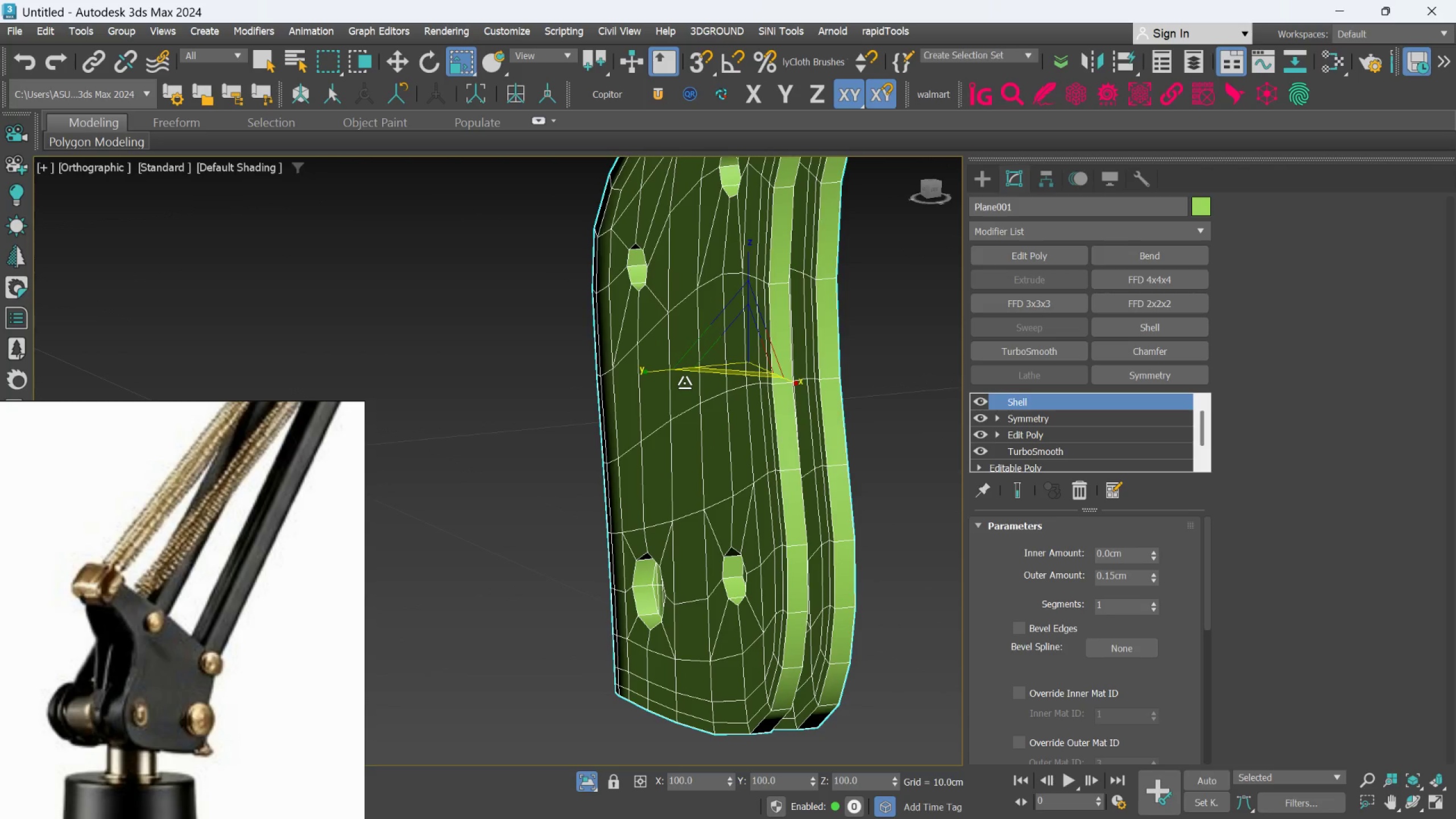 
hold_key(key=AltLeft, duration=0.73)
scroll: coordinate [681, 386], scroll_direction: up, amount: 1.0
 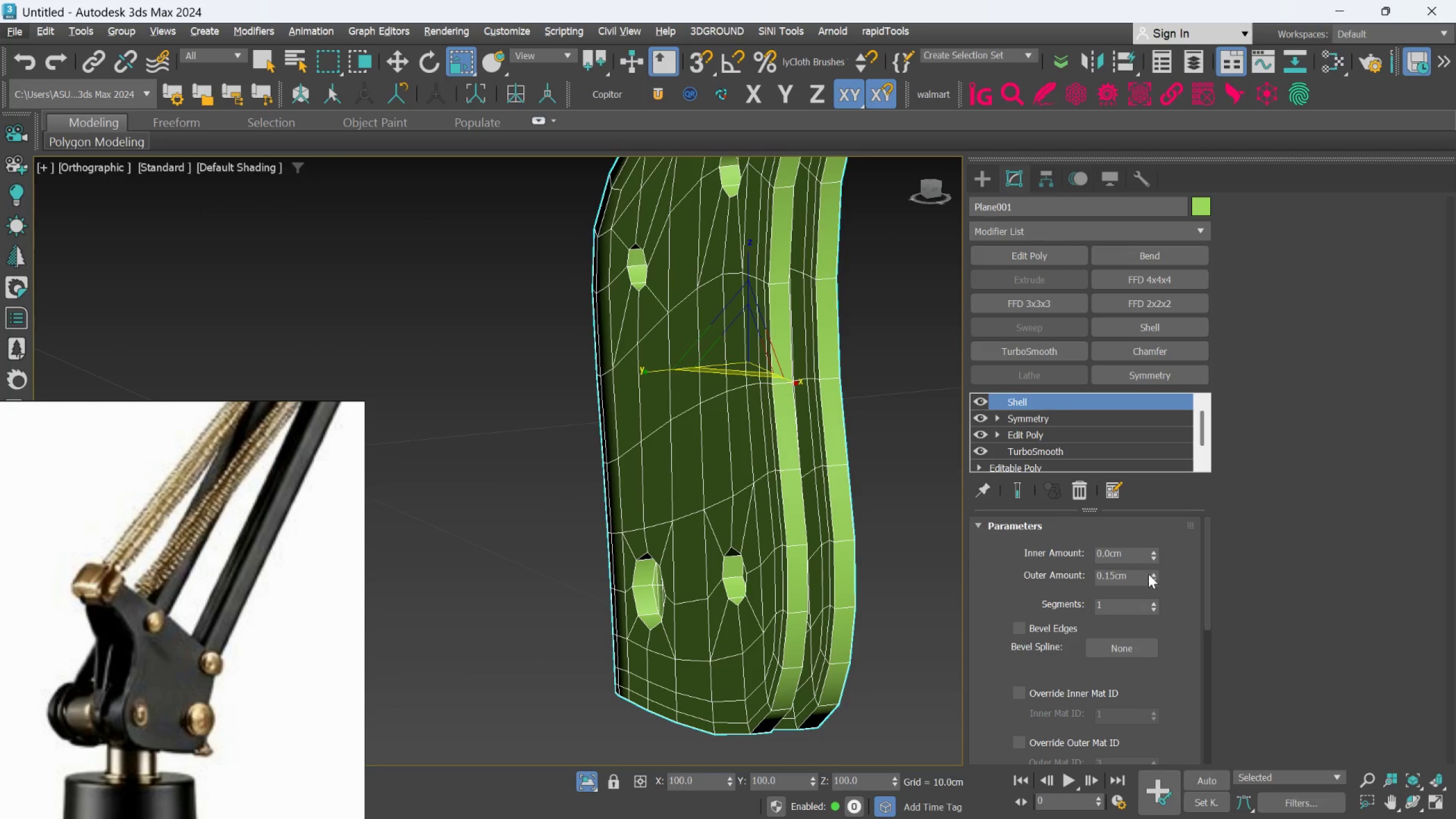 
right_click([1155, 579])
 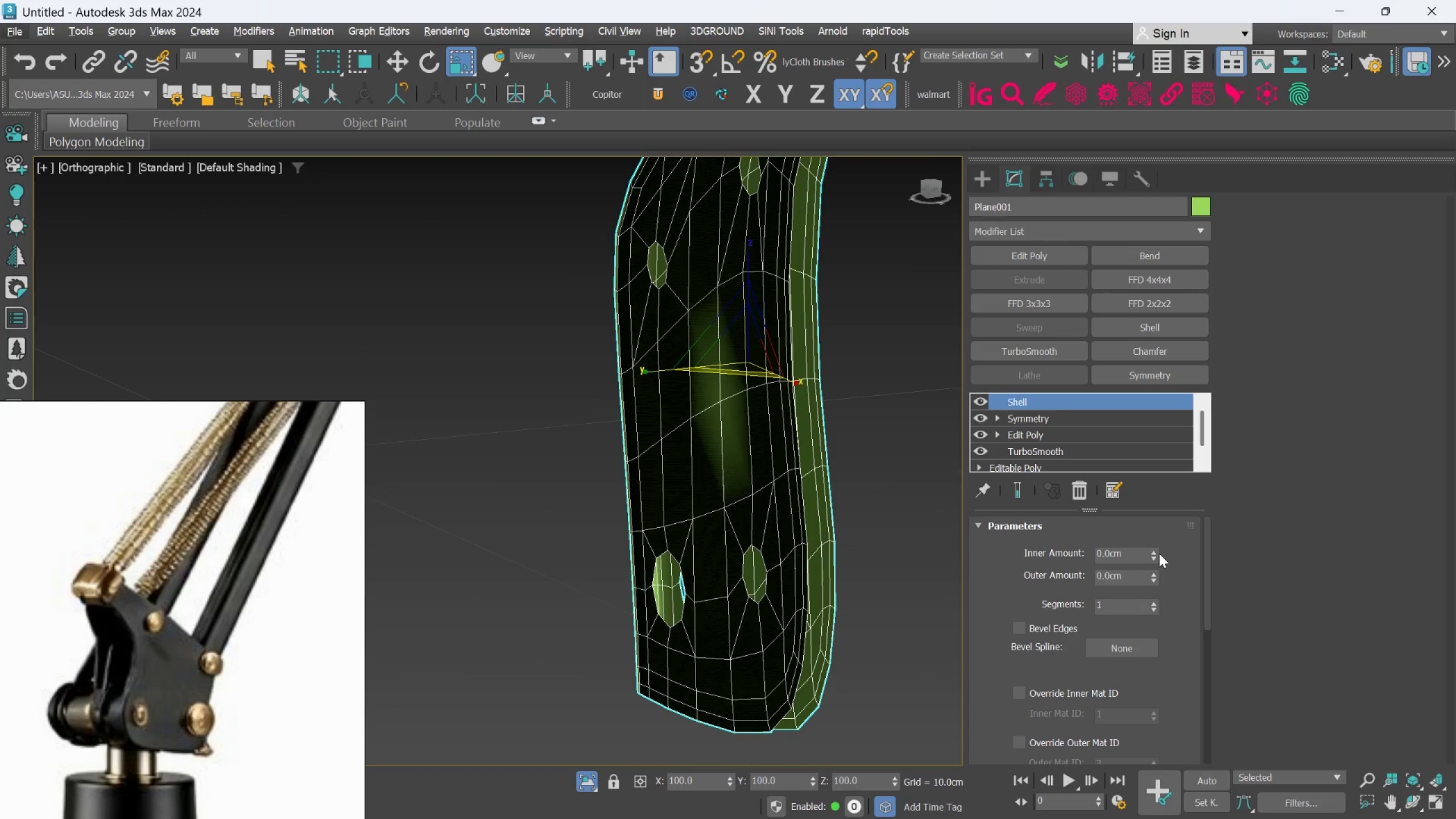 
left_click_drag(start_coordinate=[1159, 553], to_coordinate=[1157, 530])
 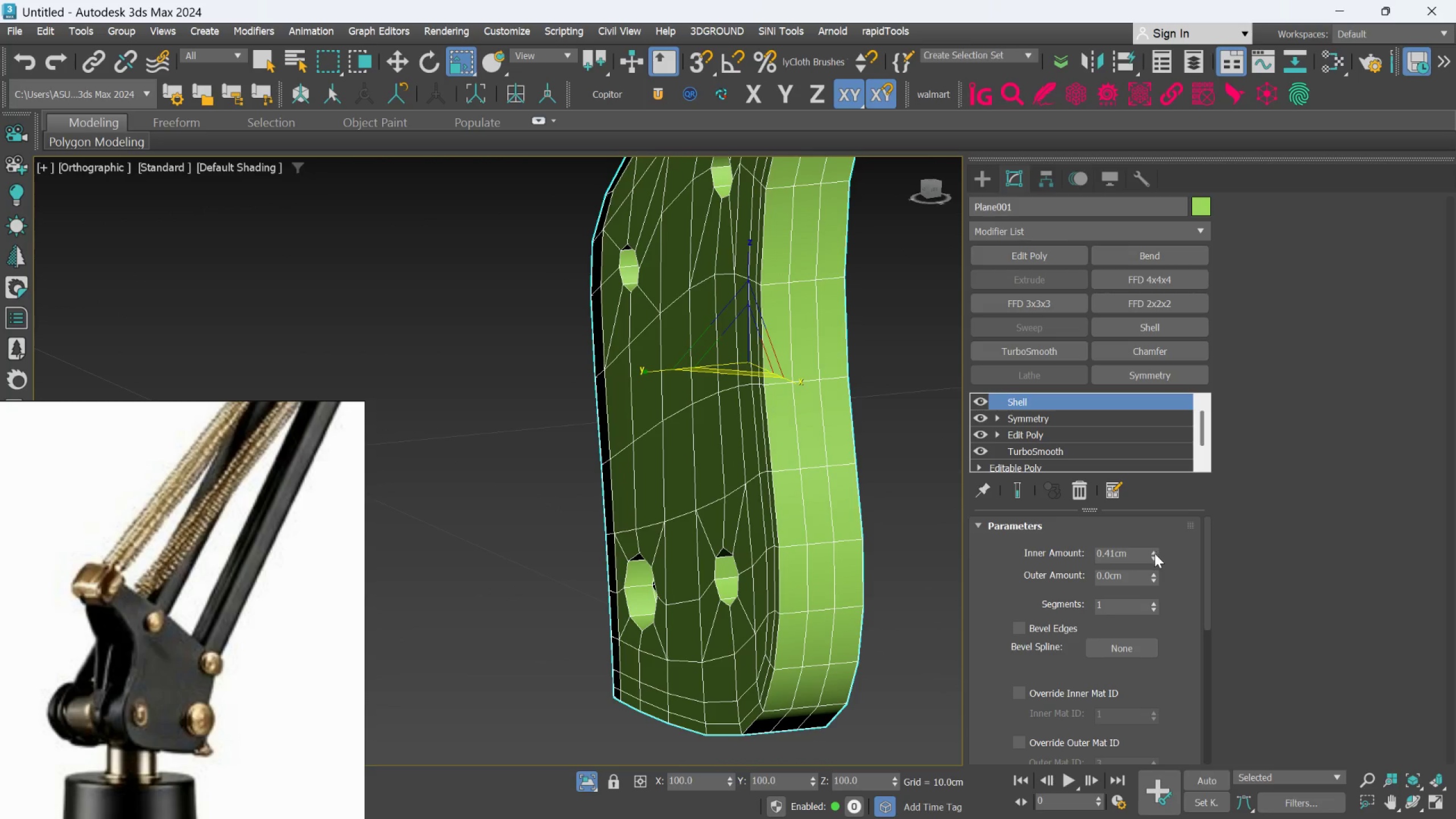 
right_click([1154, 555])
 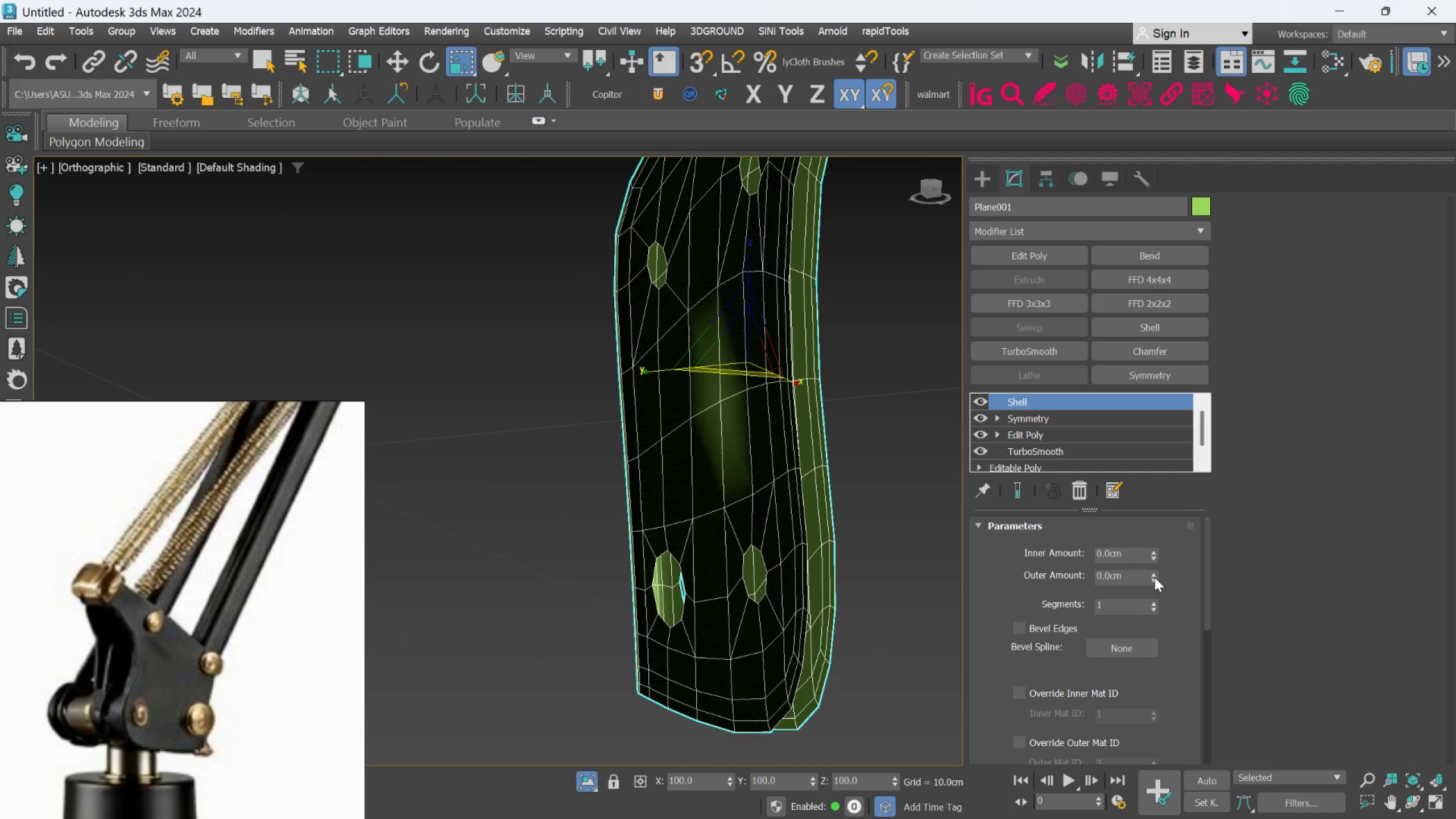 
left_click_drag(start_coordinate=[1156, 574], to_coordinate=[1156, 566])
 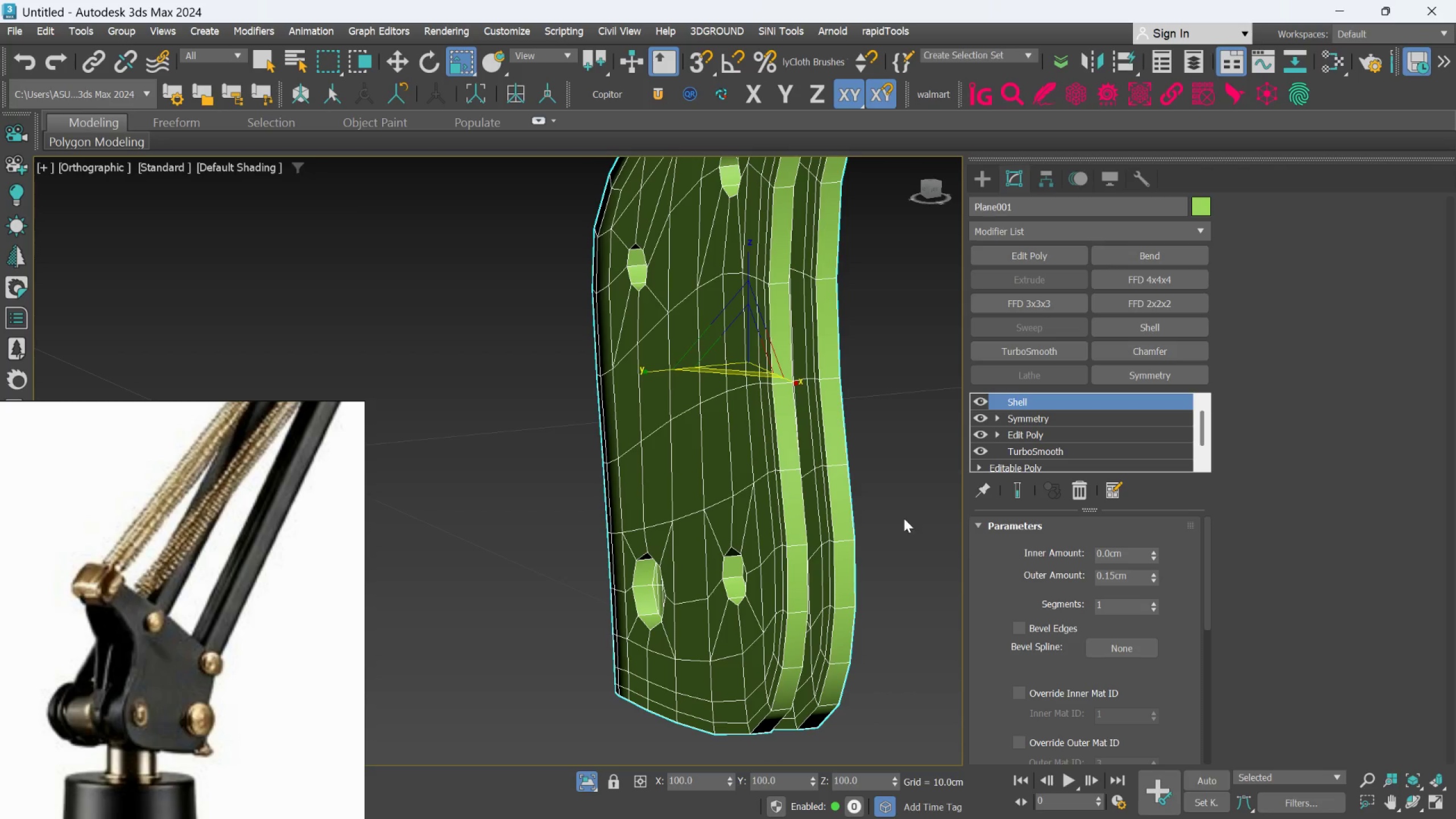 
hold_key(key=AltLeft, duration=1.19)
 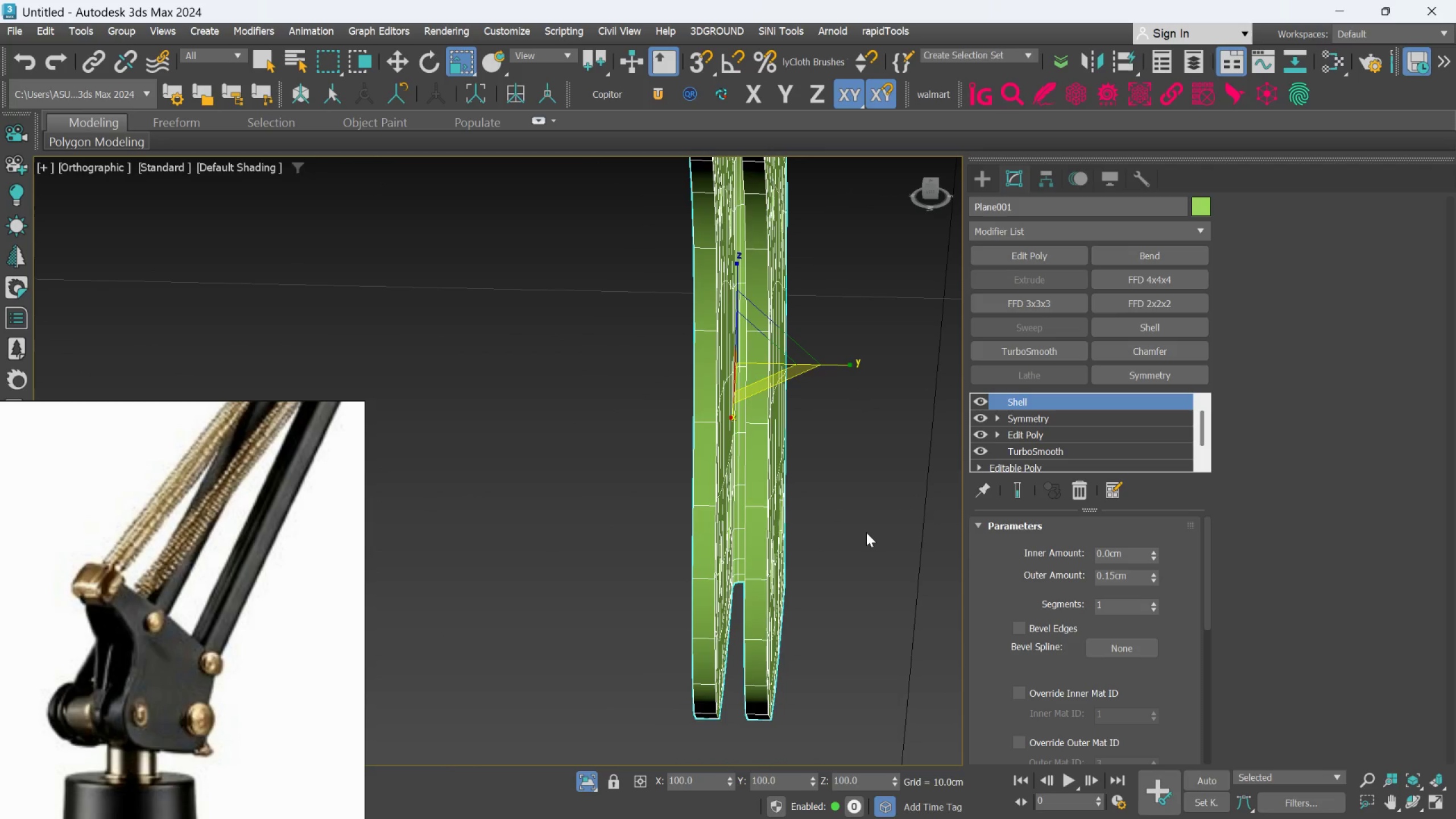 
key(Alt+AltLeft)
 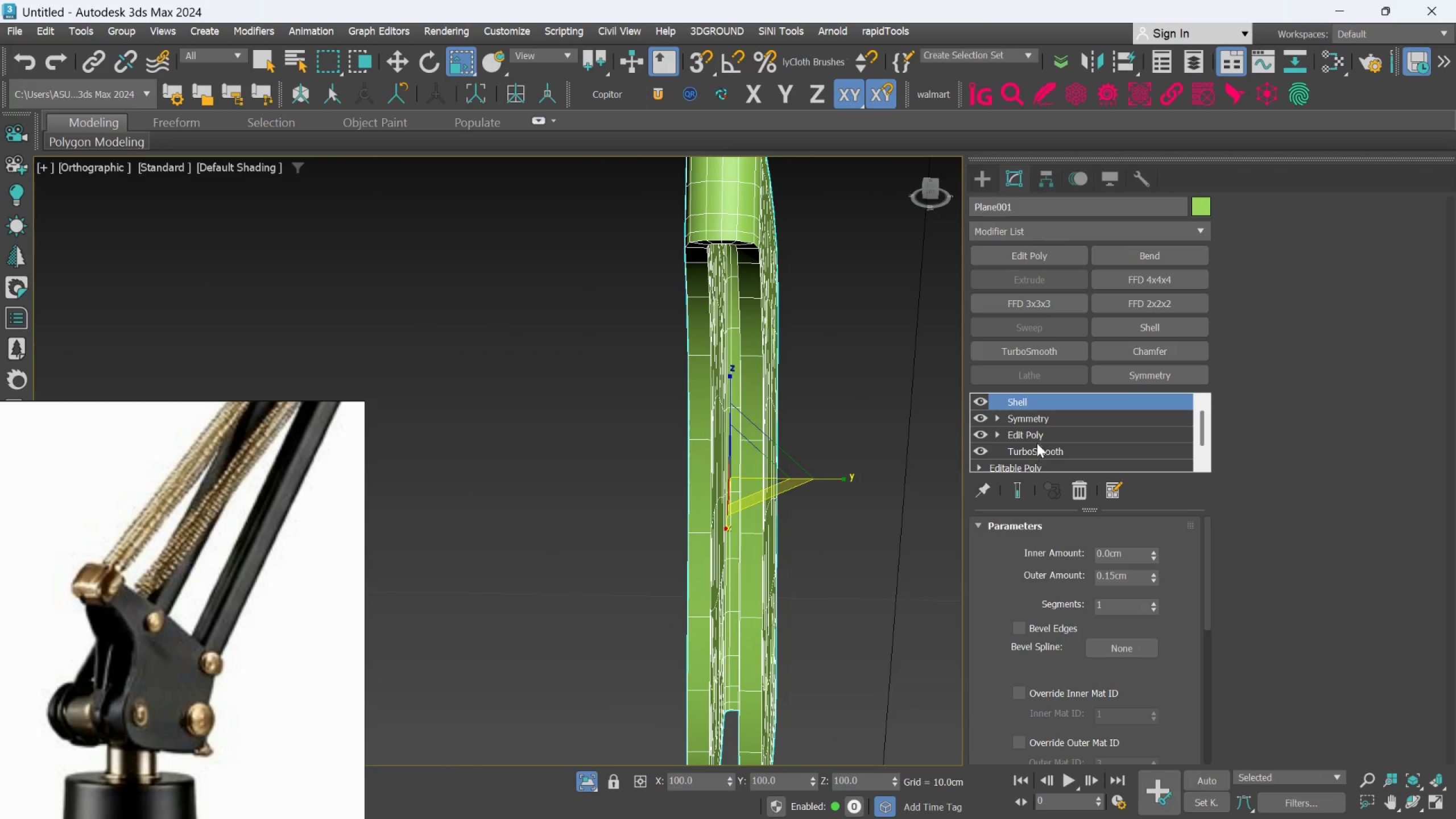 
left_click([1037, 423])
 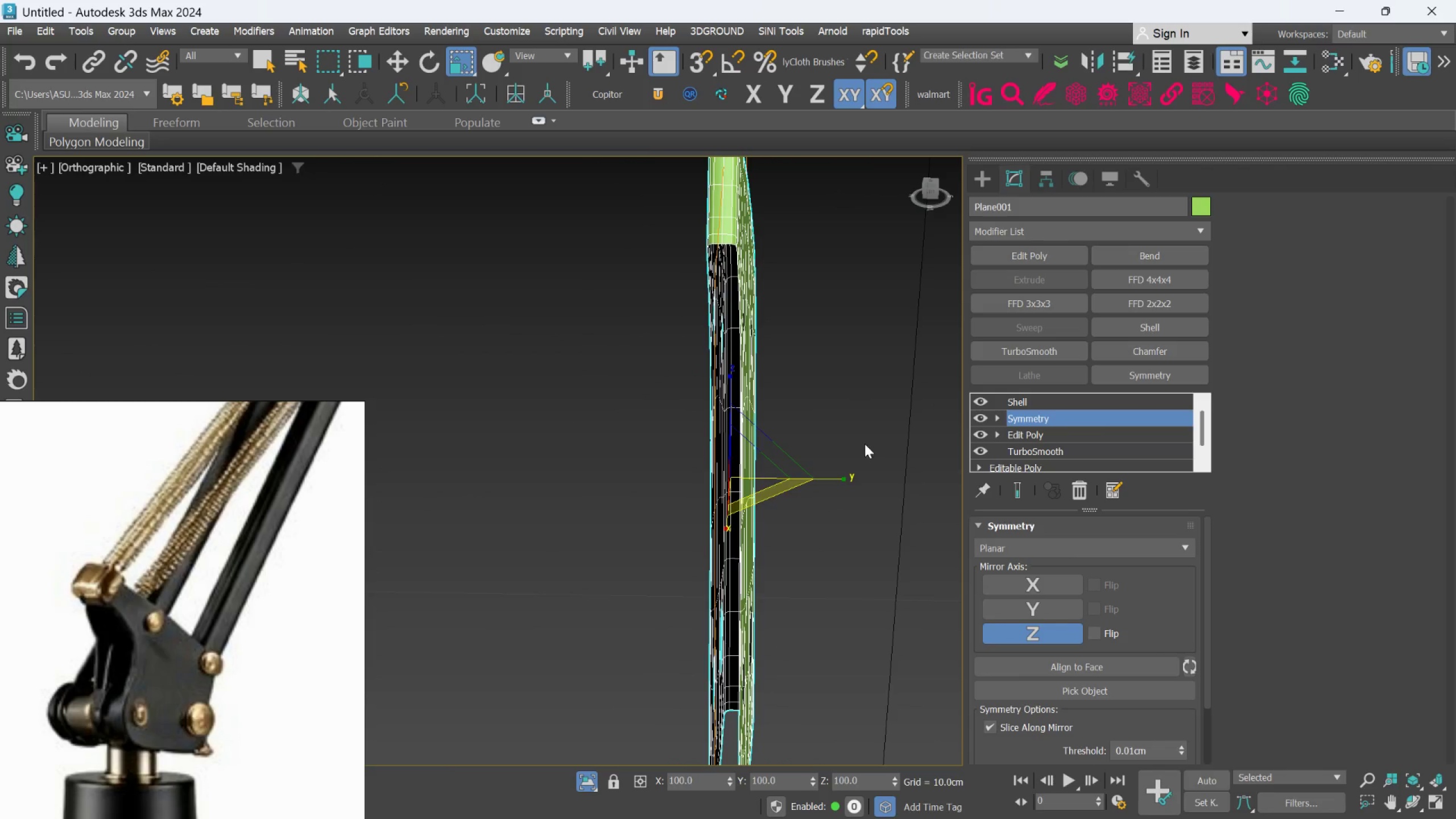 
key(W)
 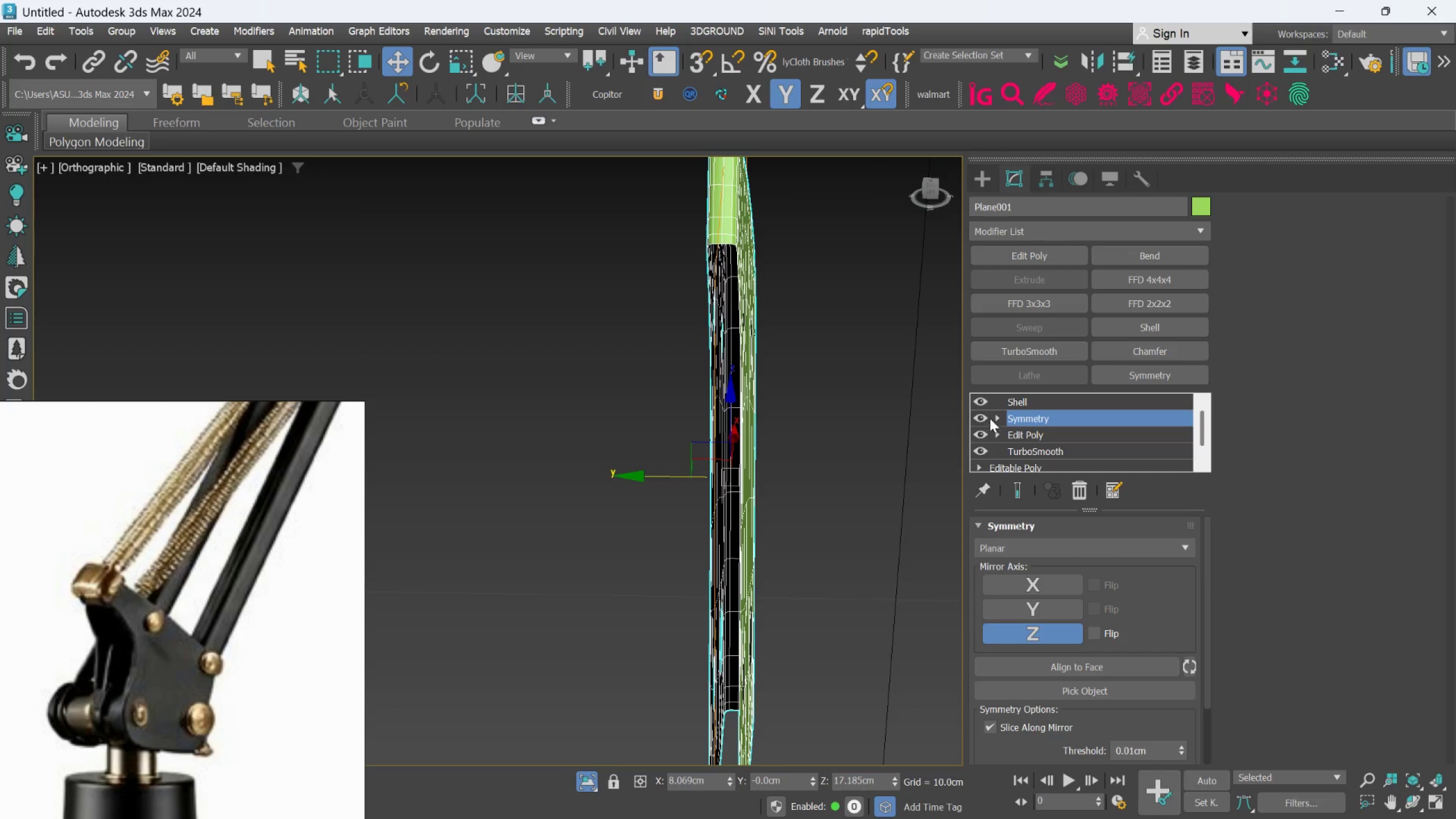 
left_click([1014, 437])
 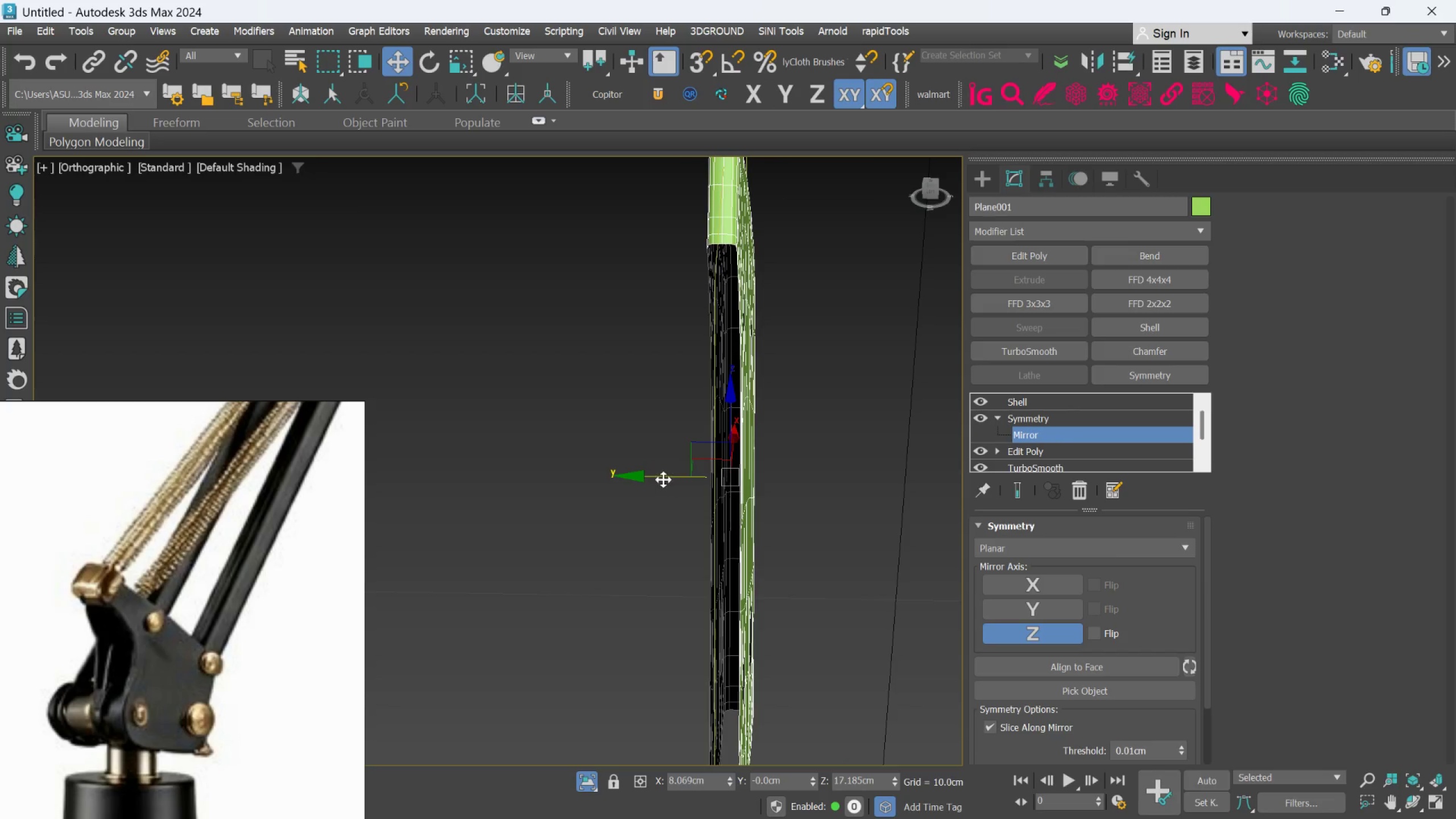 
left_click_drag(start_coordinate=[663, 478], to_coordinate=[577, 490])
 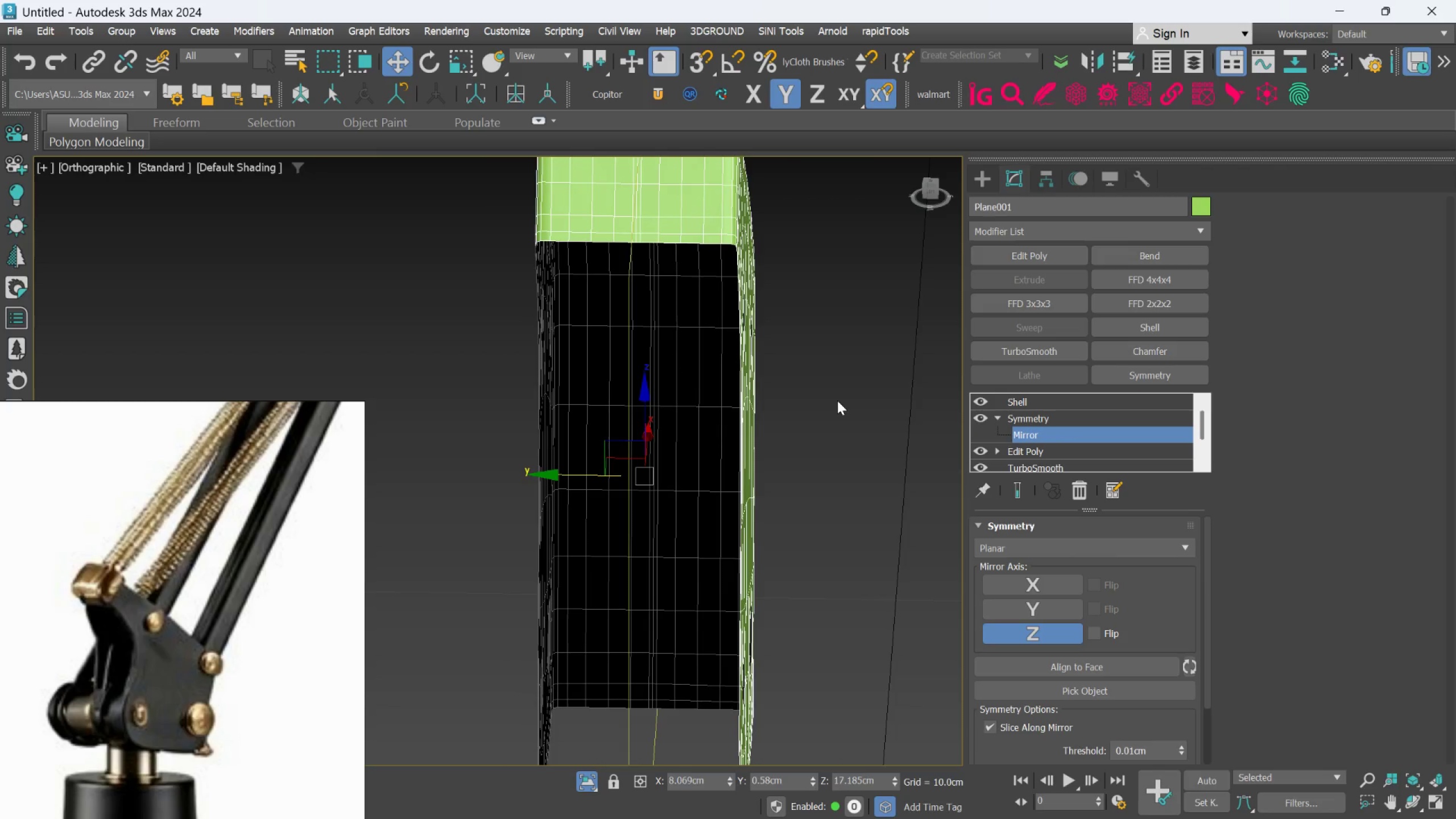 
scroll: coordinate [837, 400], scroll_direction: down, amount: 1.0
 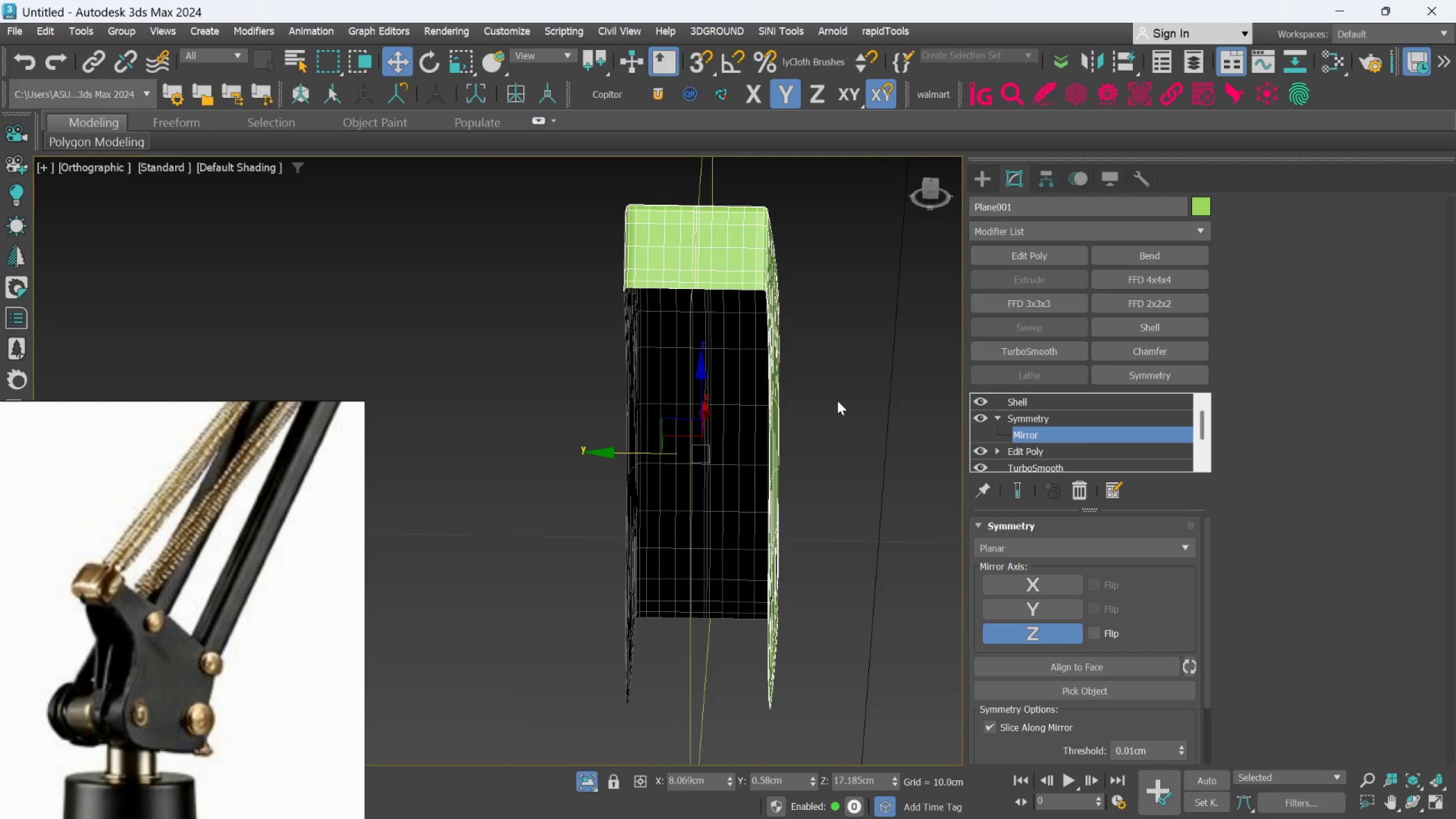 
hold_key(key=AltLeft, duration=1.19)
 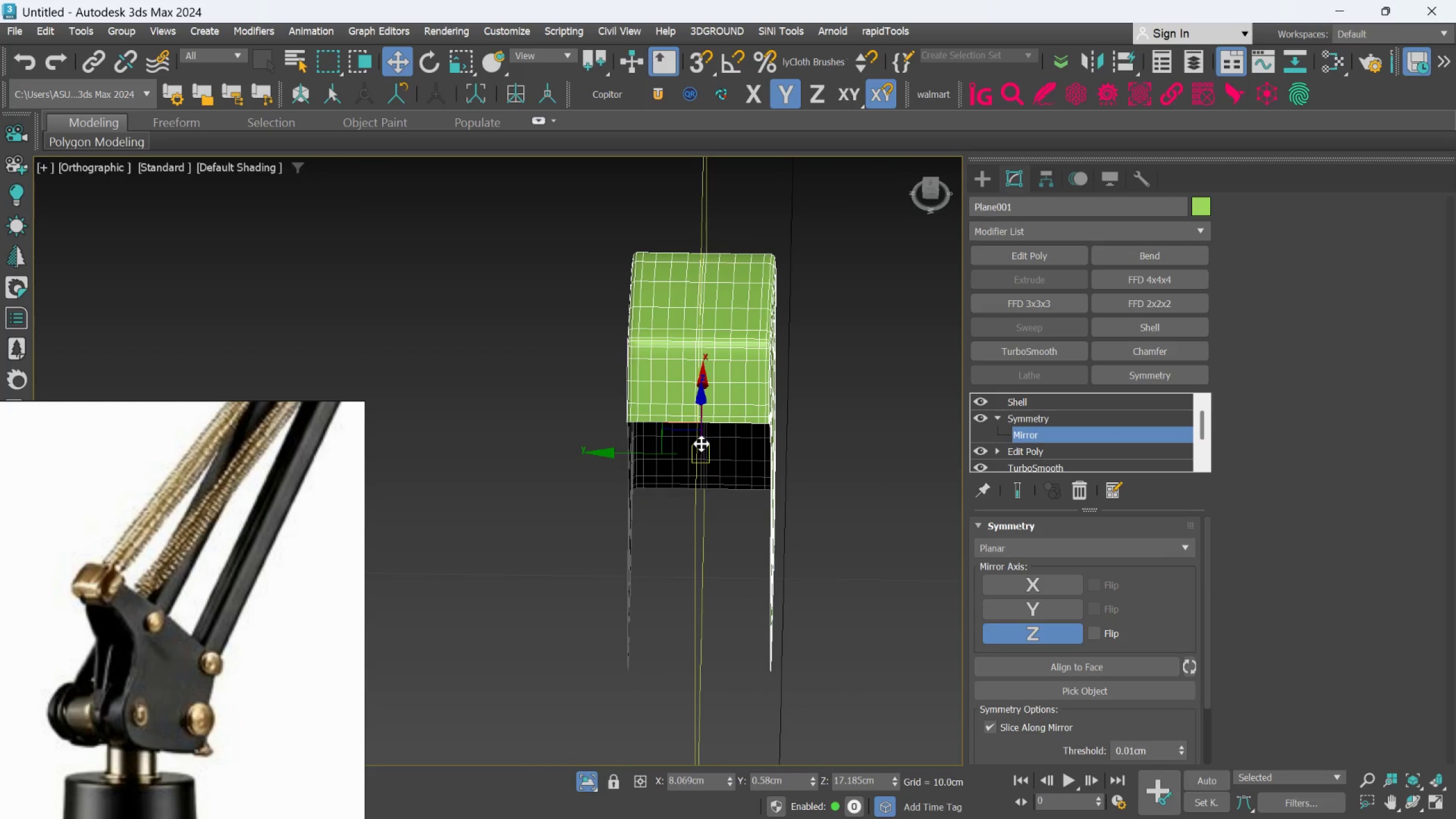 
hold_key(key=AltLeft, duration=5.45)
scroll: coordinate [701, 444], scroll_direction: up, amount: 1.0
 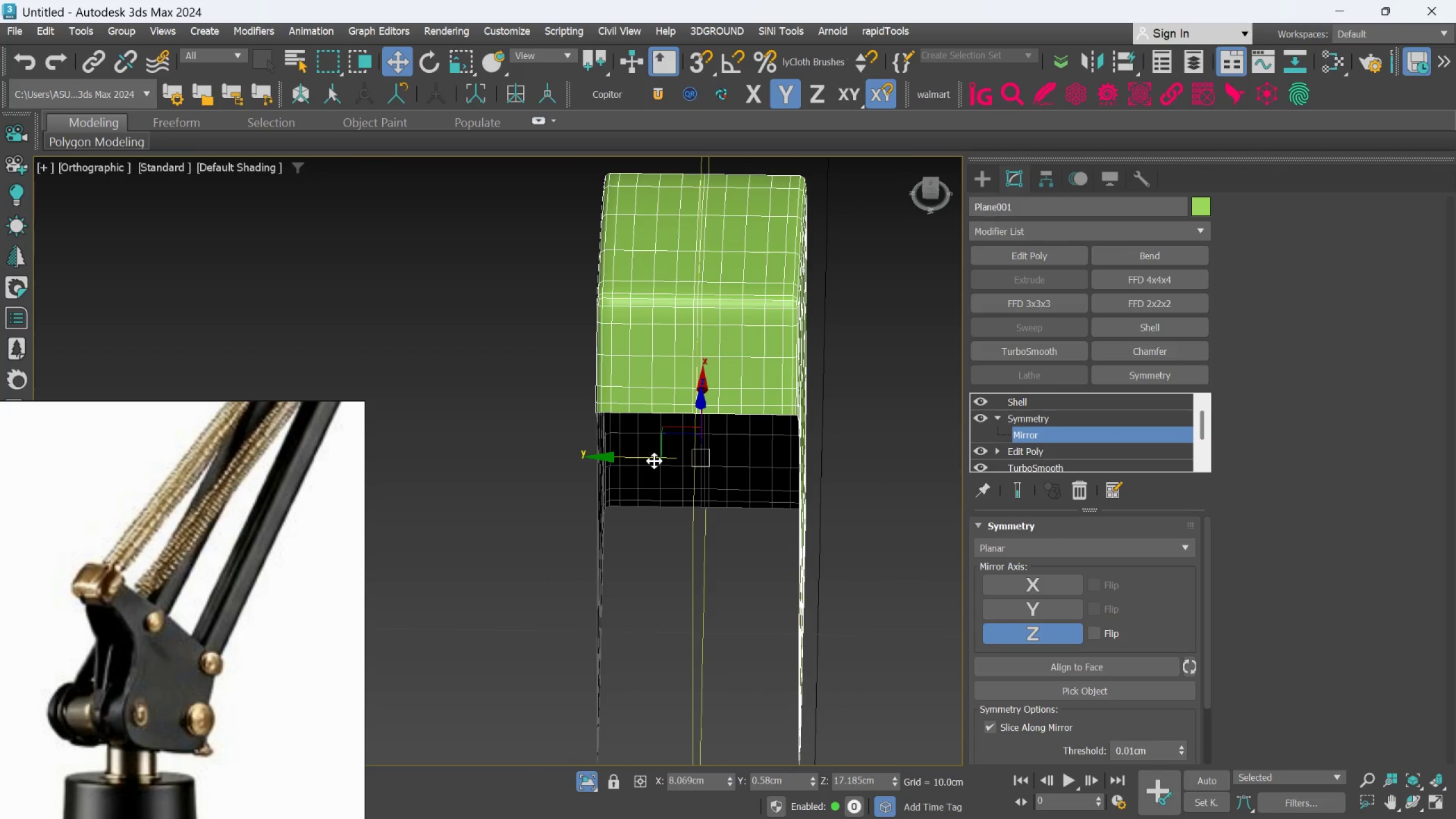 
left_click_drag(start_coordinate=[654, 461], to_coordinate=[660, 463])
 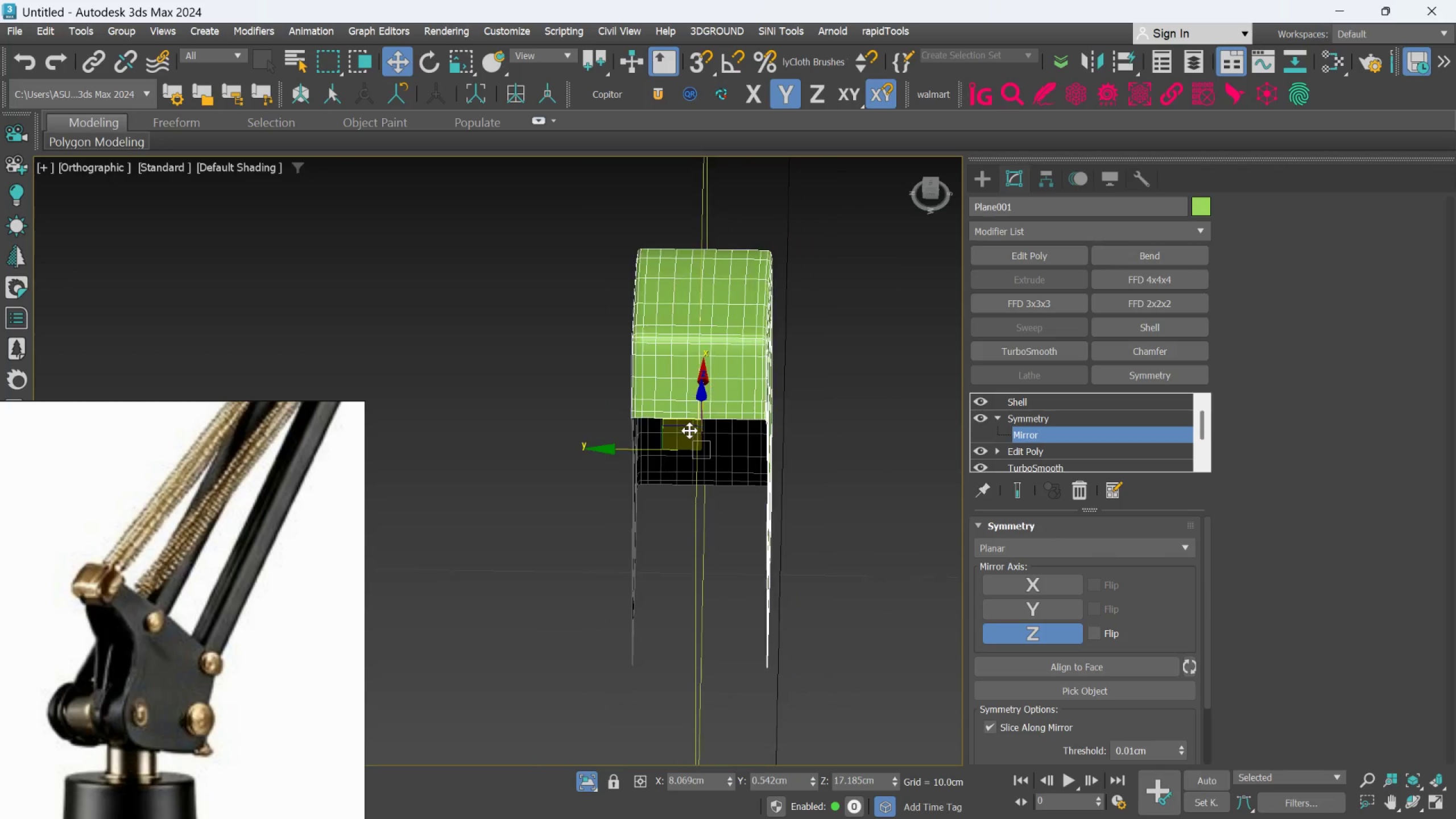 
scroll: coordinate [689, 431], scroll_direction: down, amount: 1.0
 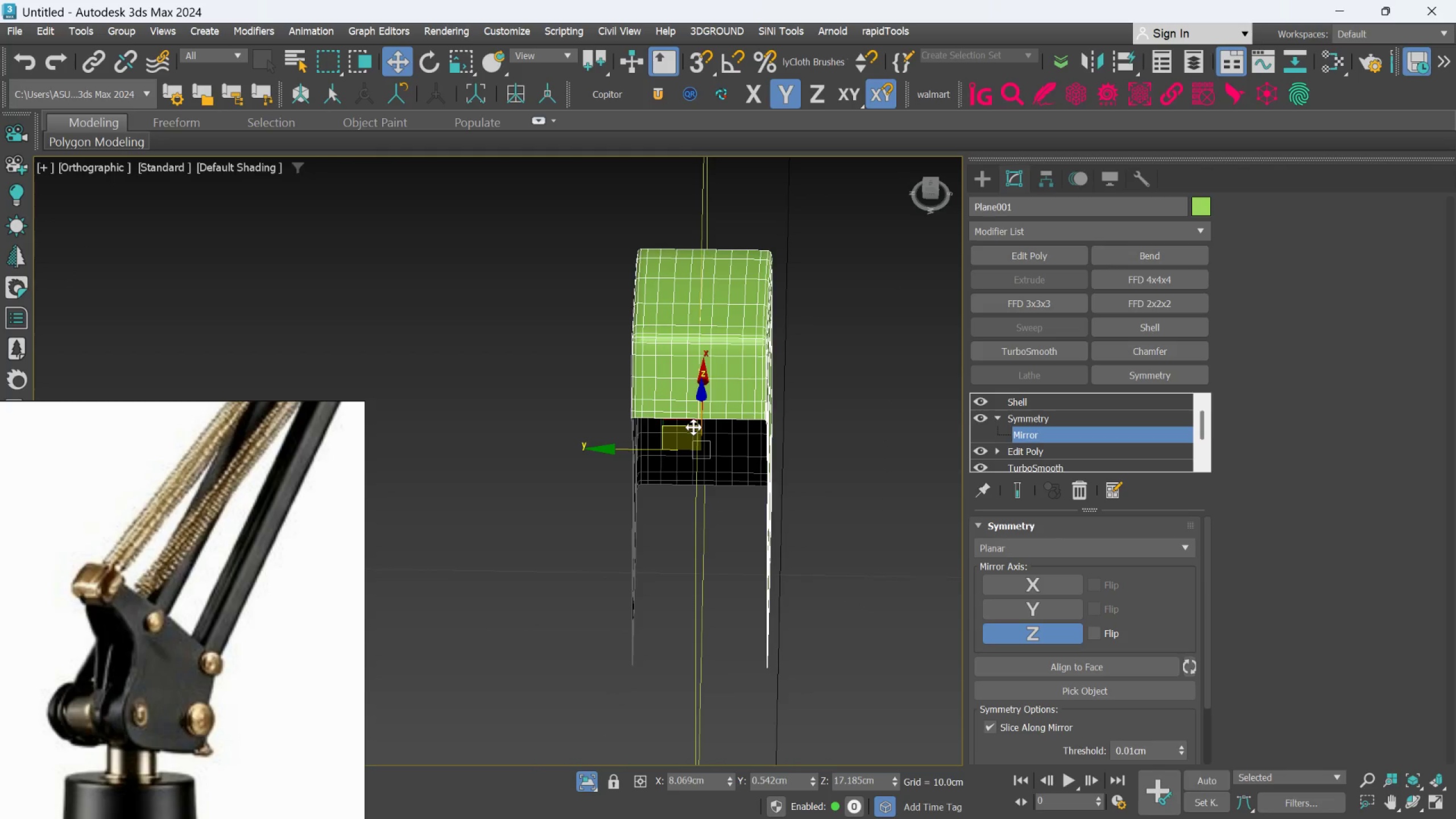 
hold_key(key=AltLeft, duration=1.34)
 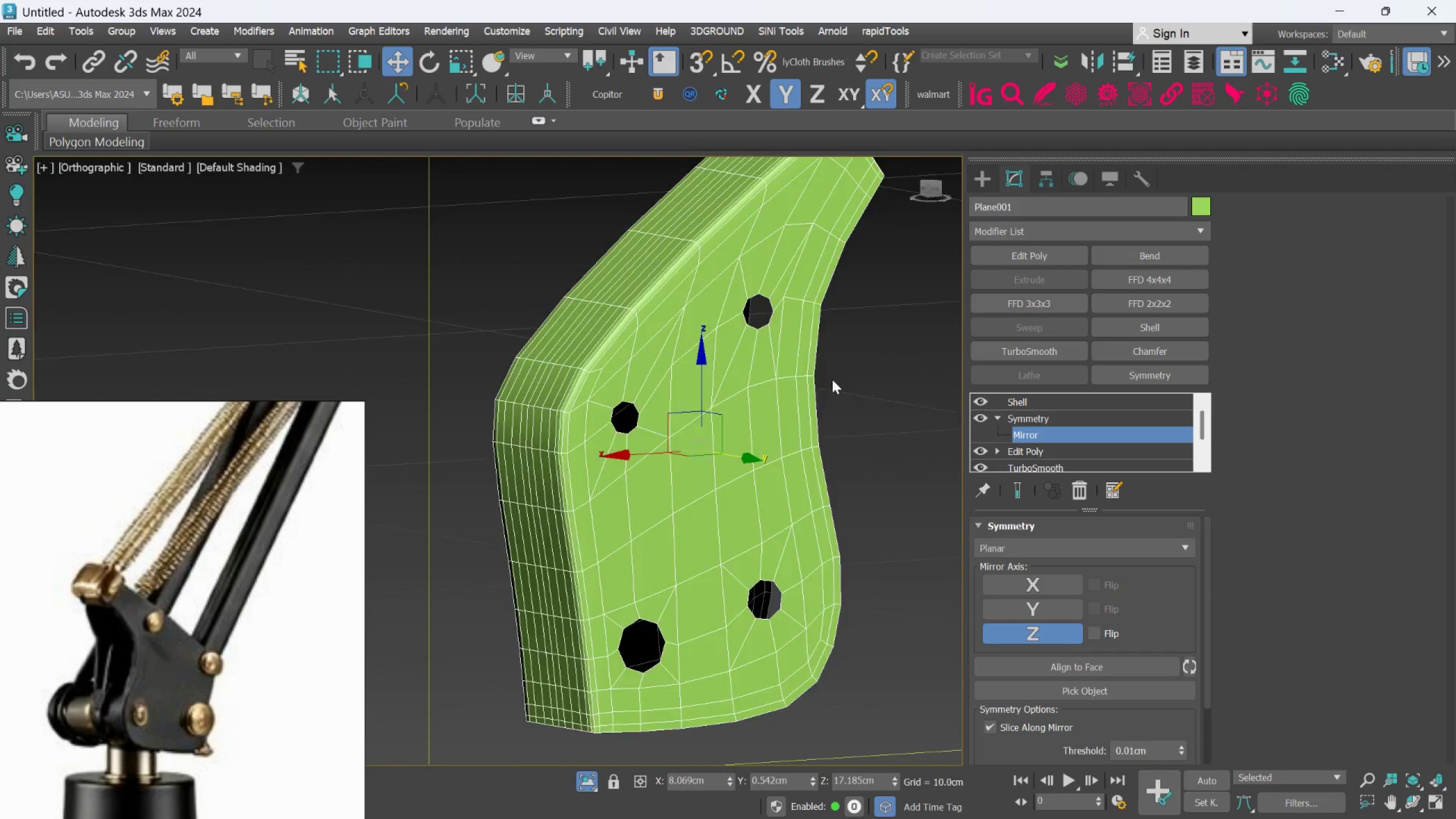 
hold_key(key=AltLeft, duration=0.55)
 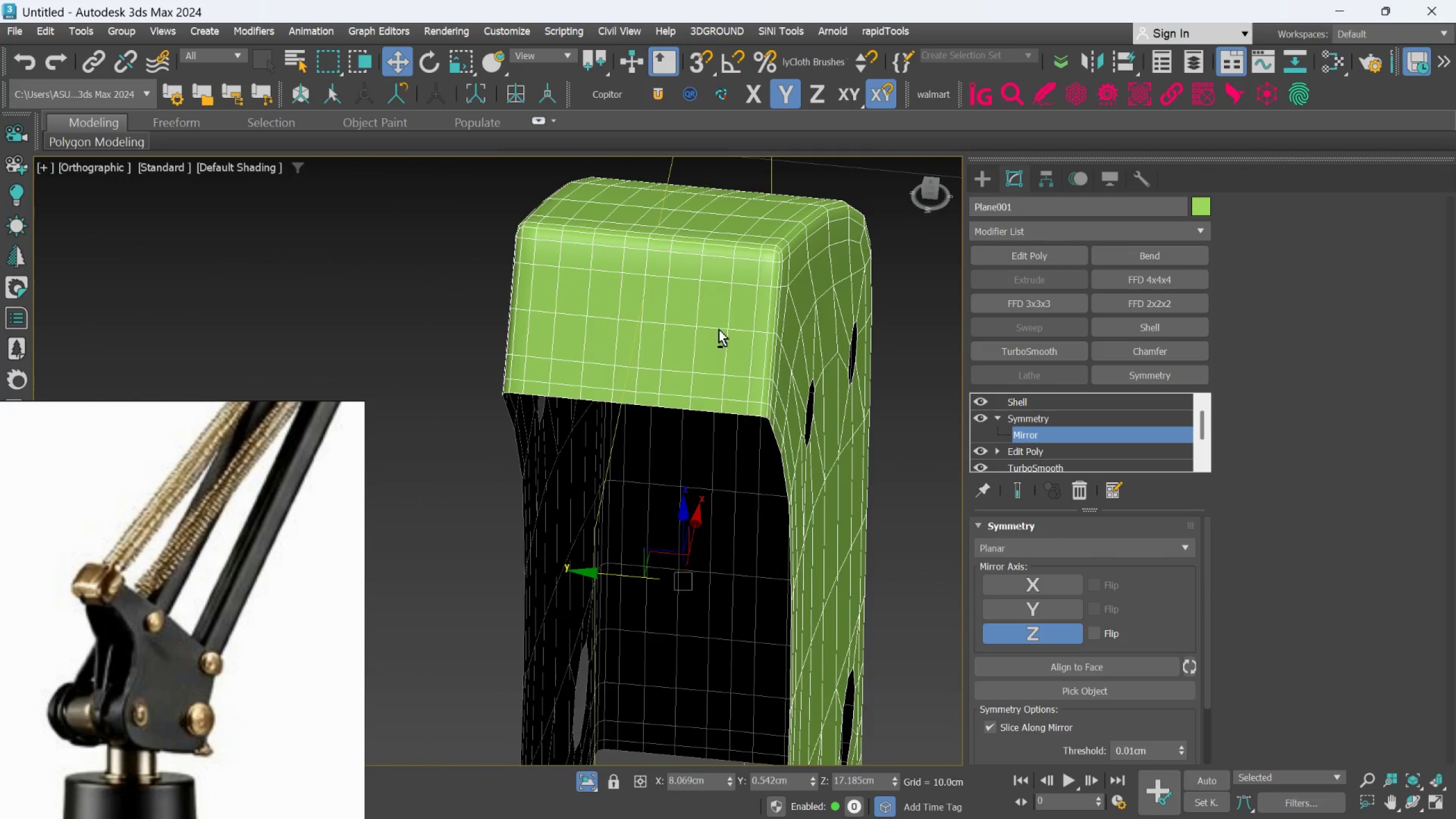 
hold_key(key=AltLeft, duration=1.51)
scroll: coordinate [719, 319], scroll_direction: up, amount: 2.0
 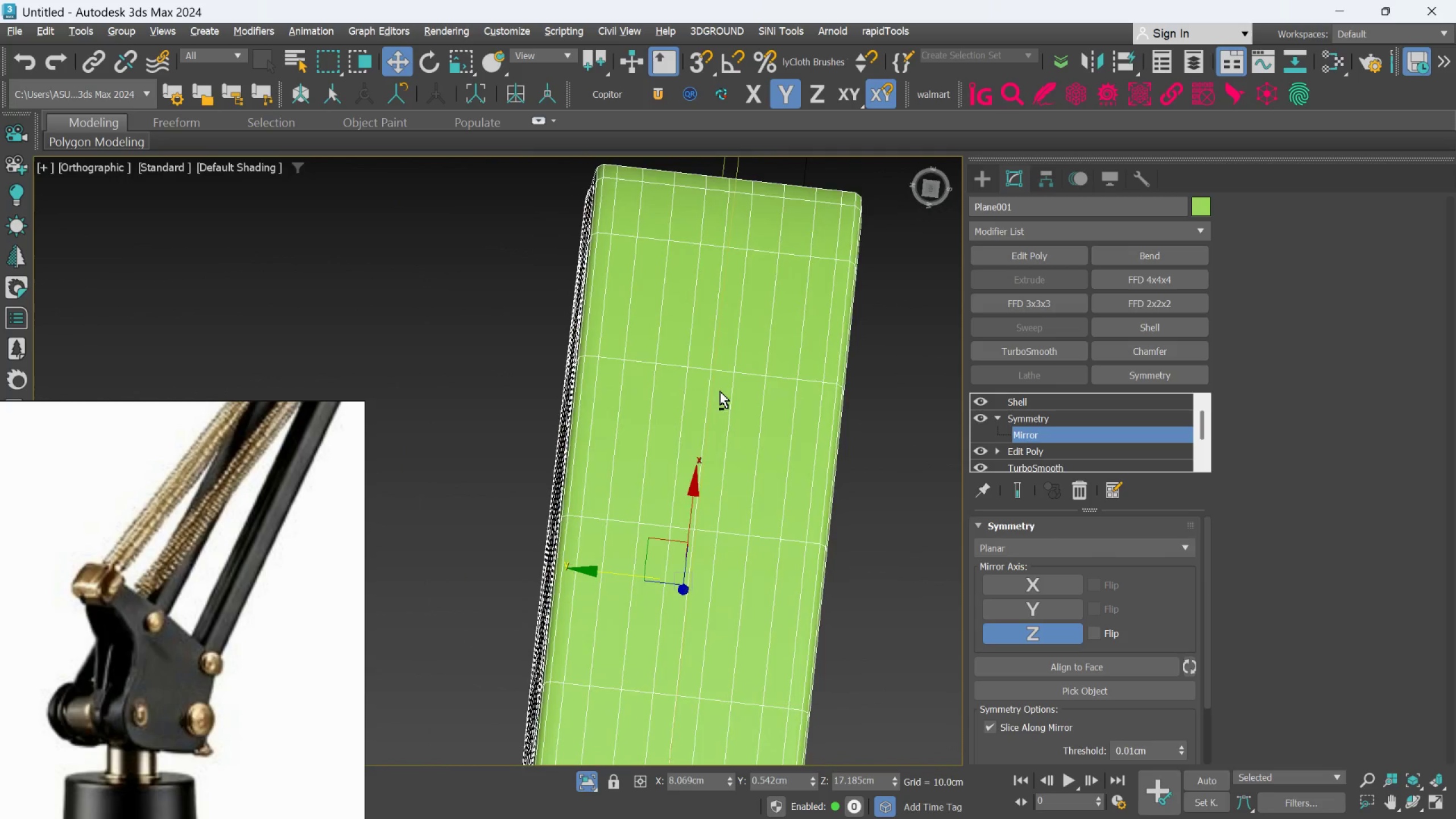 
hold_key(key=AltLeft, duration=0.58)
 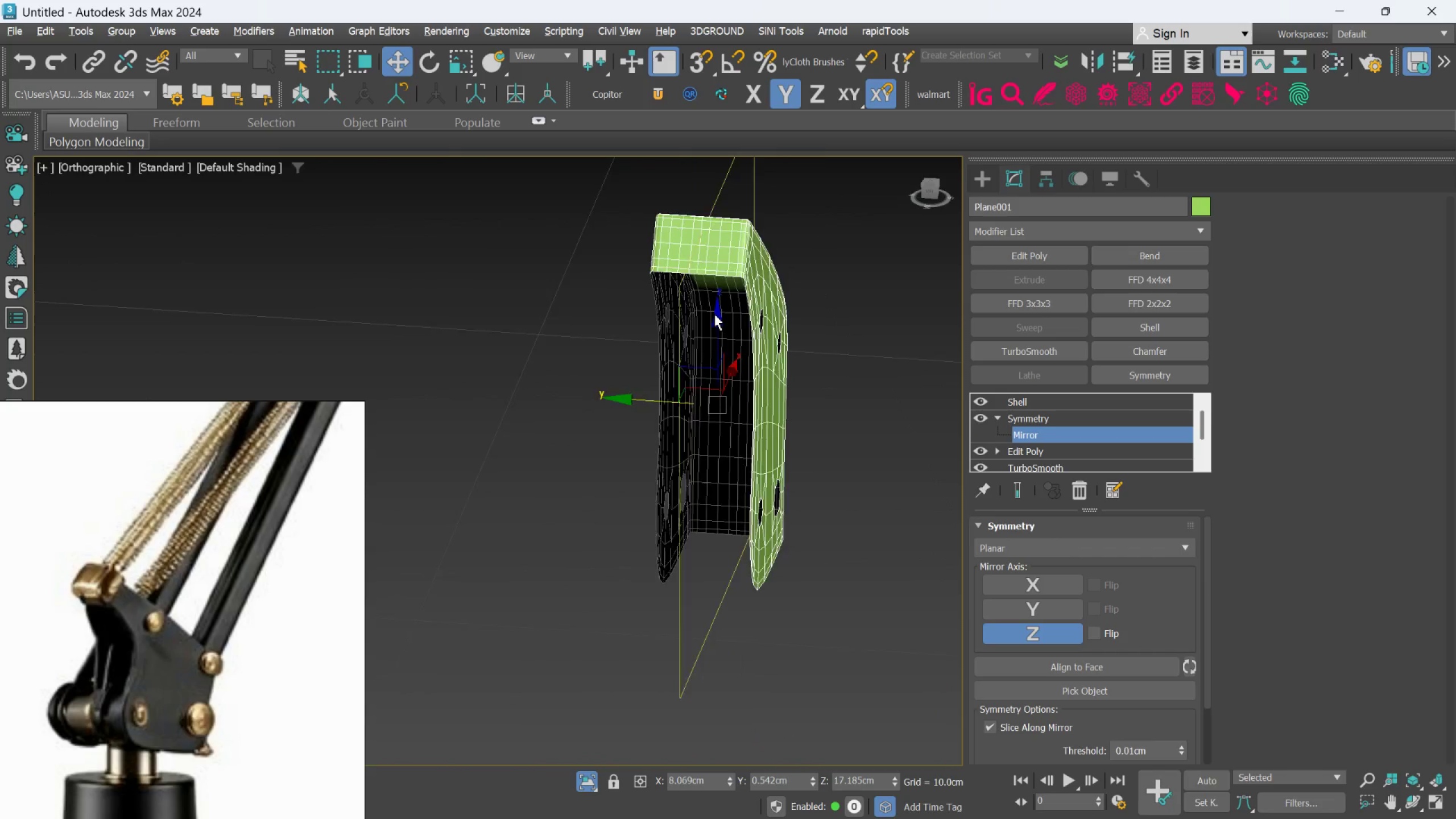 
scroll: coordinate [715, 366], scroll_direction: down, amount: 1.0
 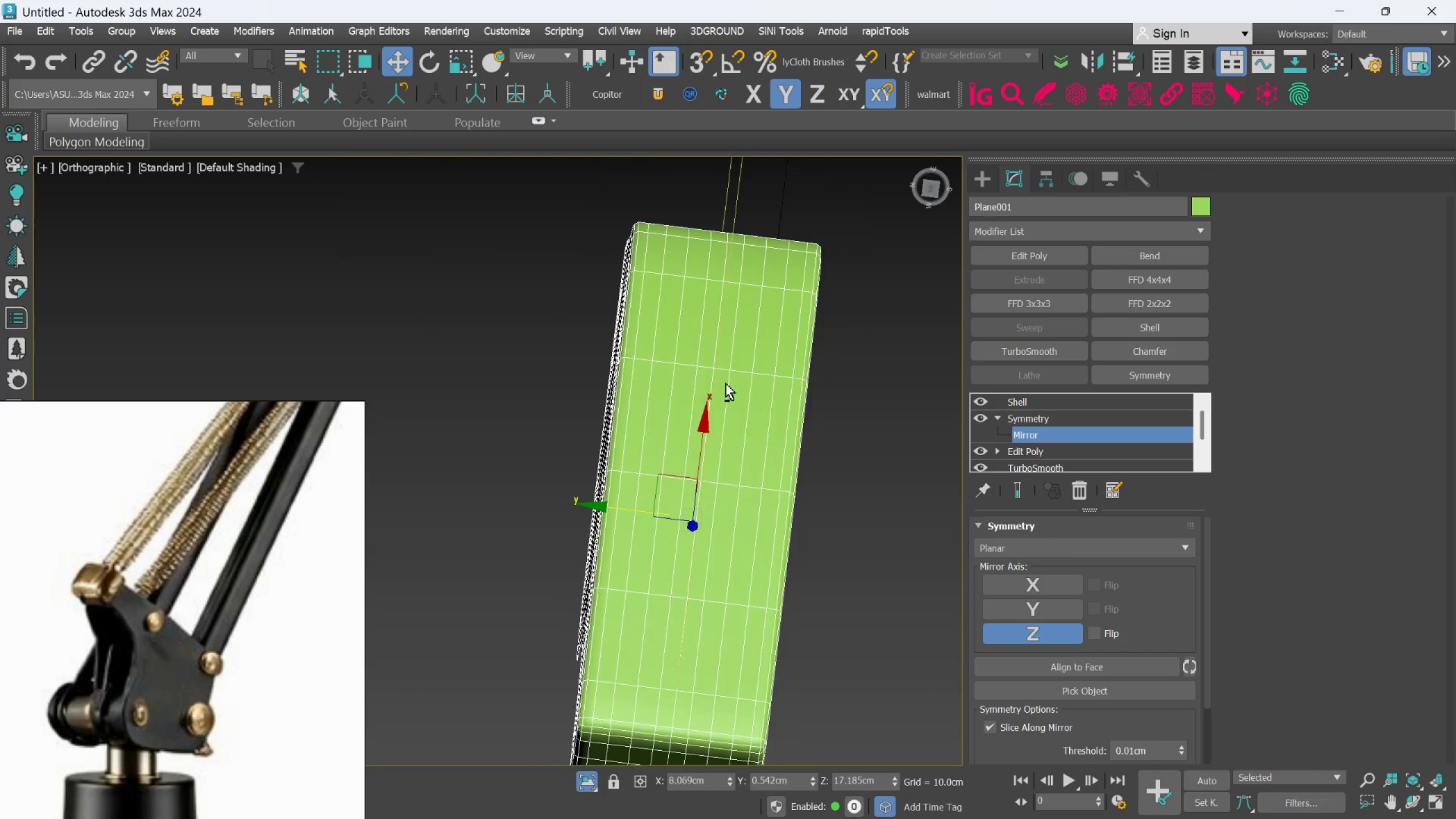 
hold_key(key=AltLeft, duration=1.51)
scroll: coordinate [742, 293], scroll_direction: down, amount: 2.0
 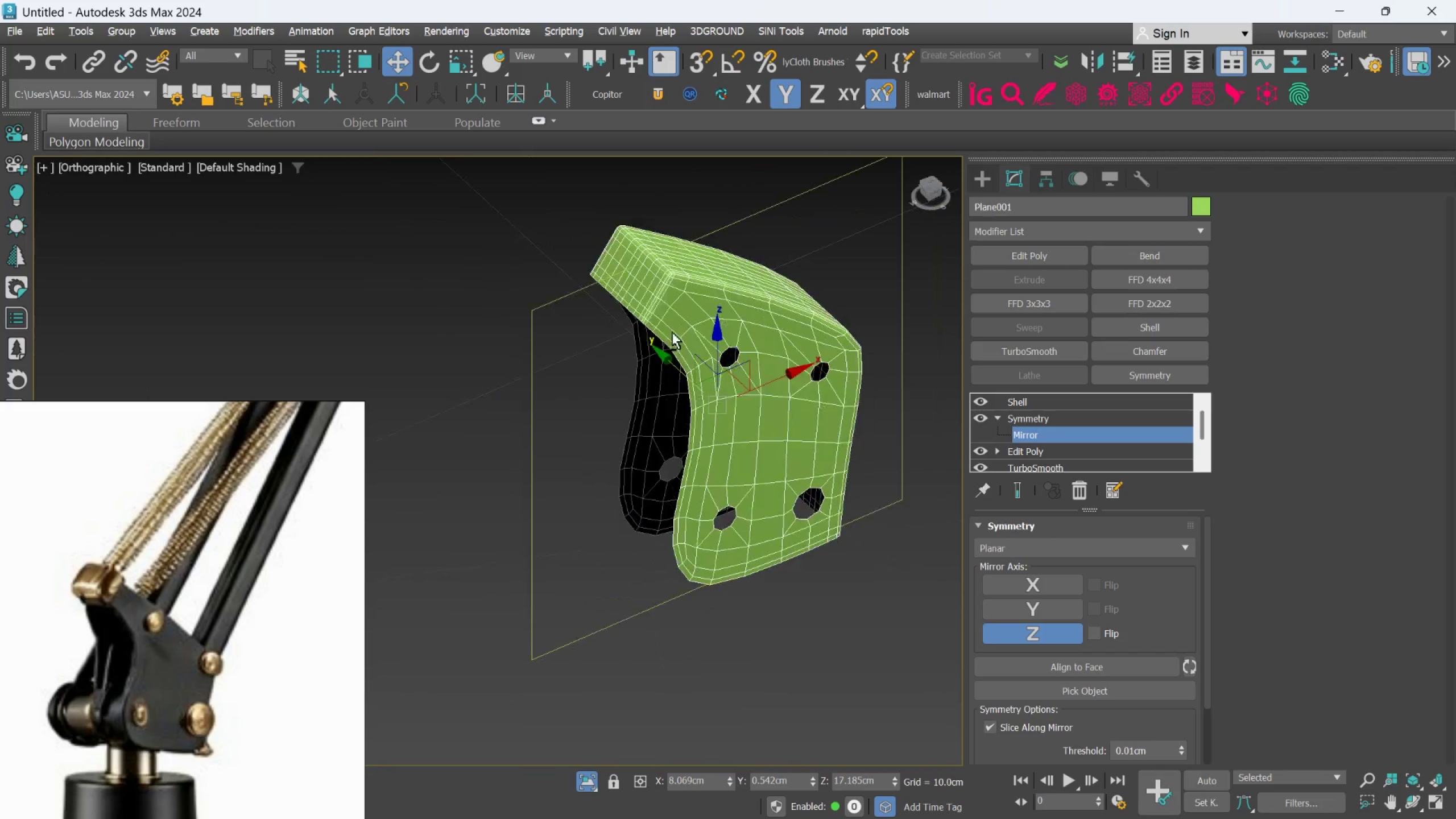 
key(Alt+AltLeft)
 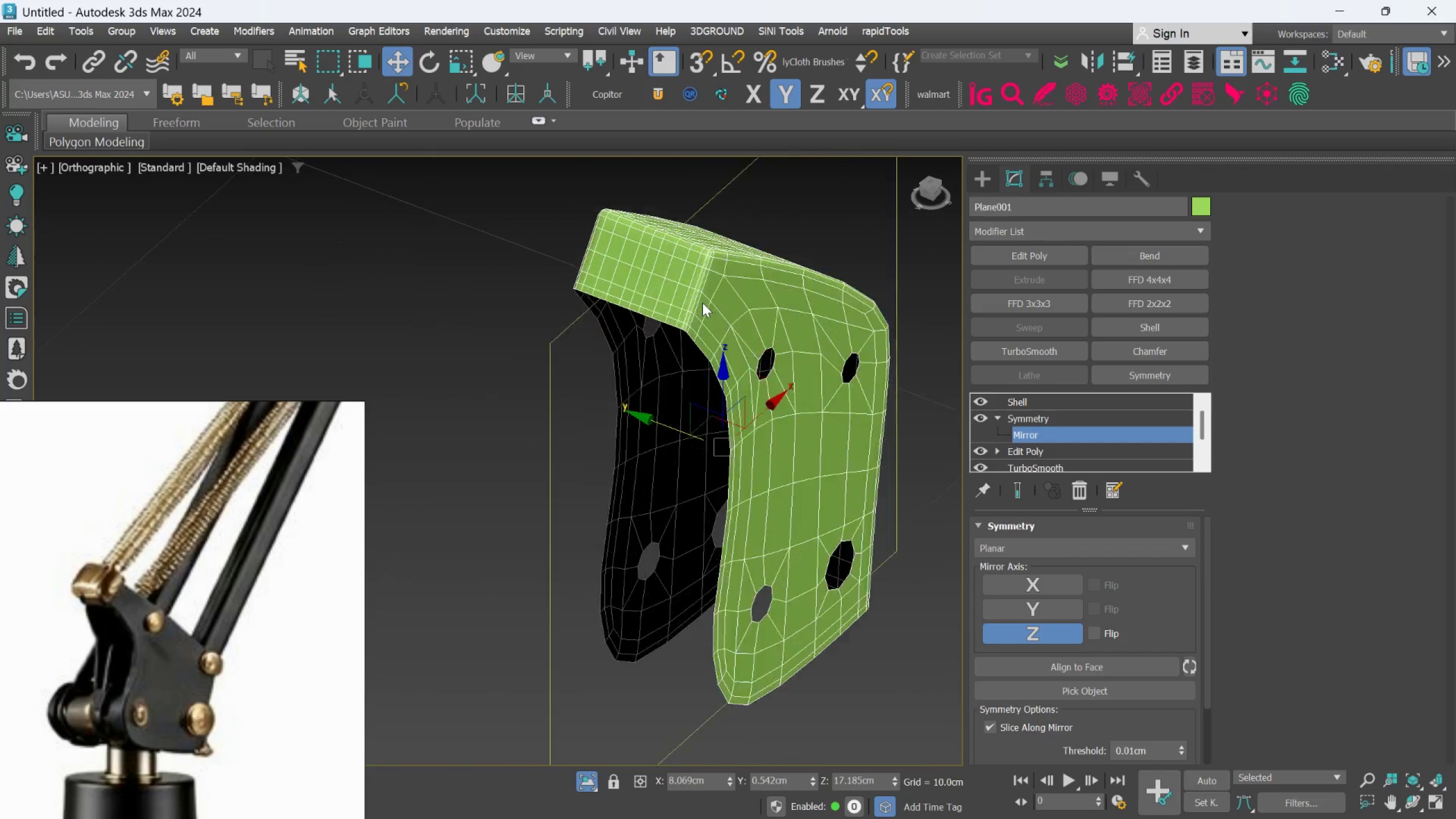 
hold_key(key=AltLeft, duration=0.62)
 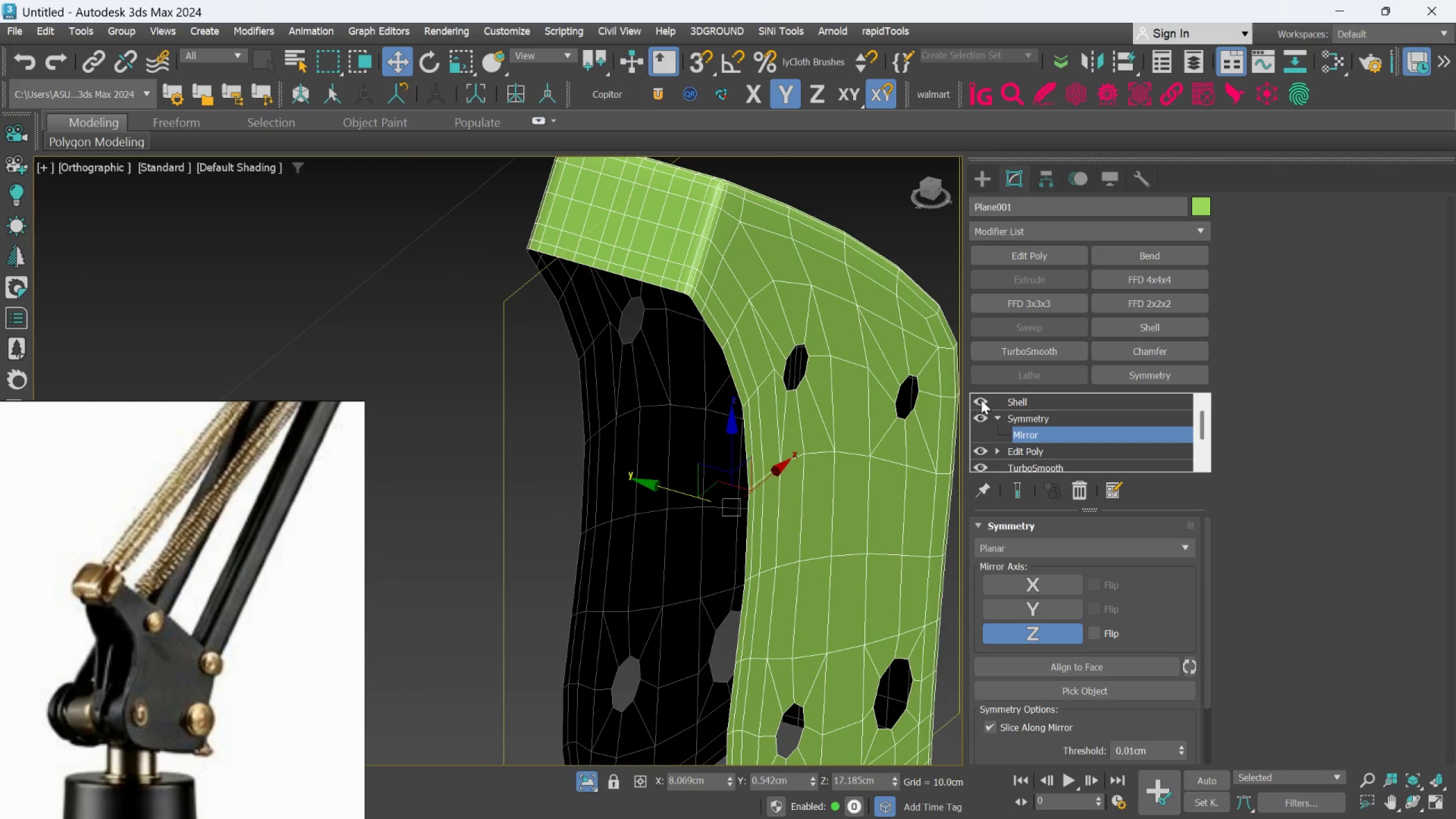 
scroll: coordinate [702, 303], scroll_direction: up, amount: 2.0
 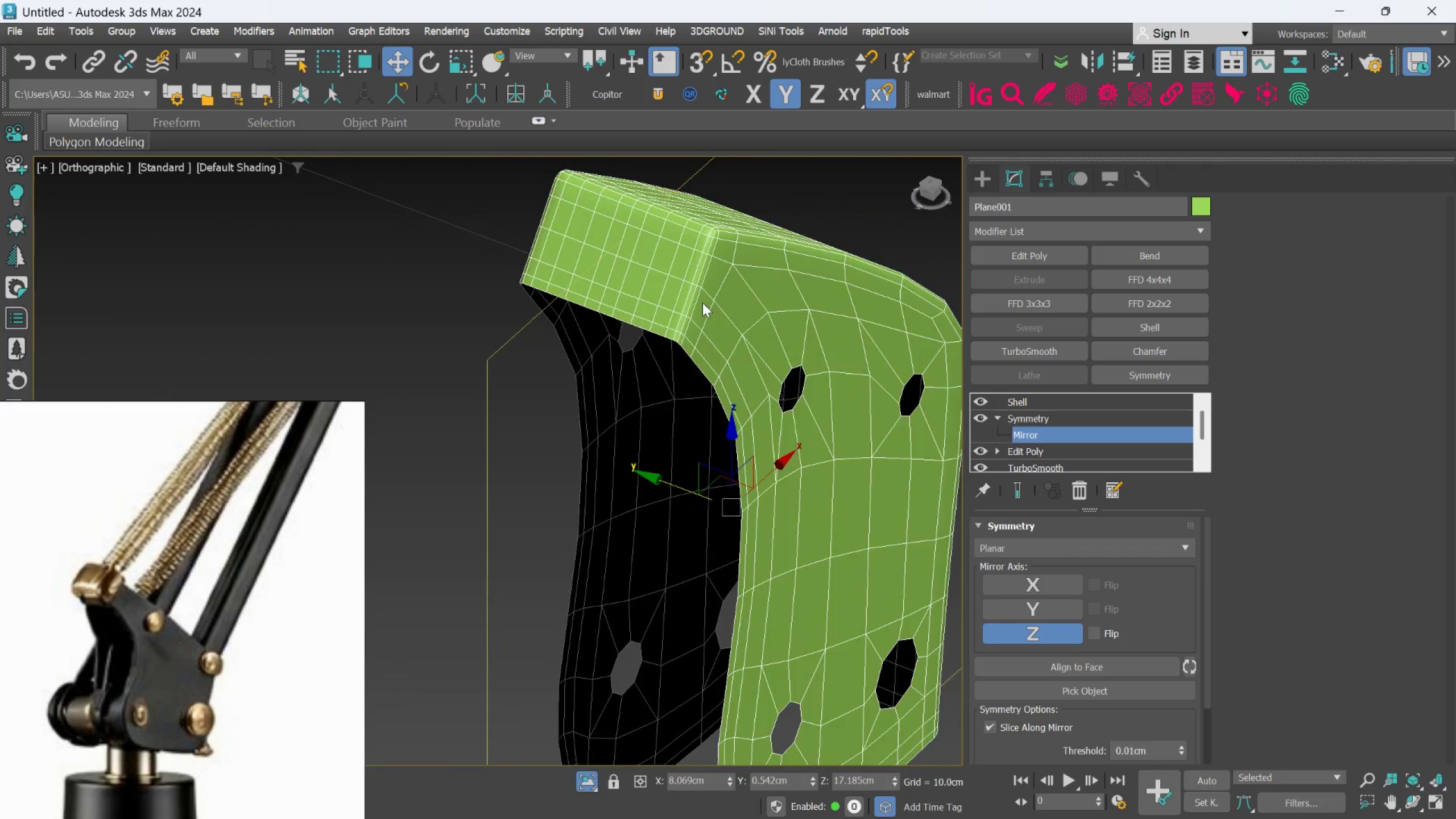 
left_click([999, 399])
 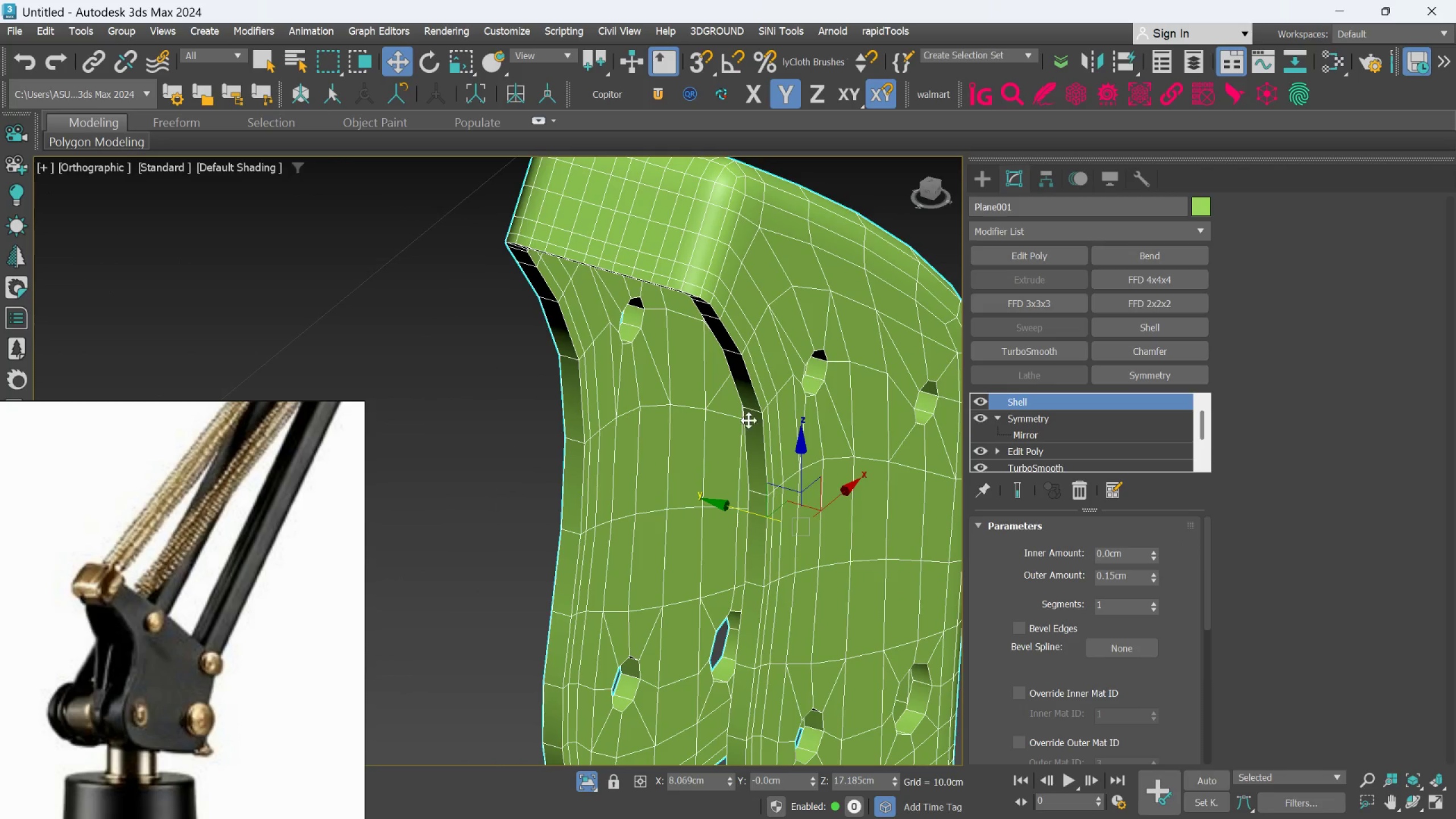 
hold_key(key=AltLeft, duration=0.91)
 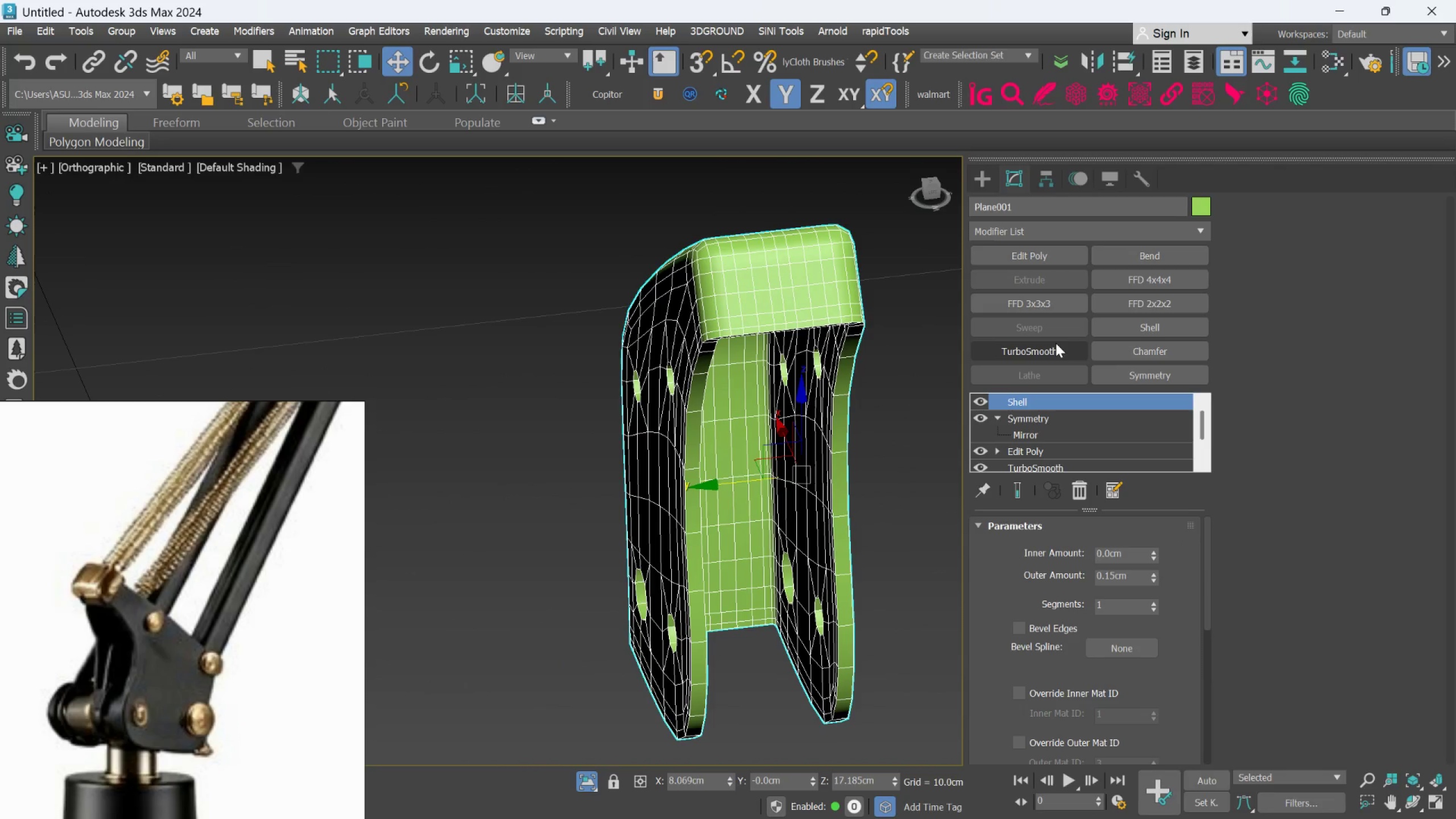 
scroll: coordinate [738, 415], scroll_direction: down, amount: 1.0
 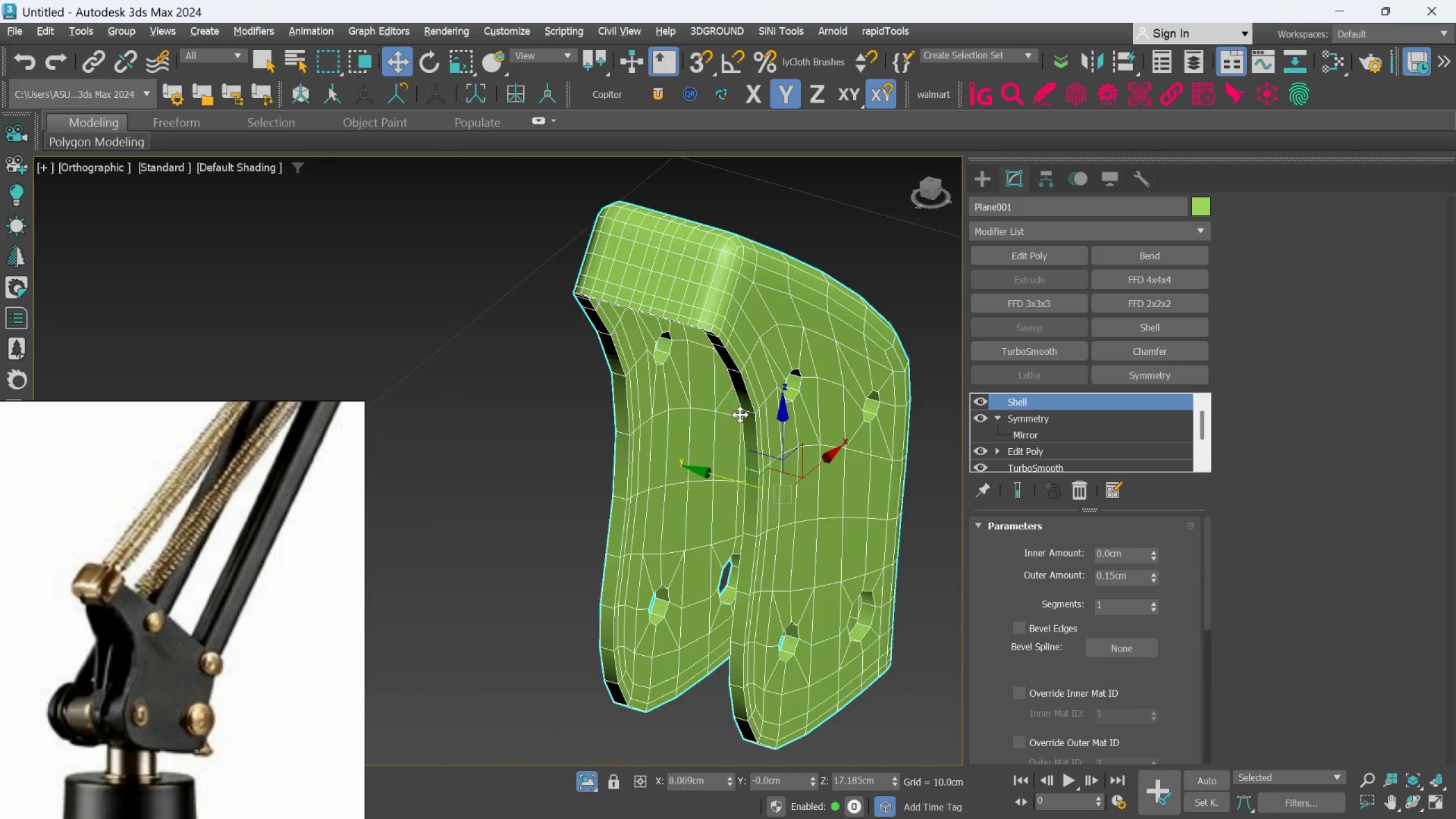 
left_click([1054, 345])
 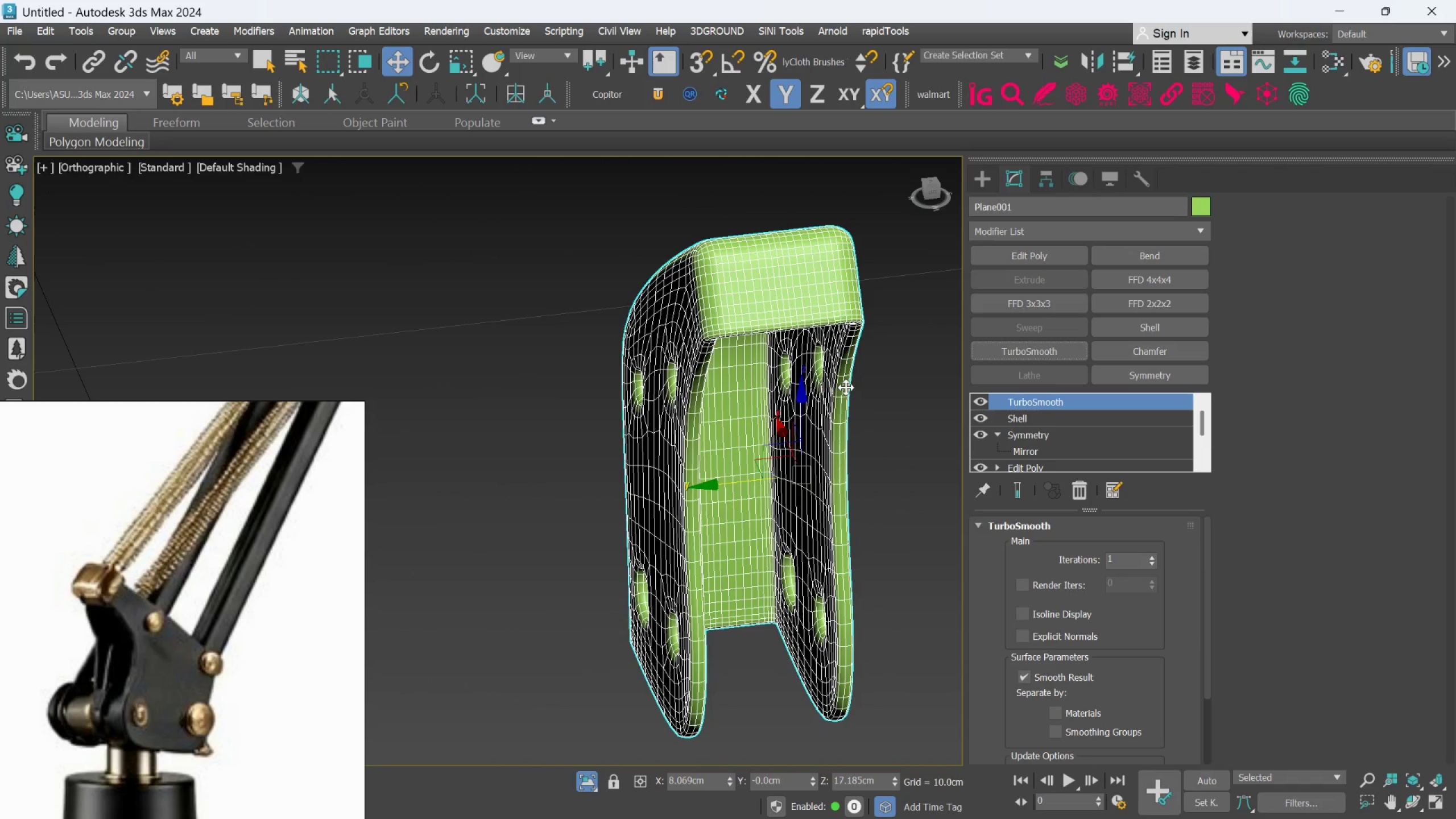 
hold_key(key=AltLeft, duration=1.09)
 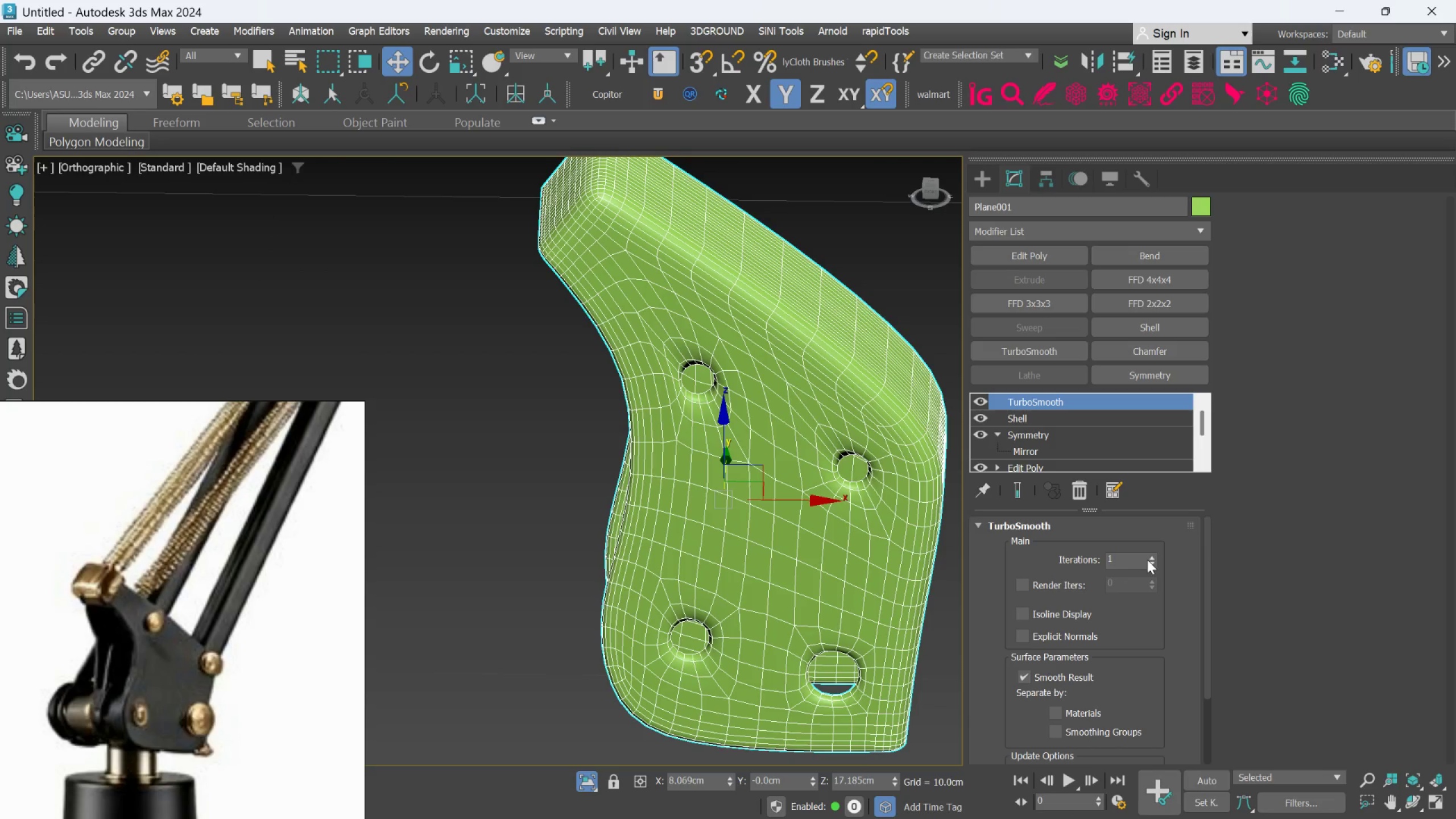 
left_click([1155, 555])
 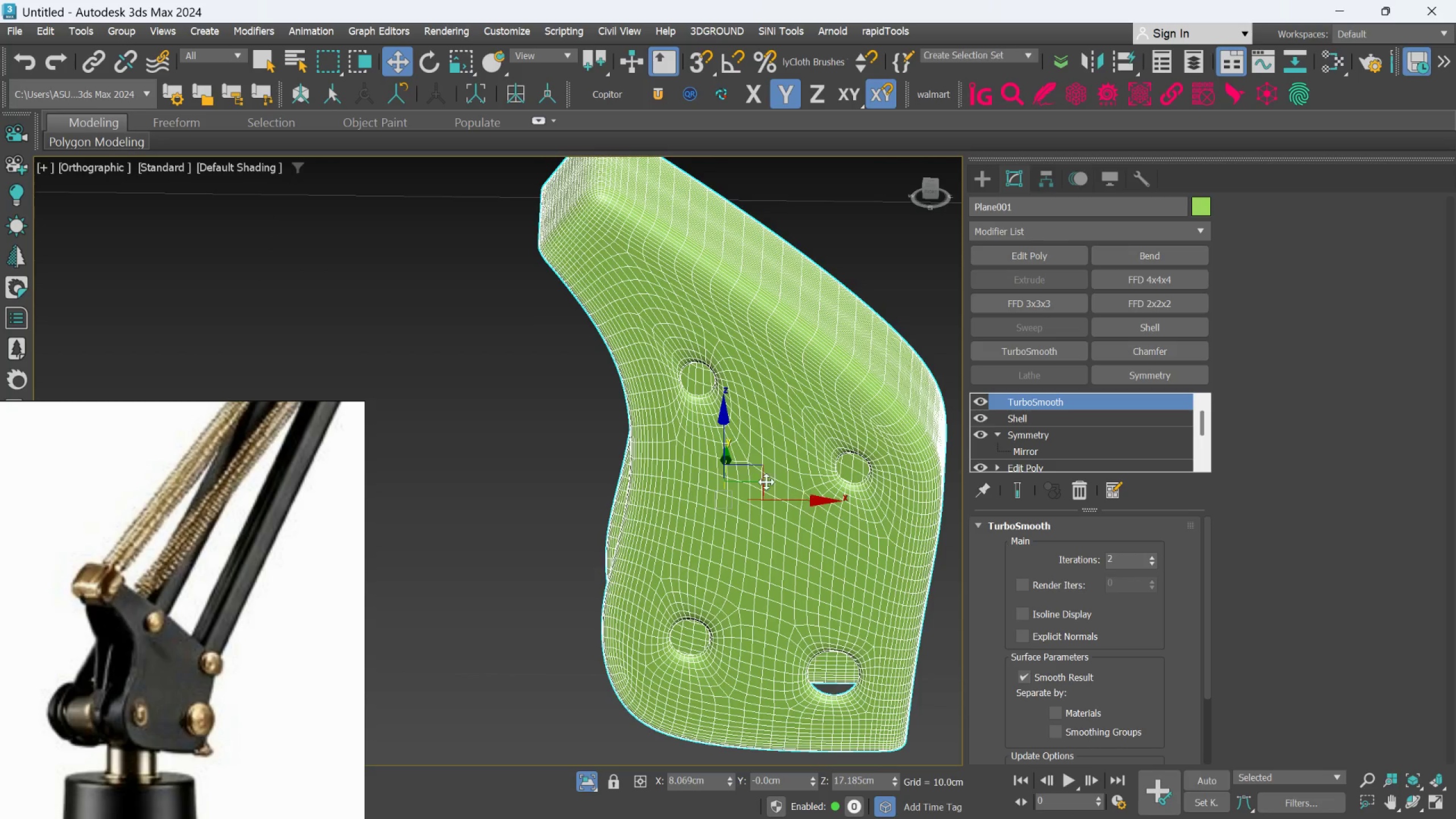 
key(Alt+AltLeft)
 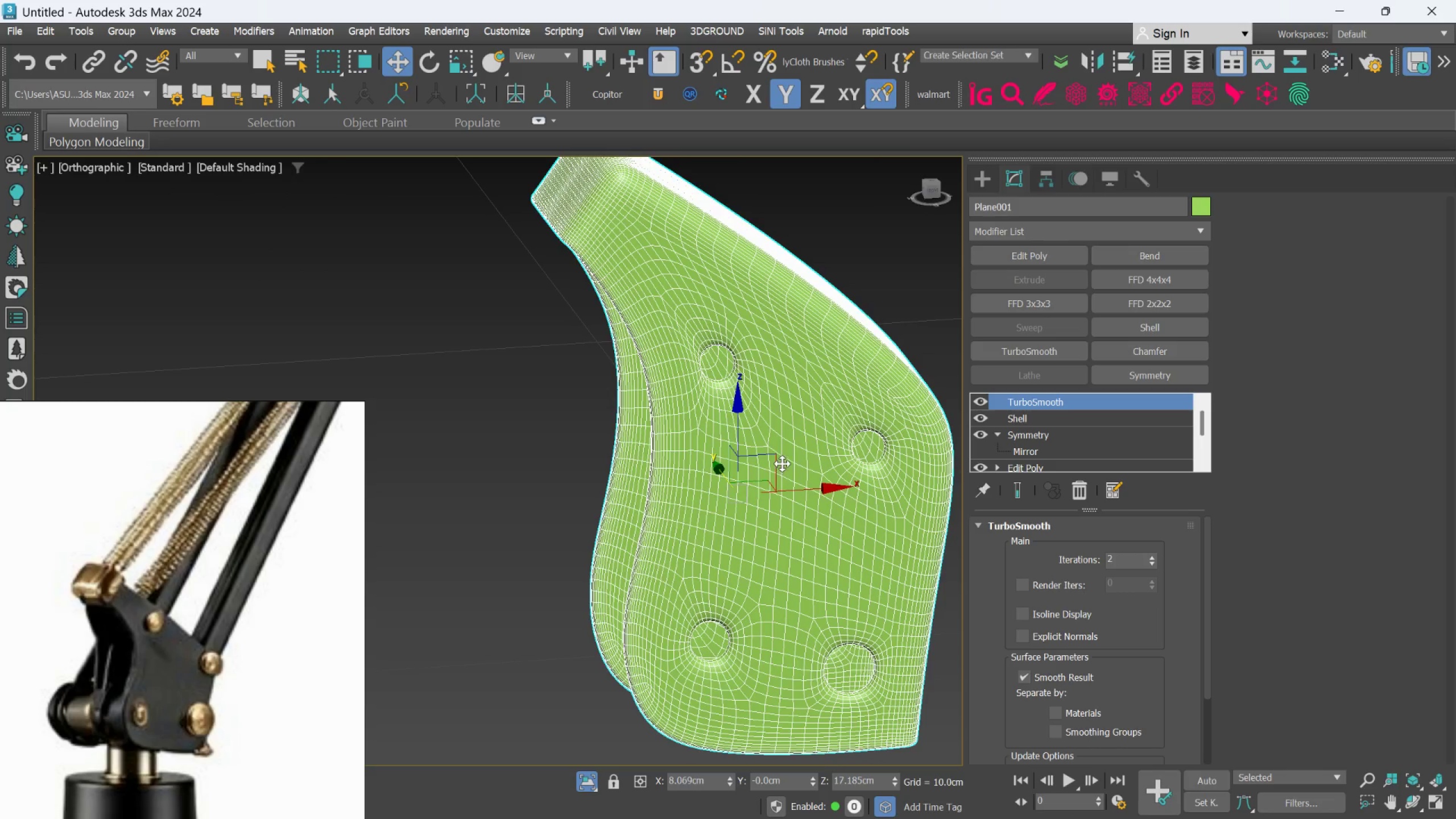 
key(F3)
 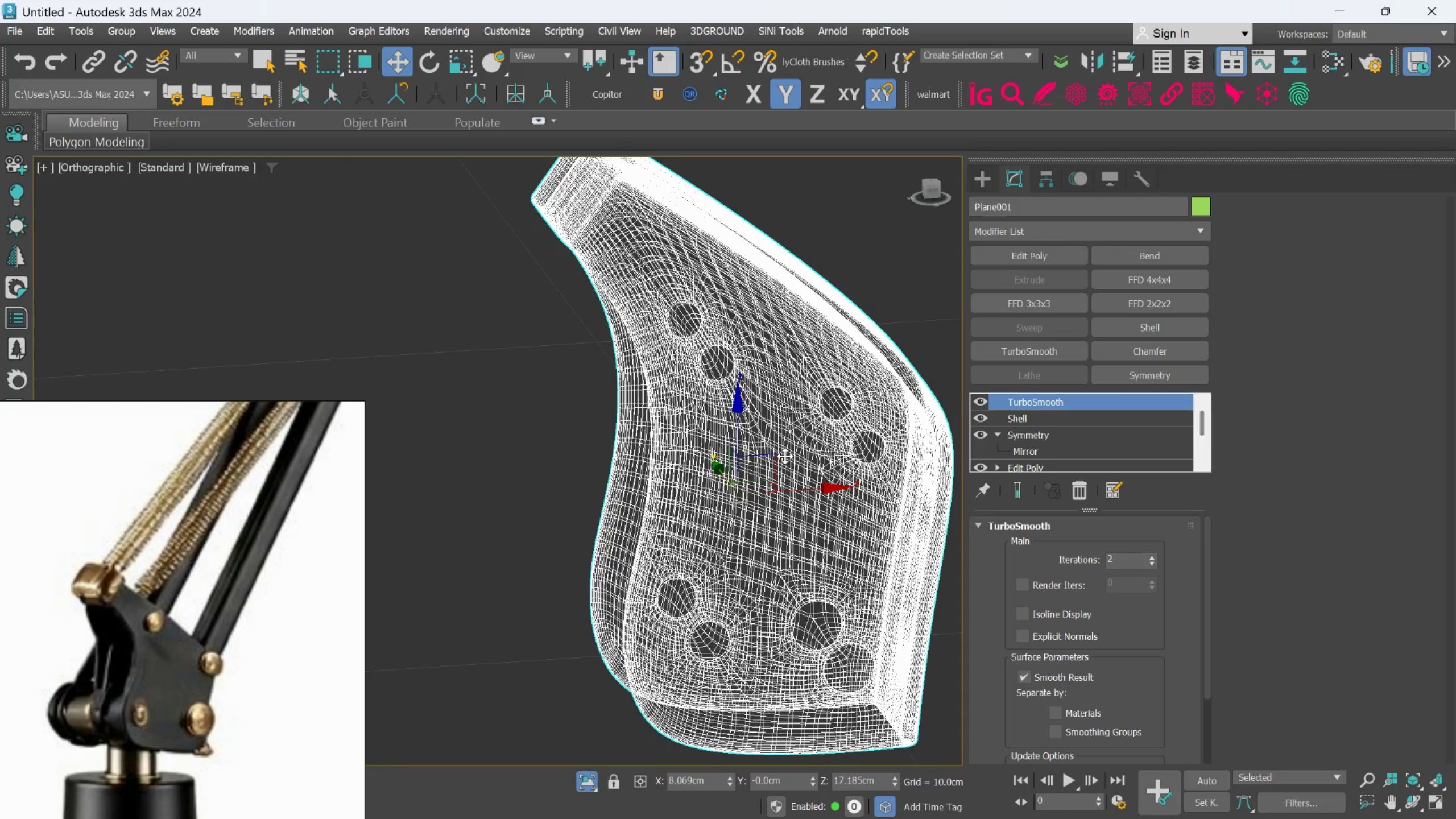 
key(F3)
 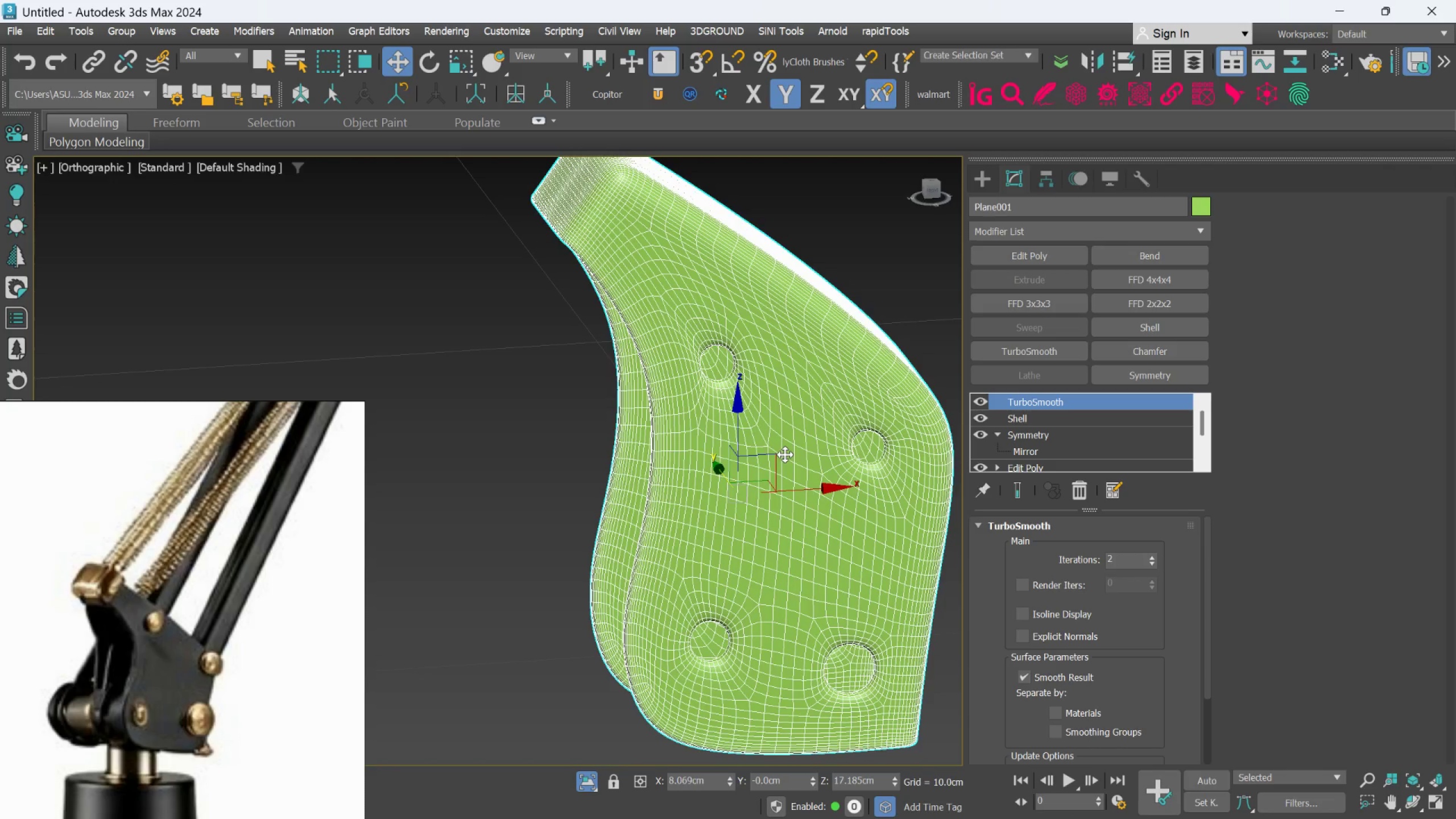 
key(F4)
 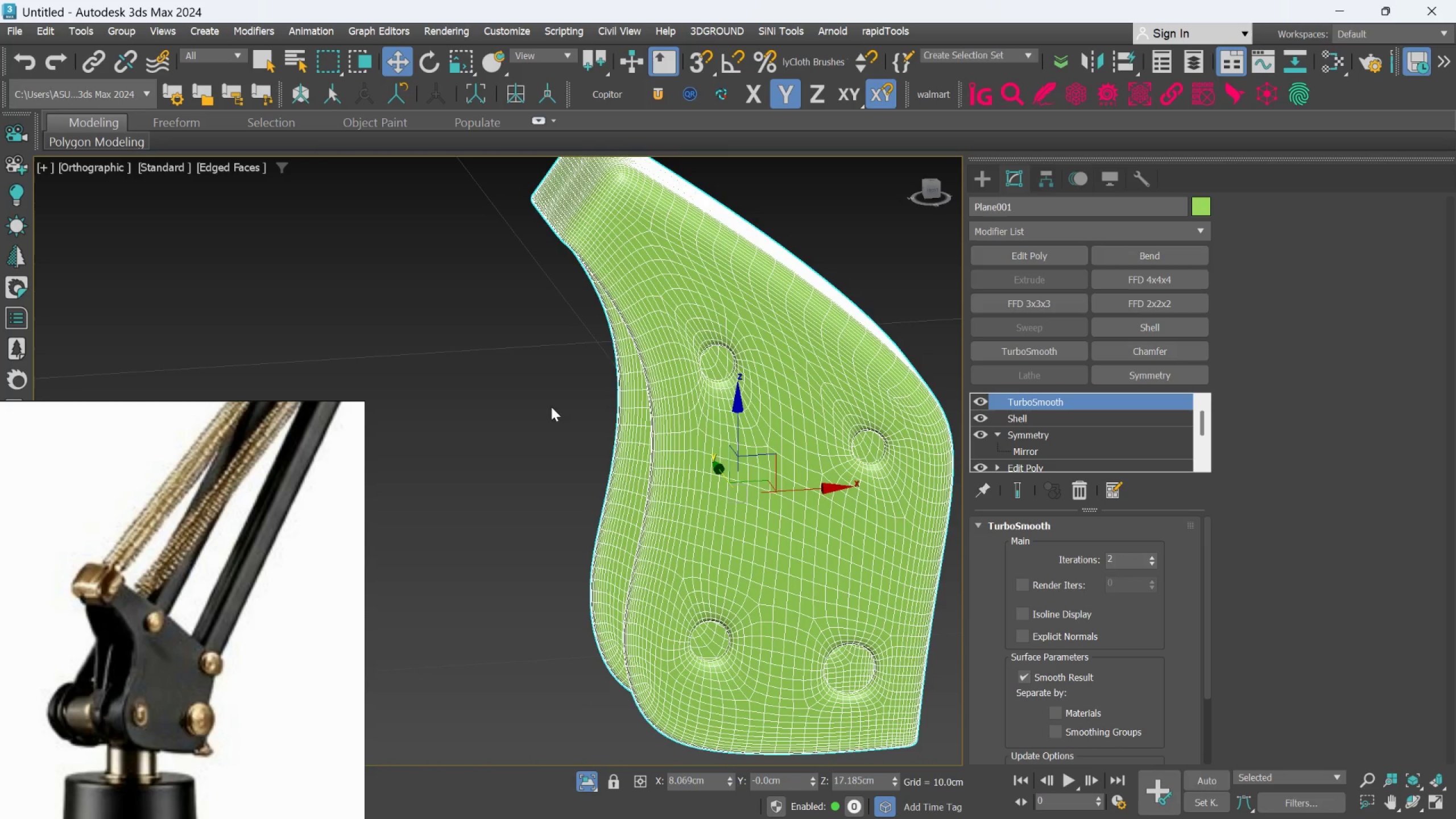 
left_click([450, 382])
 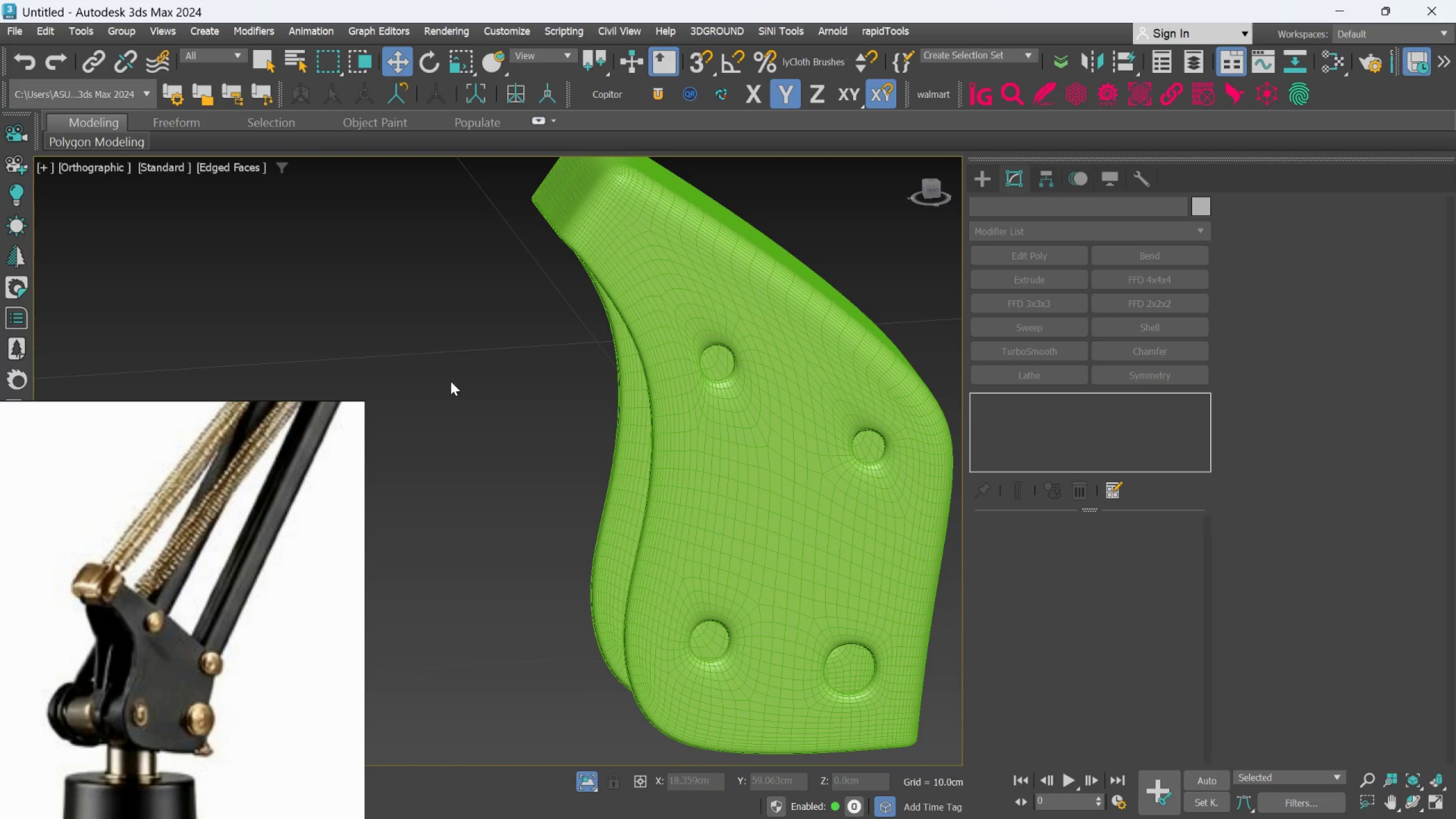 
scroll: coordinate [450, 381], scroll_direction: down, amount: 1.0
 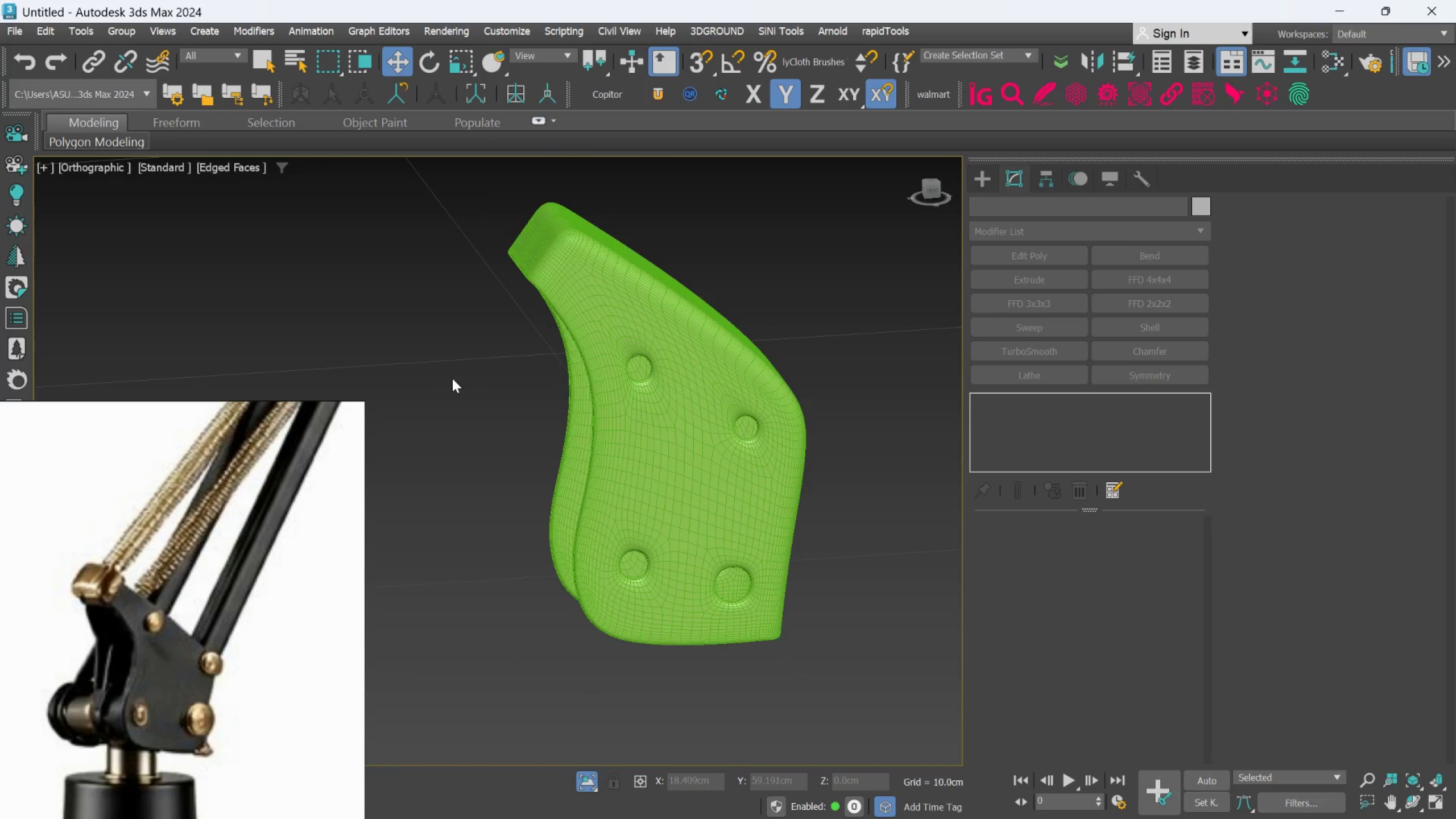 
key(F4)
 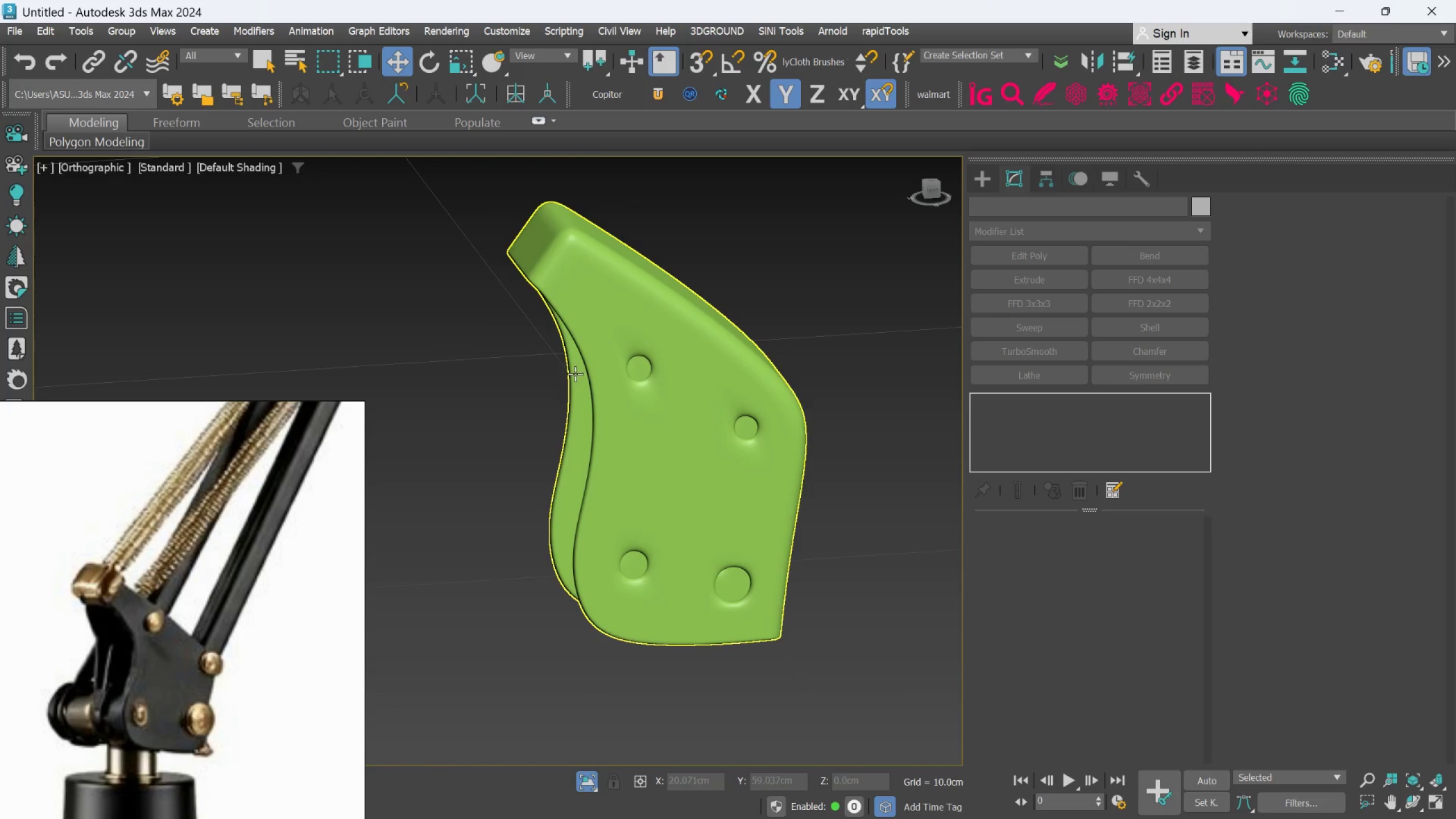 
scroll: coordinate [573, 376], scroll_direction: down, amount: 1.0
 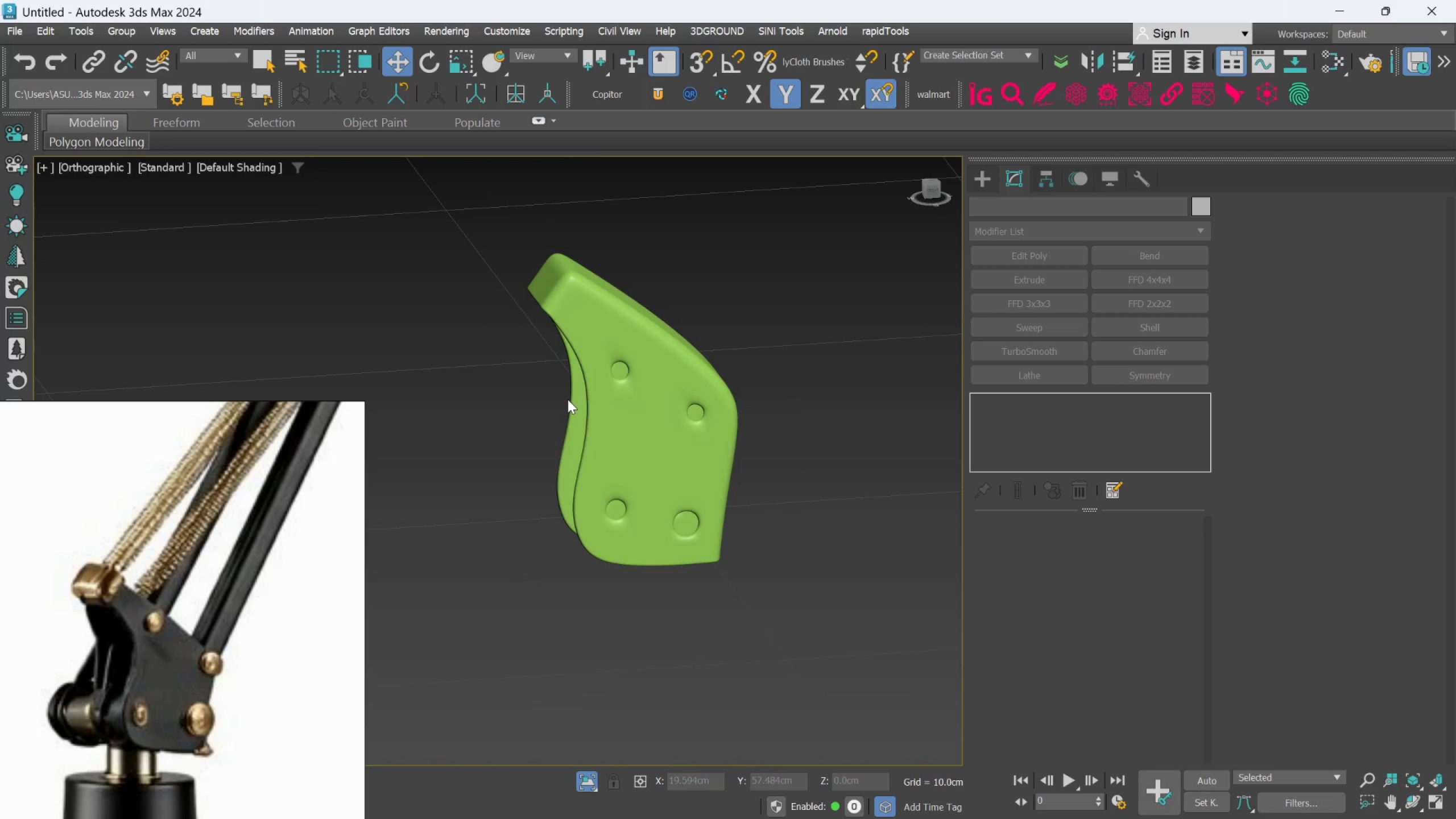 
hold_key(key=AltLeft, duration=0.61)
 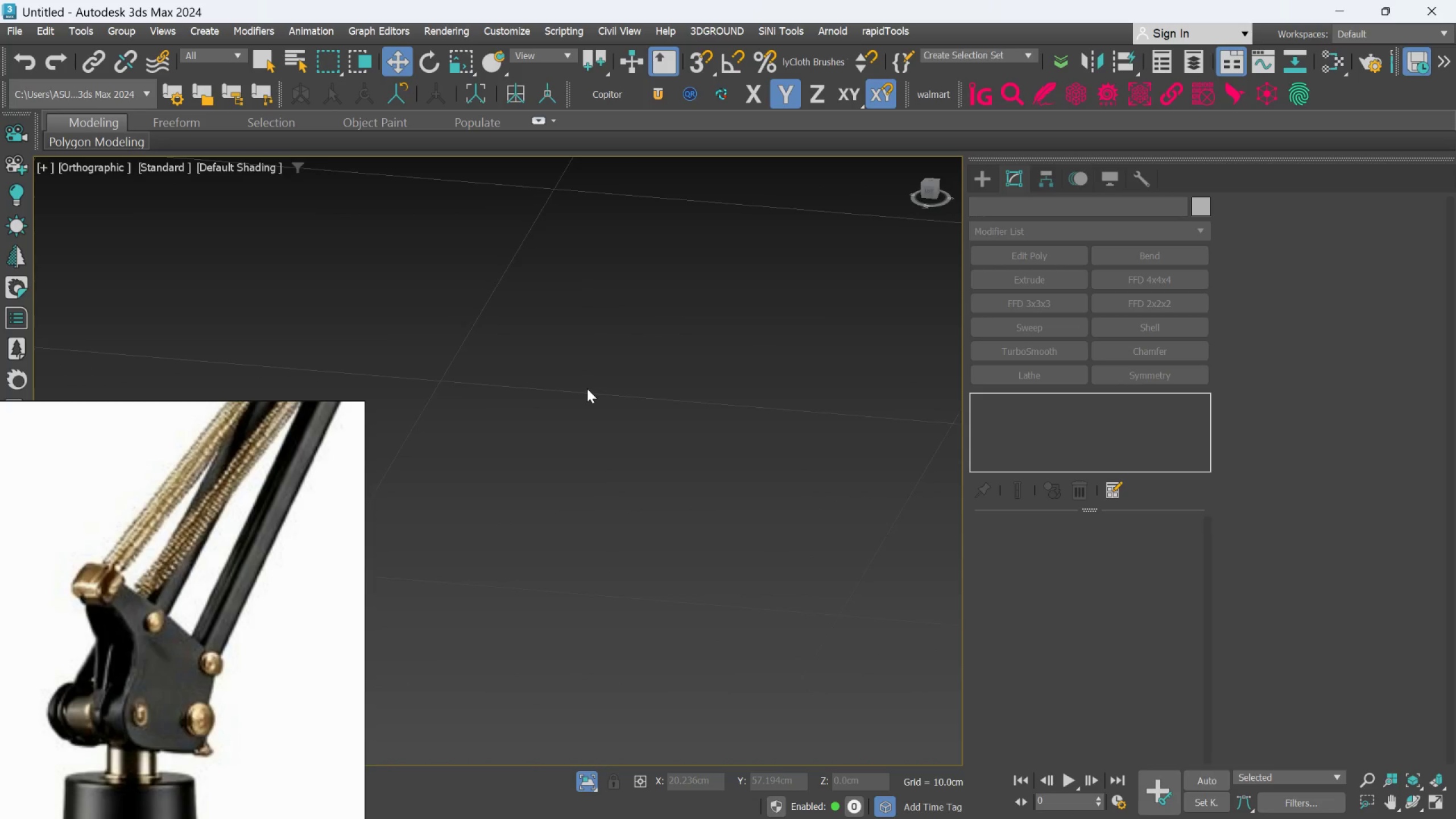 
scroll: coordinate [642, 381], scroll_direction: down, amount: 6.0
 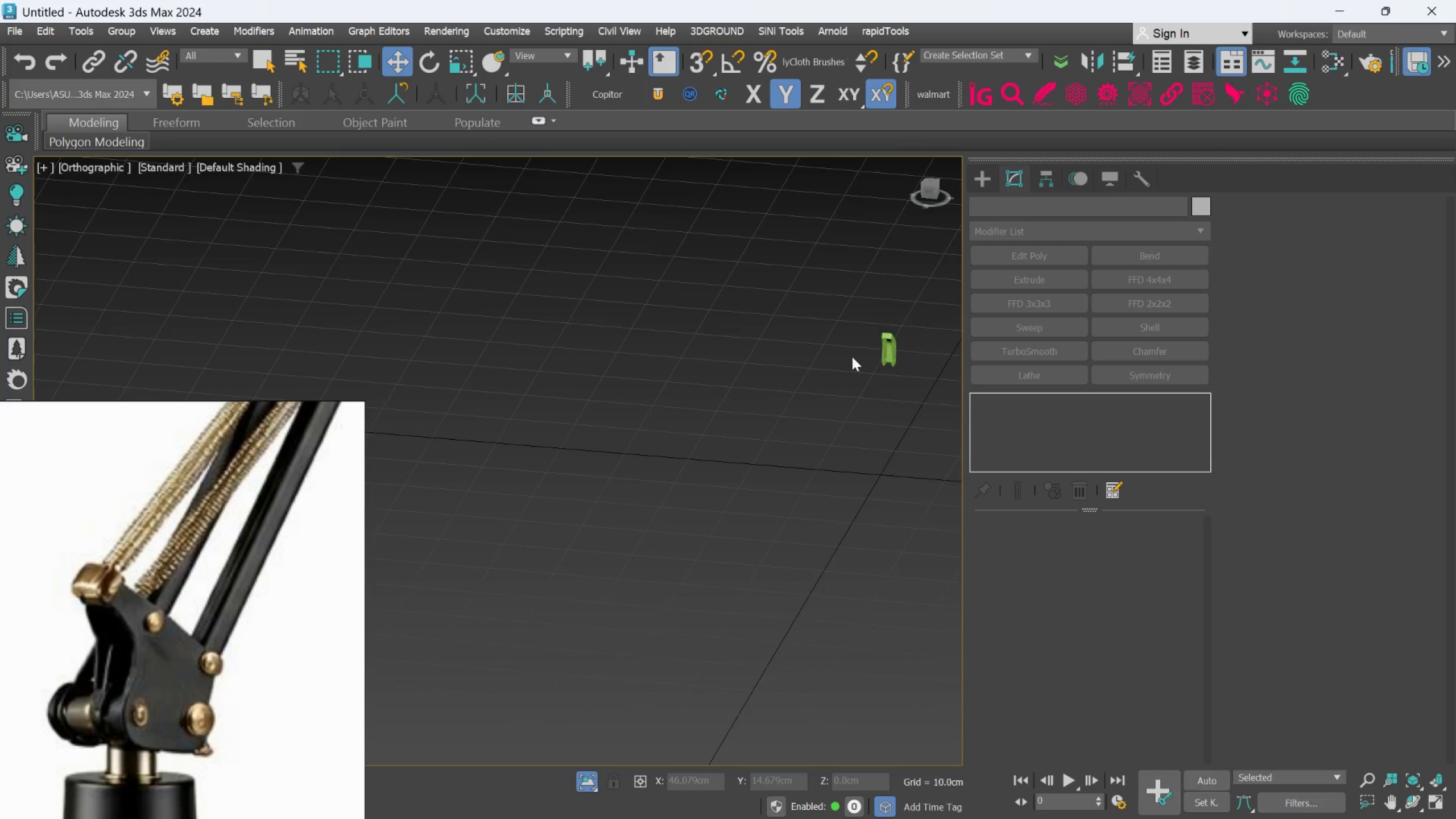 
scroll: coordinate [917, 335], scroll_direction: up, amount: 5.0
 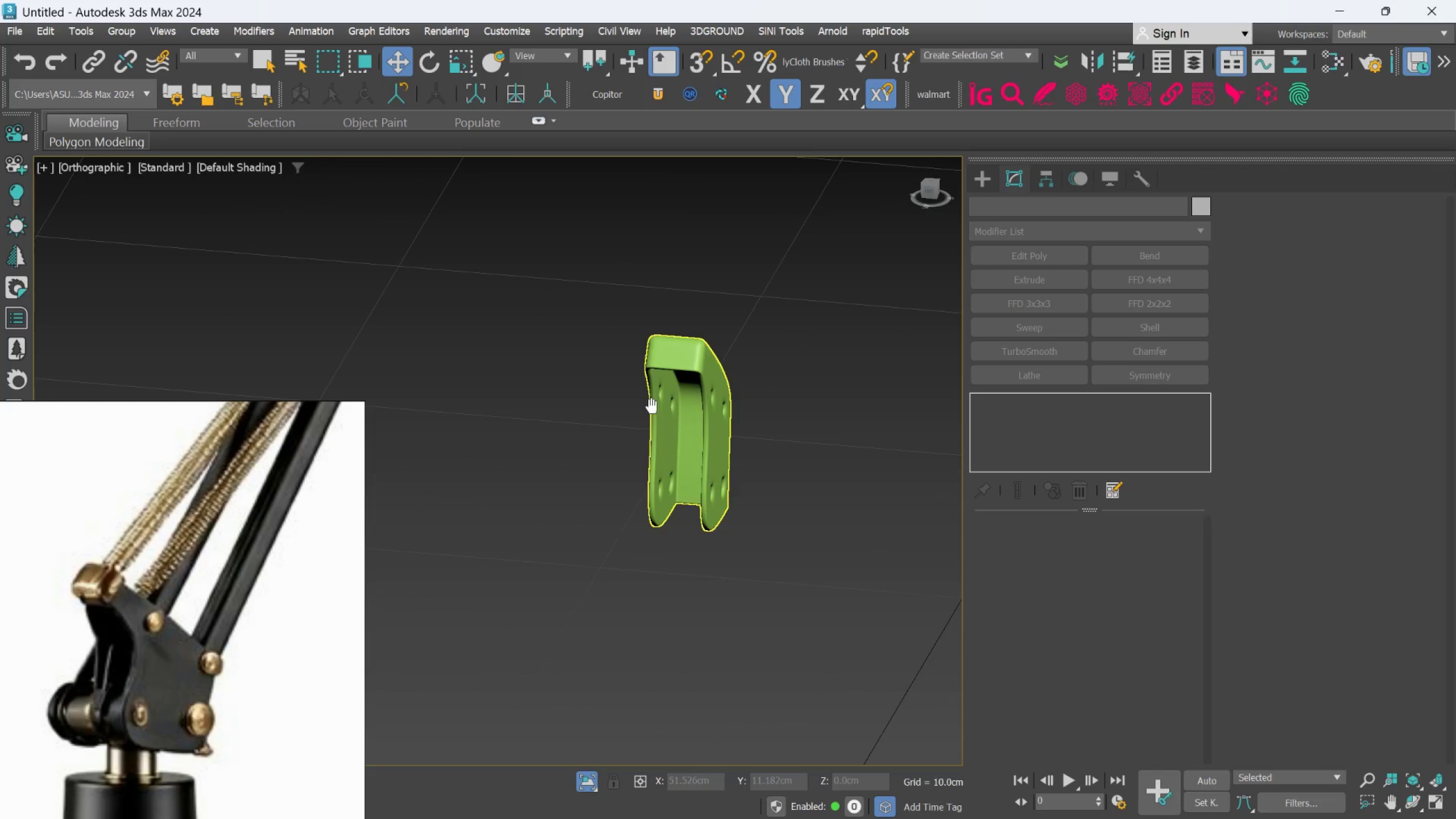 
left_click([705, 374])
 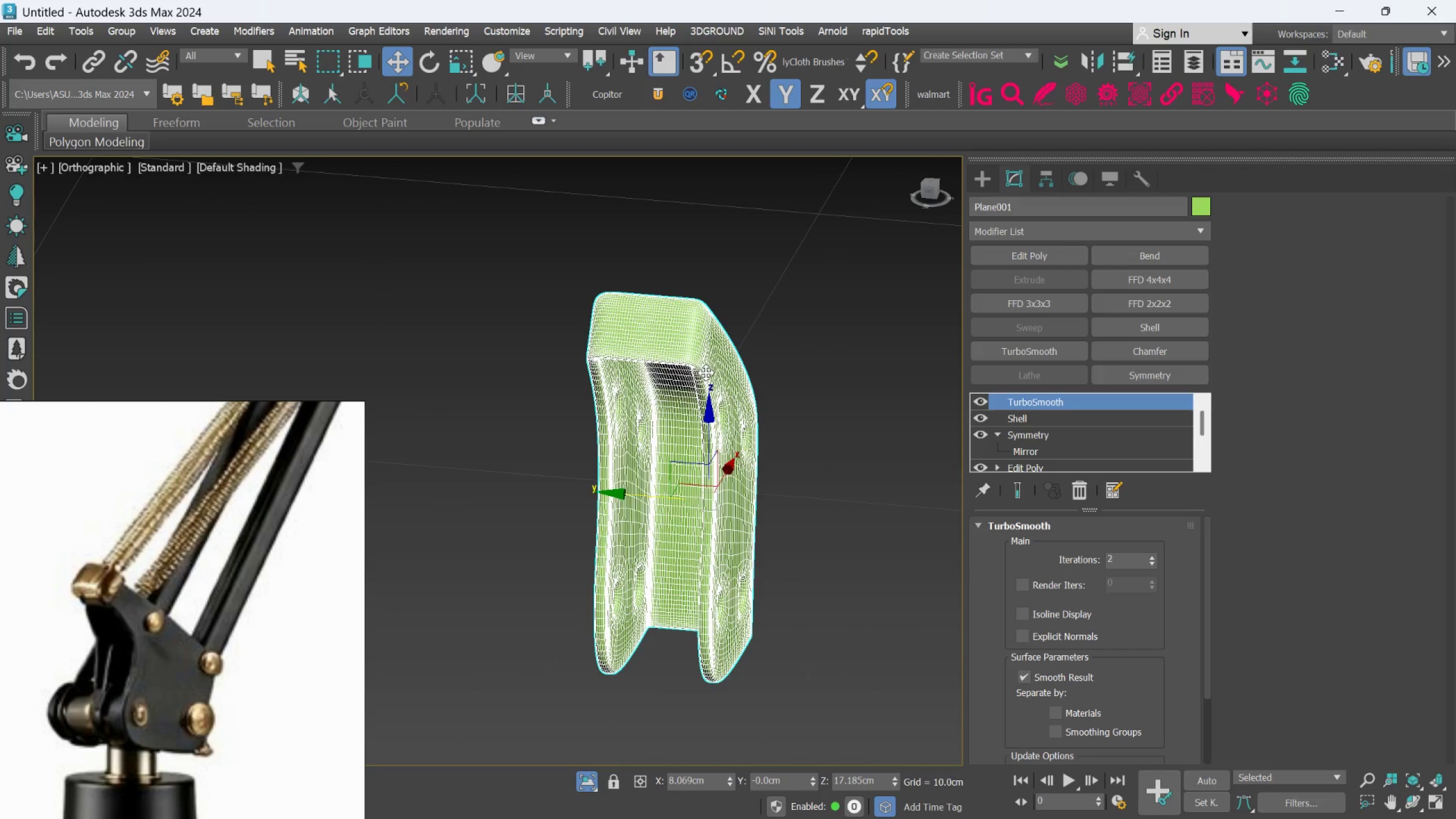 
scroll: coordinate [705, 375], scroll_direction: up, amount: 2.0
 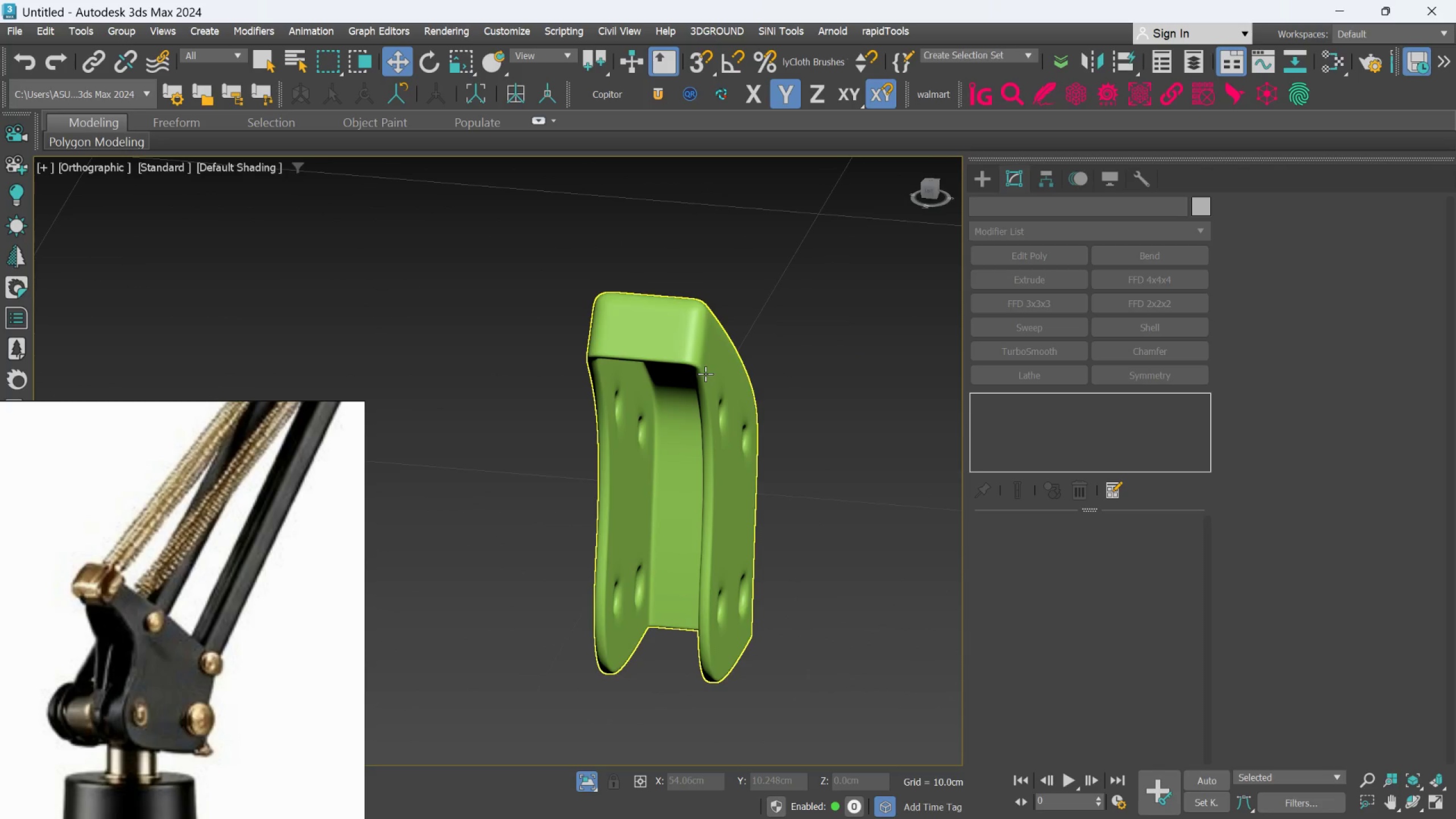 
hold_key(key=AltLeft, duration=0.61)
 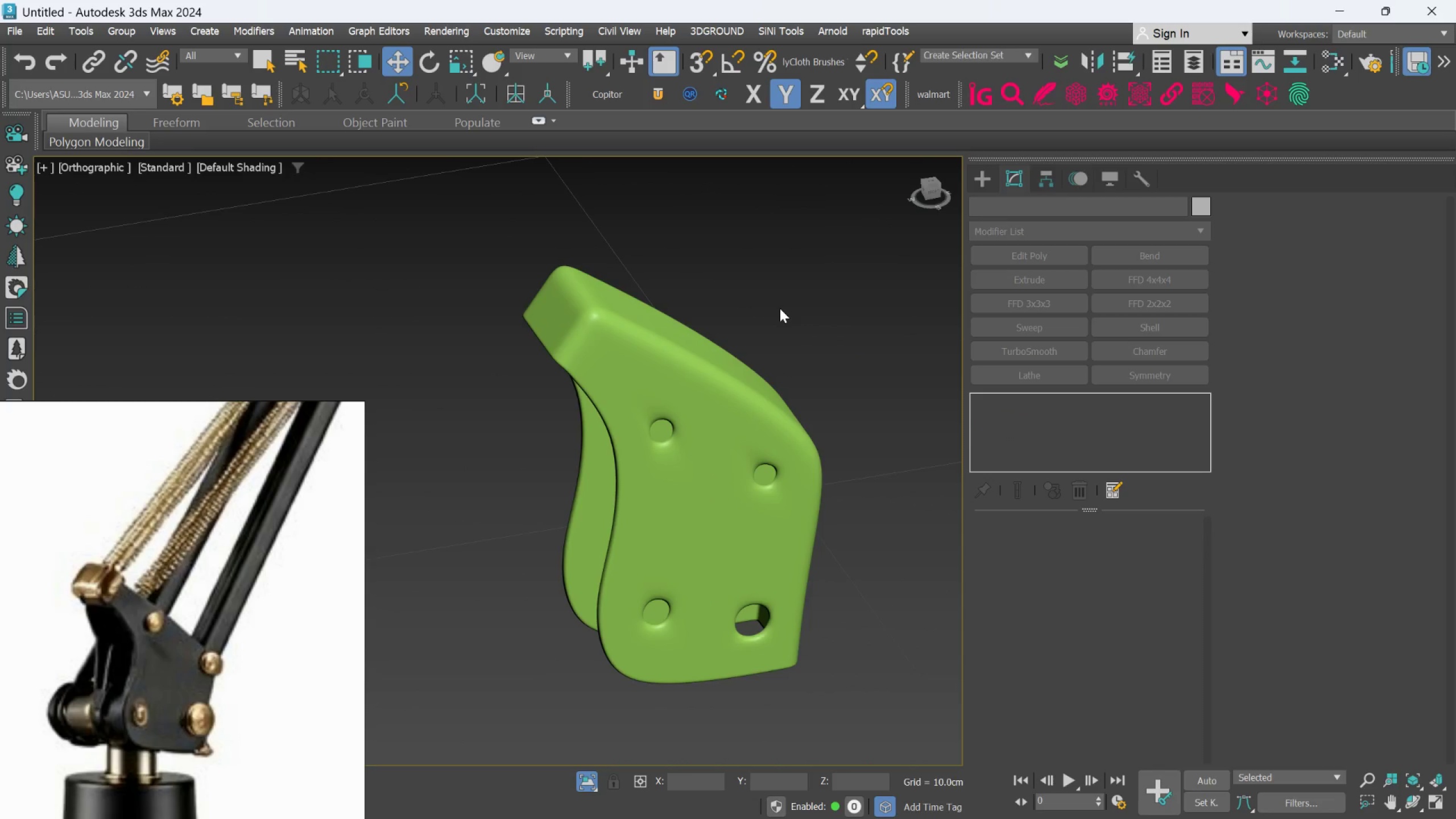 
hold_key(key=AltLeft, duration=1.88)
left_click([780, 308])
 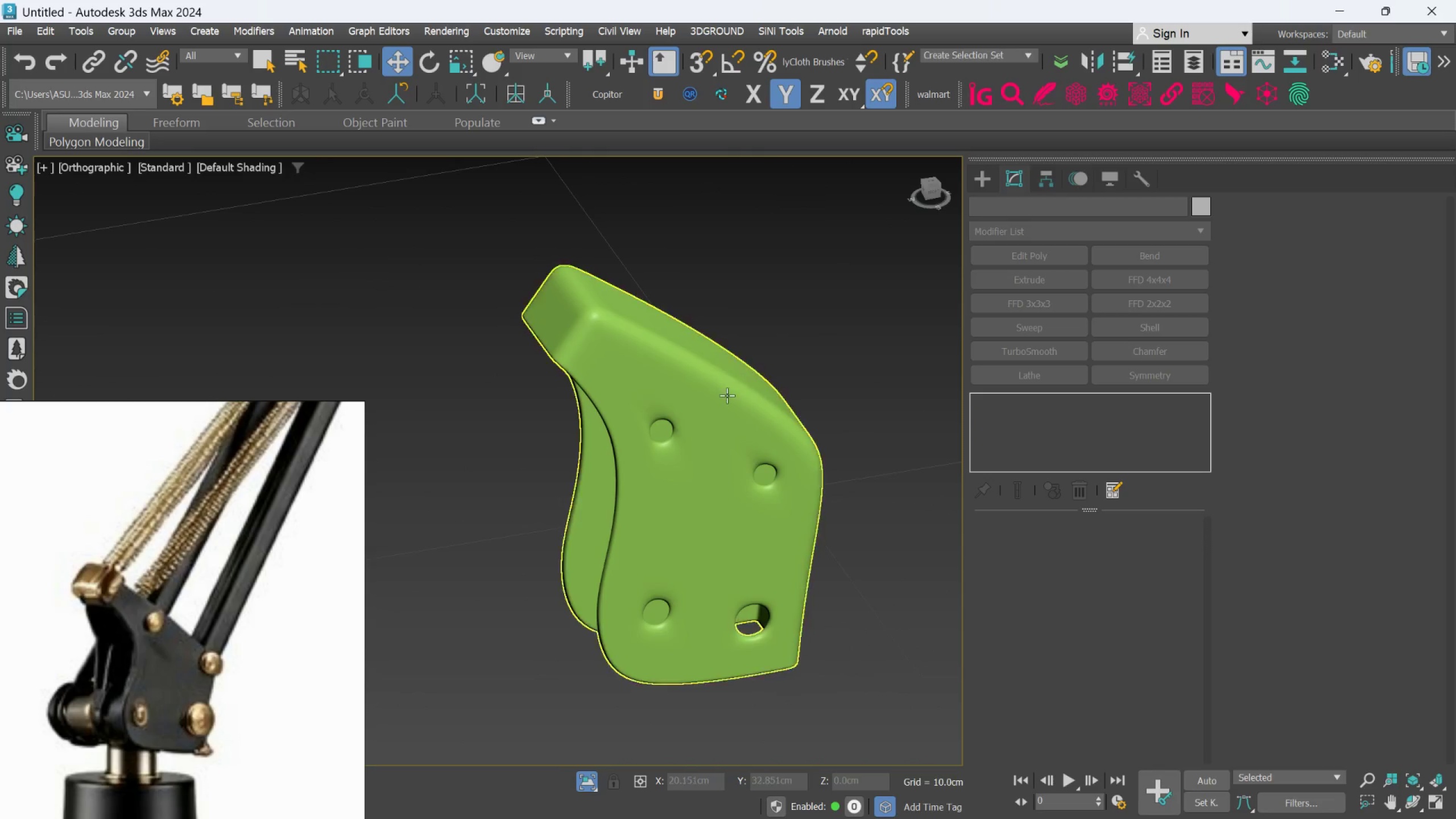 
hold_key(key=AltLeft, duration=0.45)
 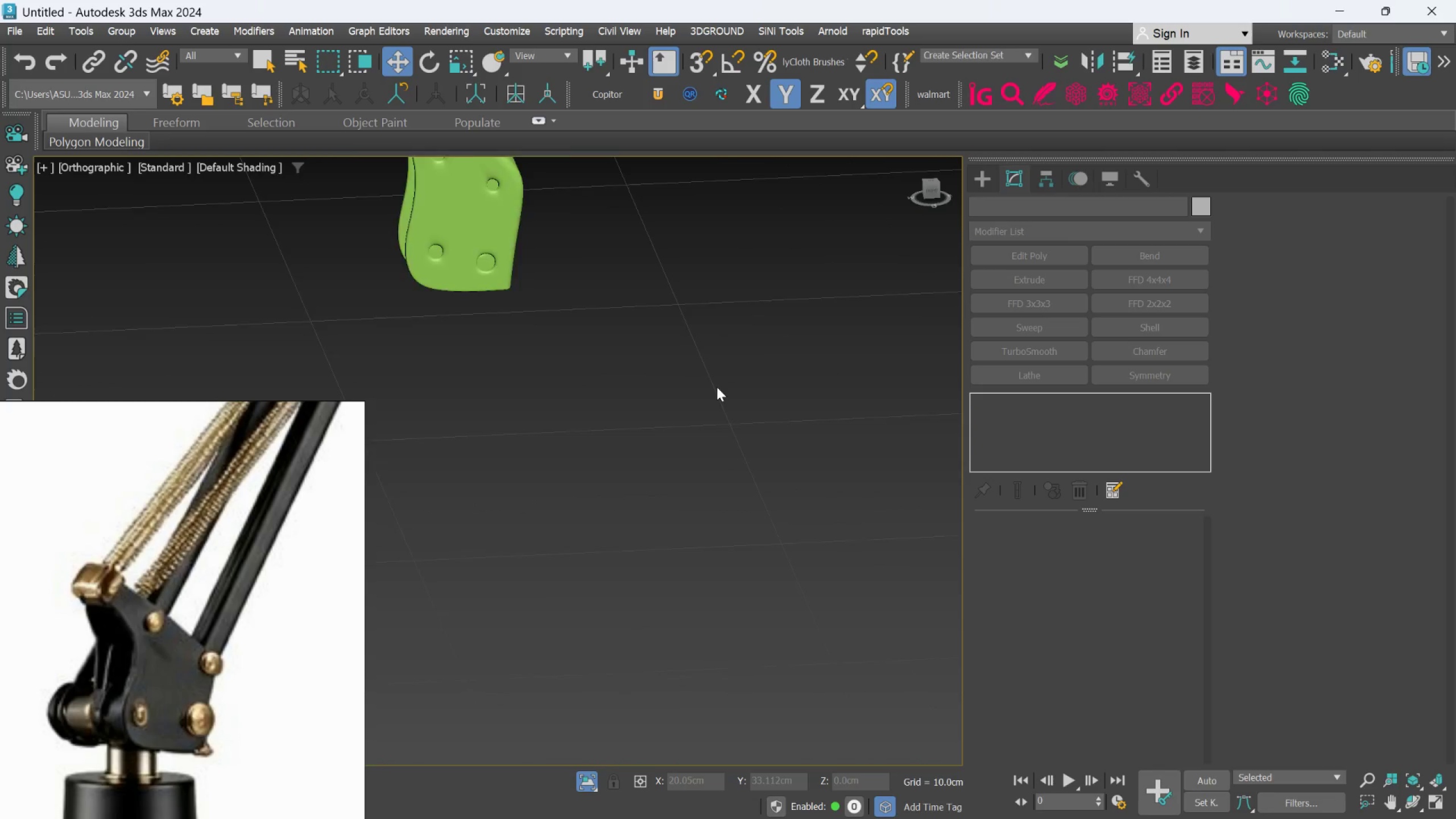 
scroll: coordinate [726, 396], scroll_direction: up, amount: 1.0
 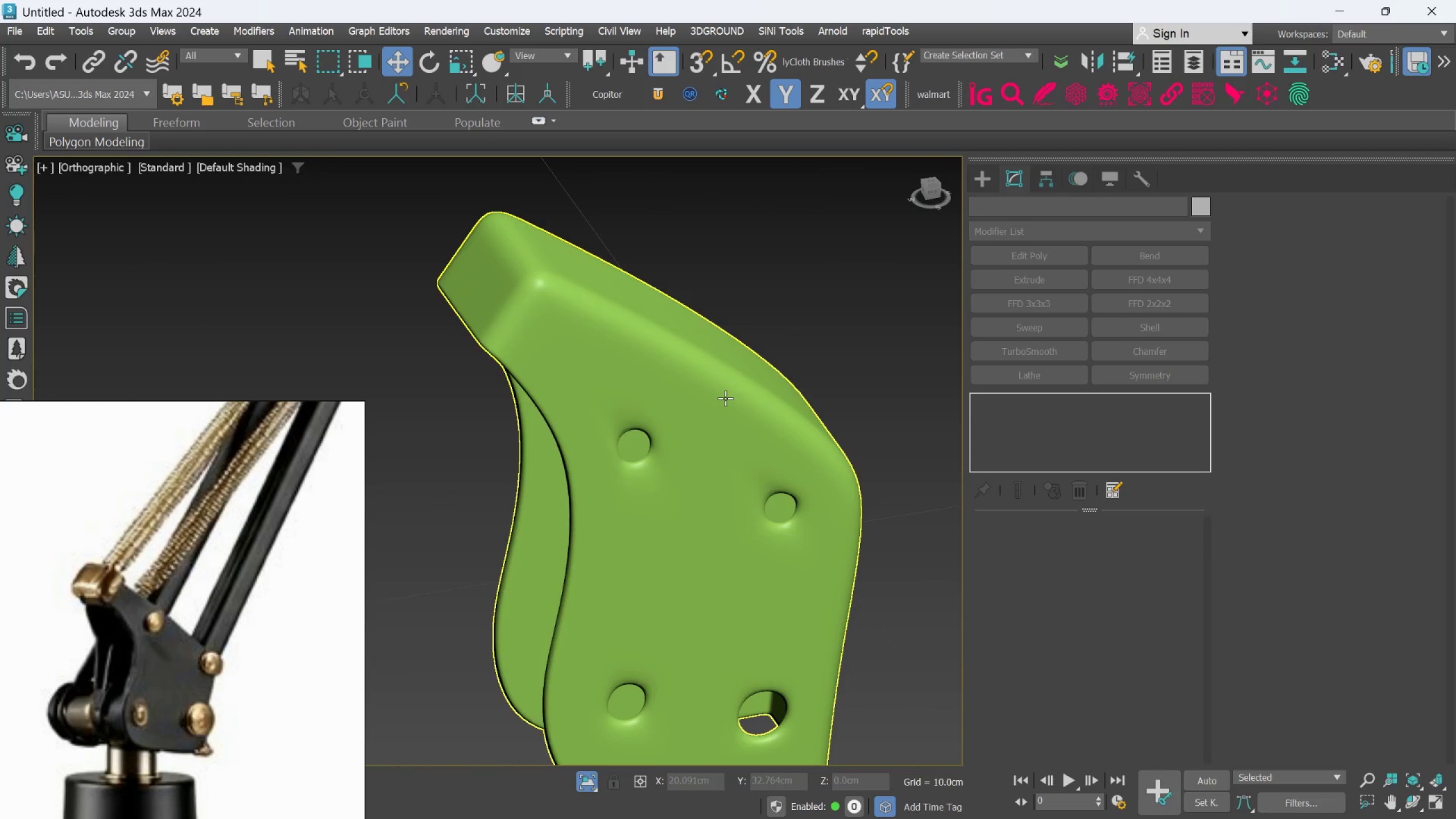 
scroll: coordinate [717, 387], scroll_direction: down, amount: 4.0
 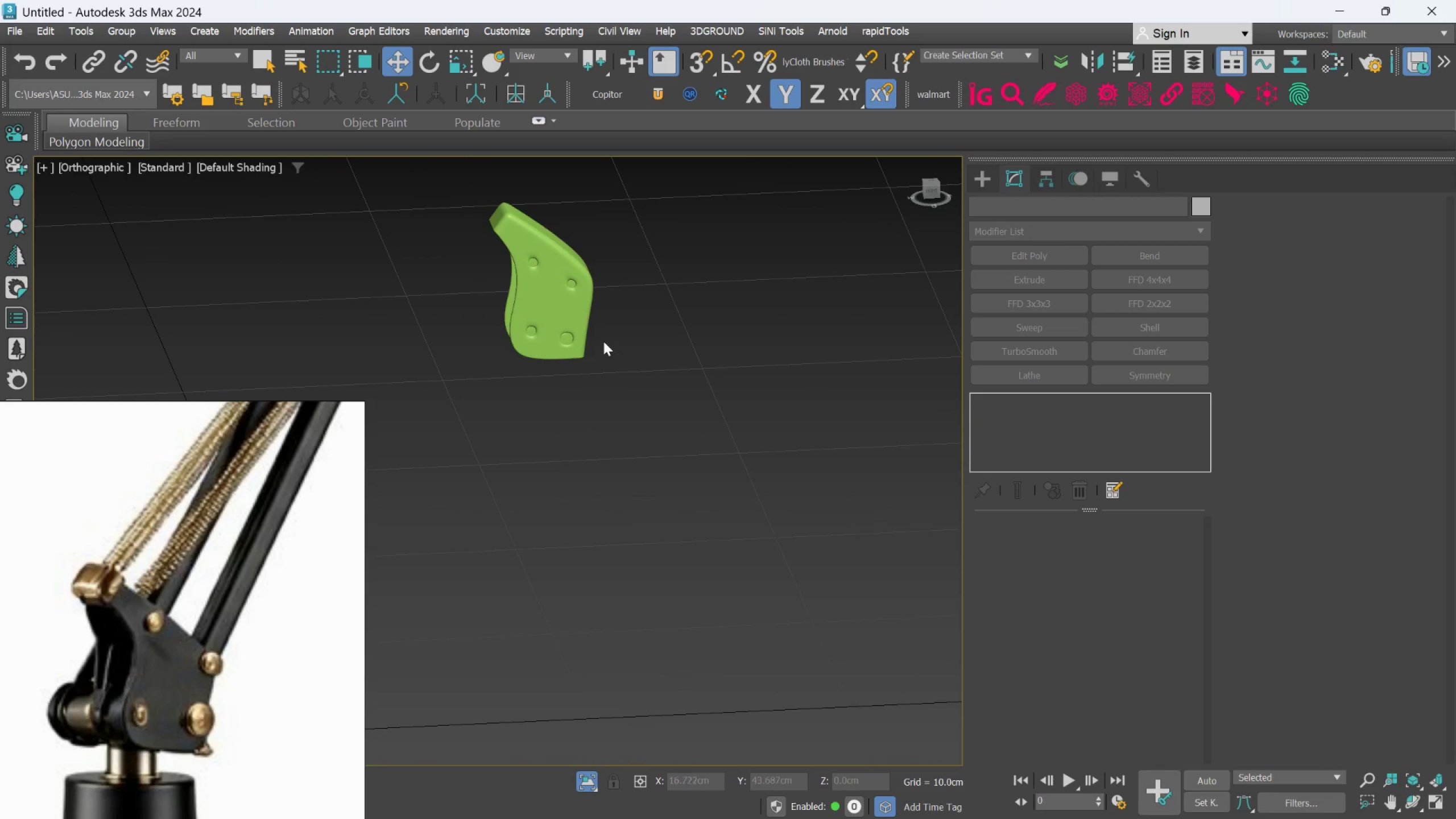 
scroll: coordinate [583, 336], scroll_direction: up, amount: 2.0
 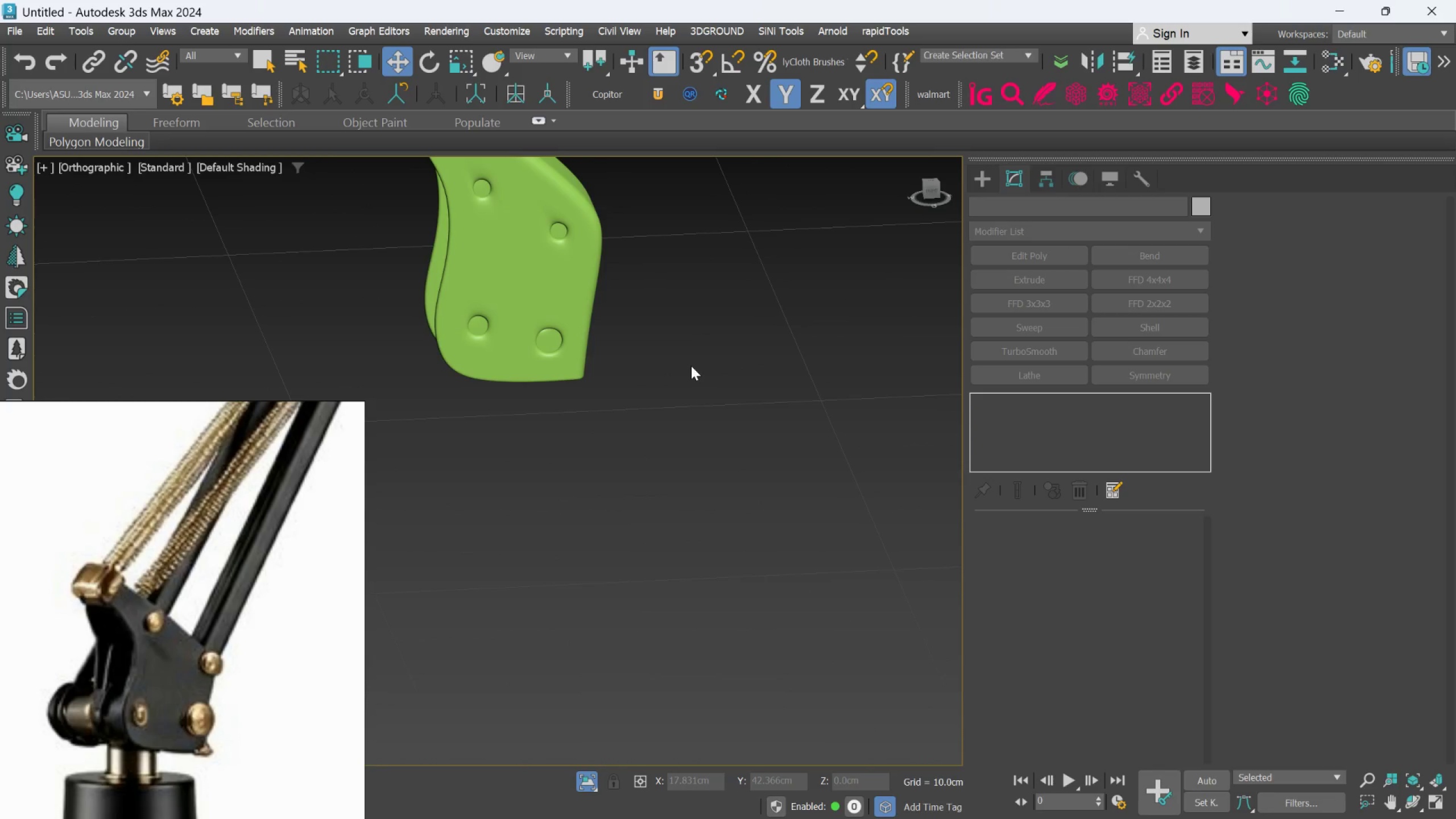 
left_click([561, 292])
 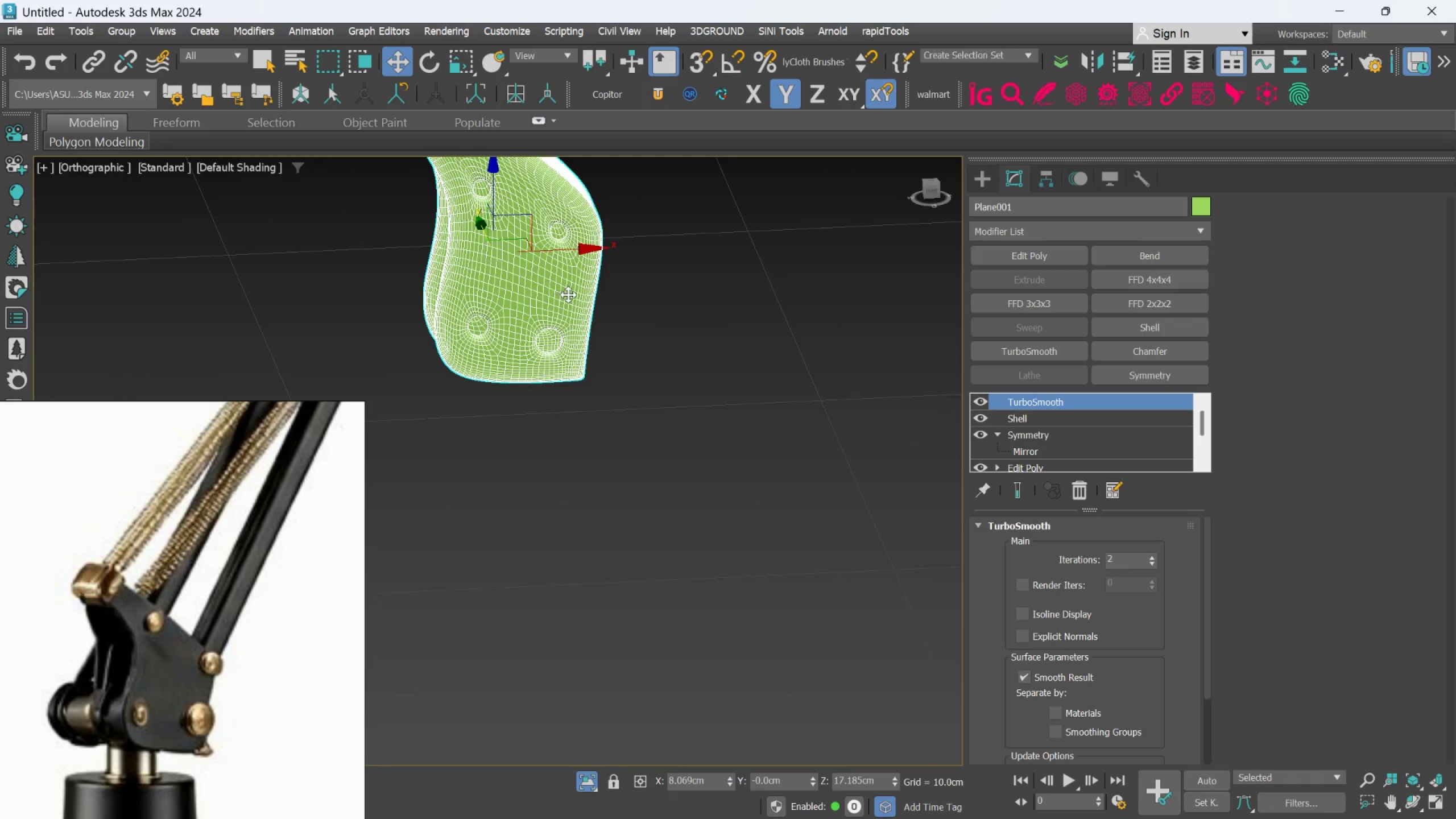 
hold_key(key=AltLeft, duration=1.5)
 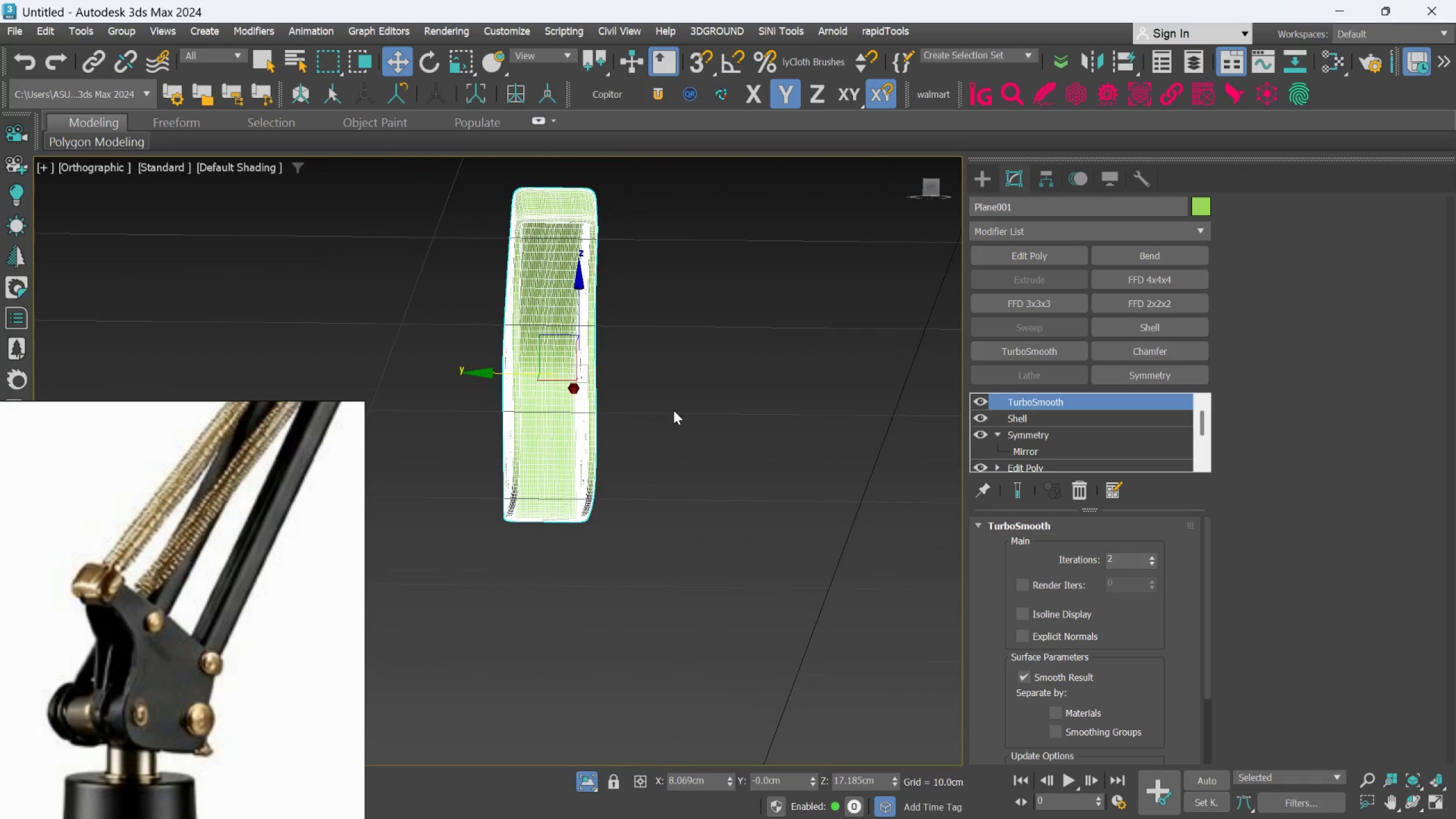 
key(Alt+AltLeft)
 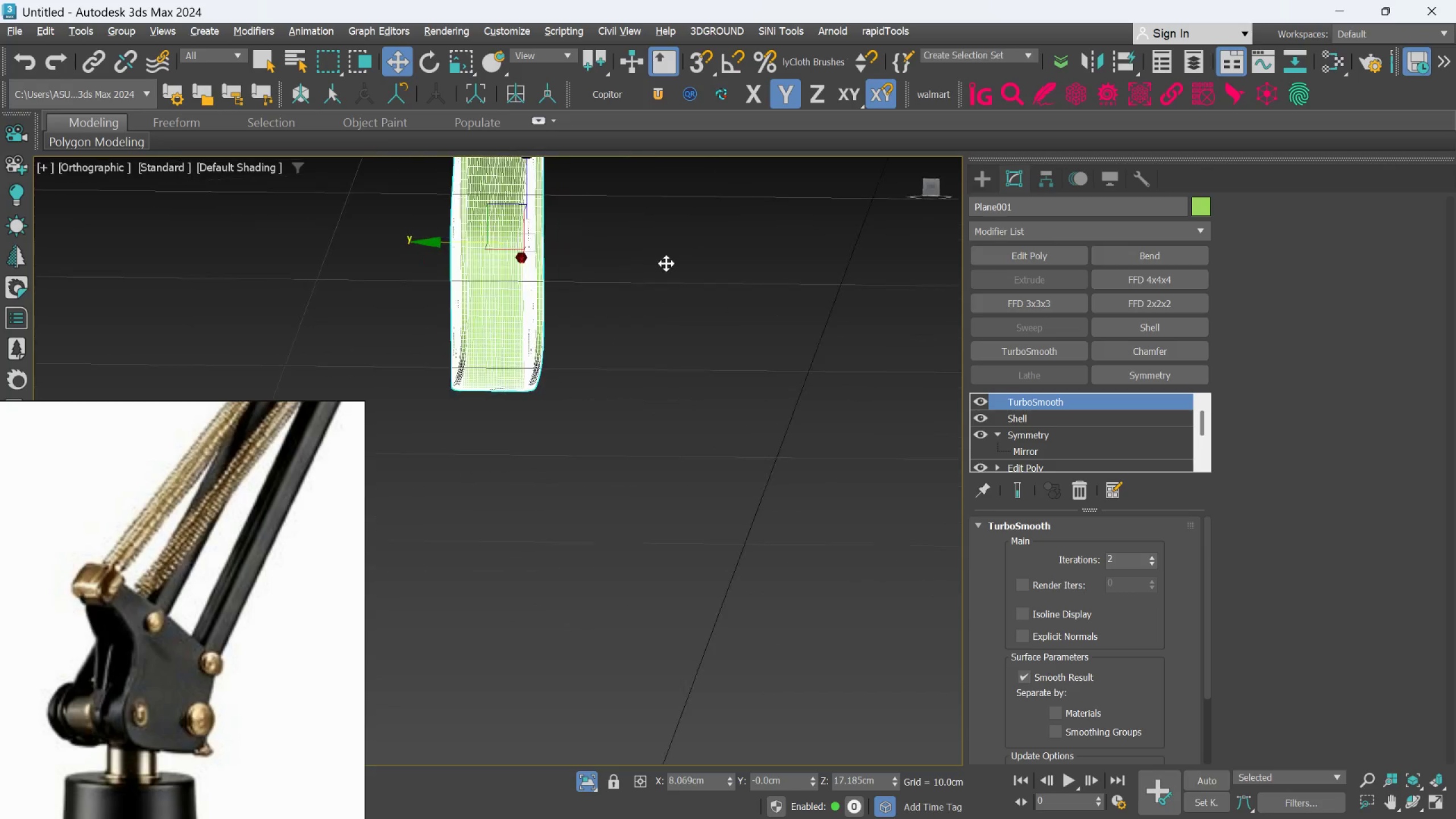 
key(Alt+AltLeft)
 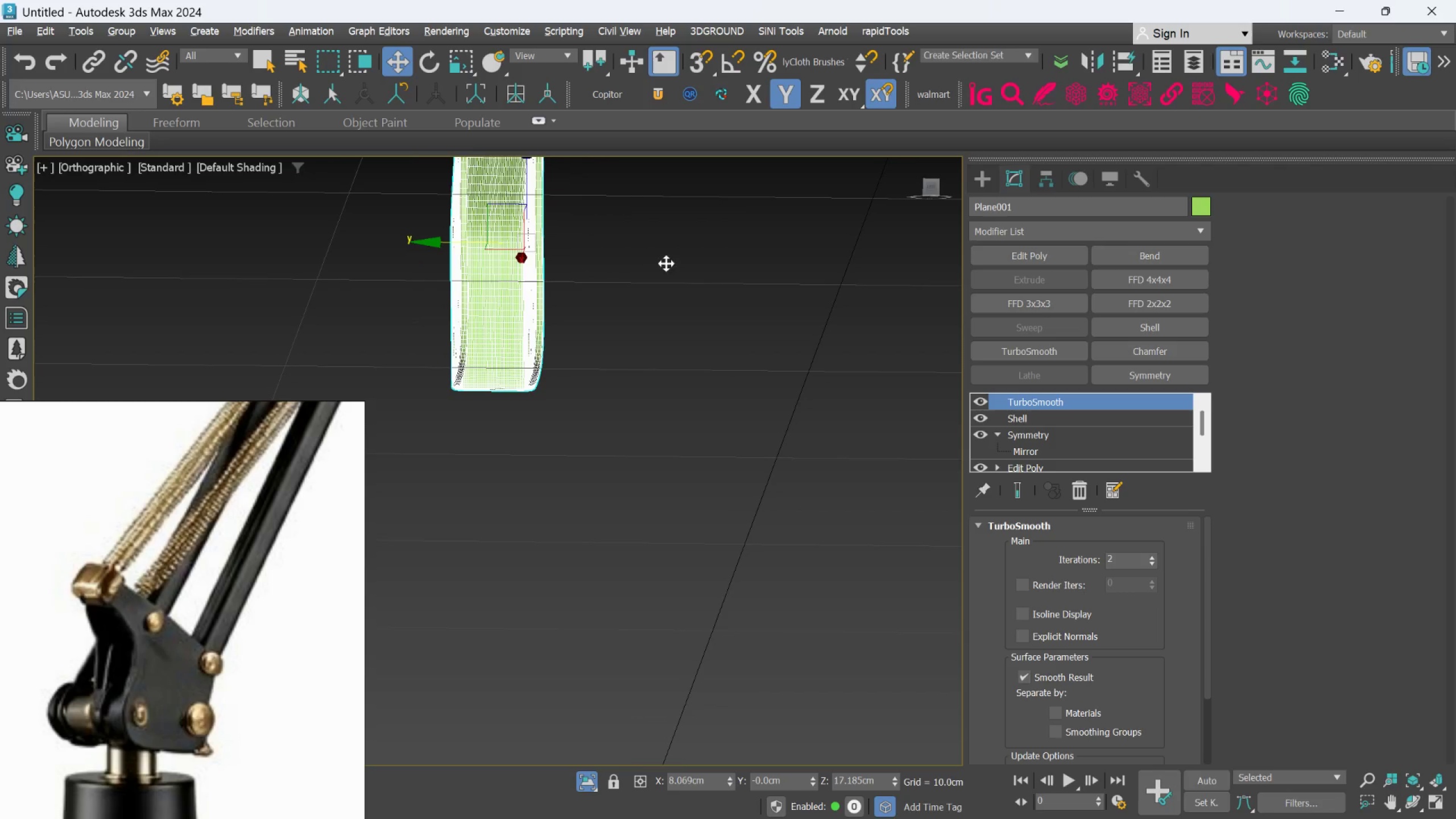 
key(Alt+AltLeft)
 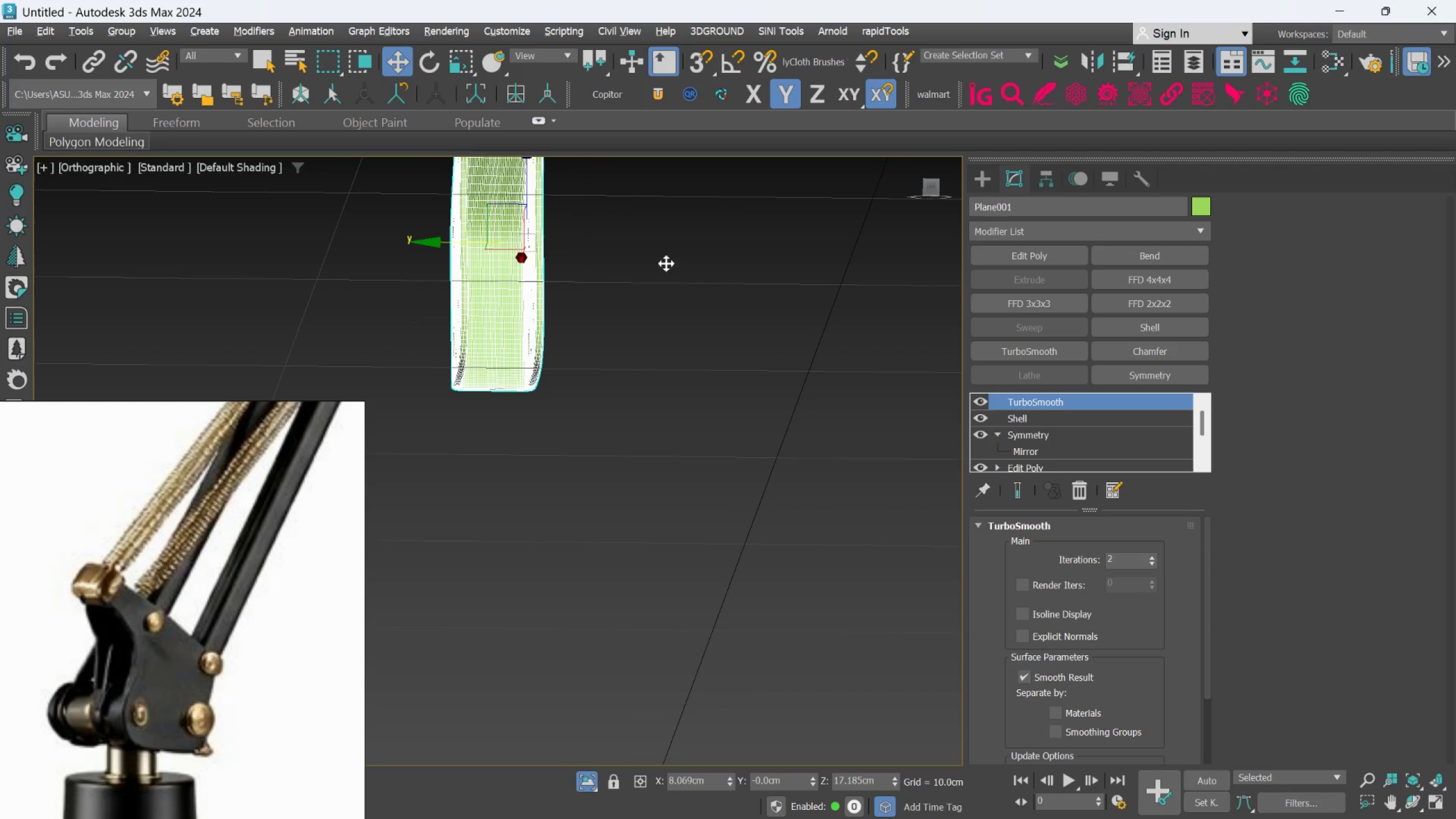 
key(Alt+AltLeft)
 